 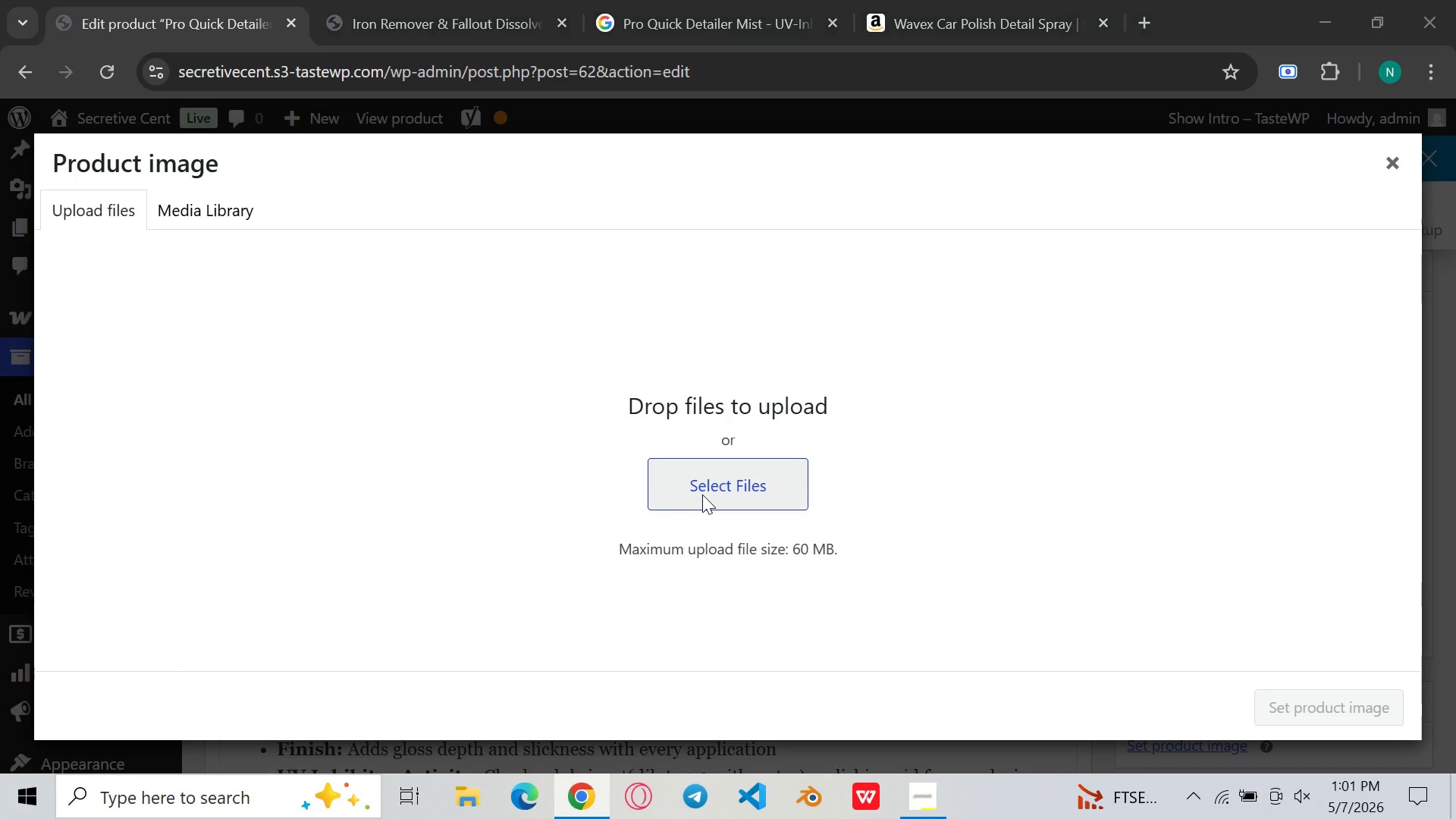 
scroll: coordinate [723, 429], scroll_direction: down, amount: 116.0
 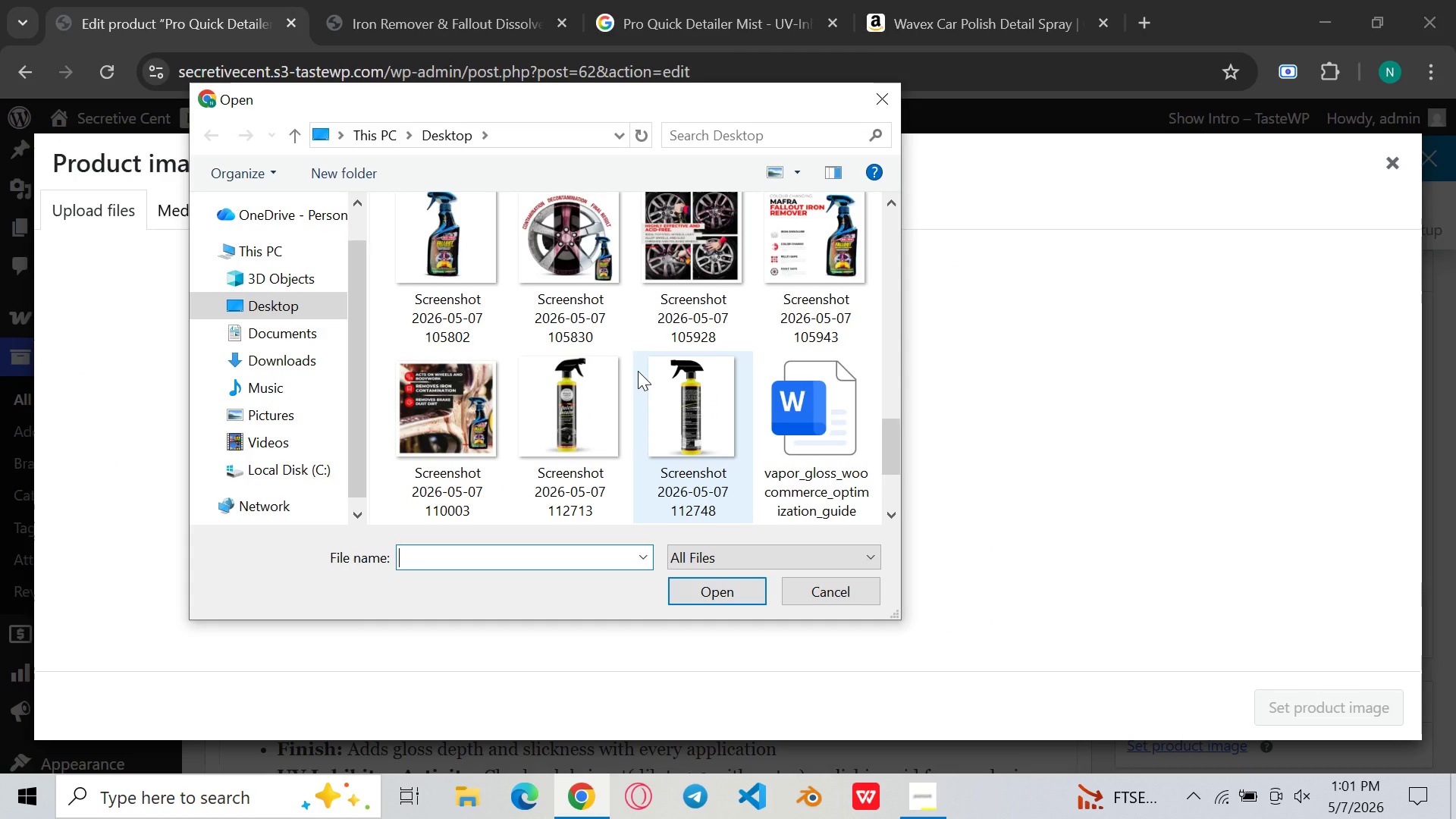 
scroll: coordinate [638, 371], scroll_direction: none, amount: 0.0
 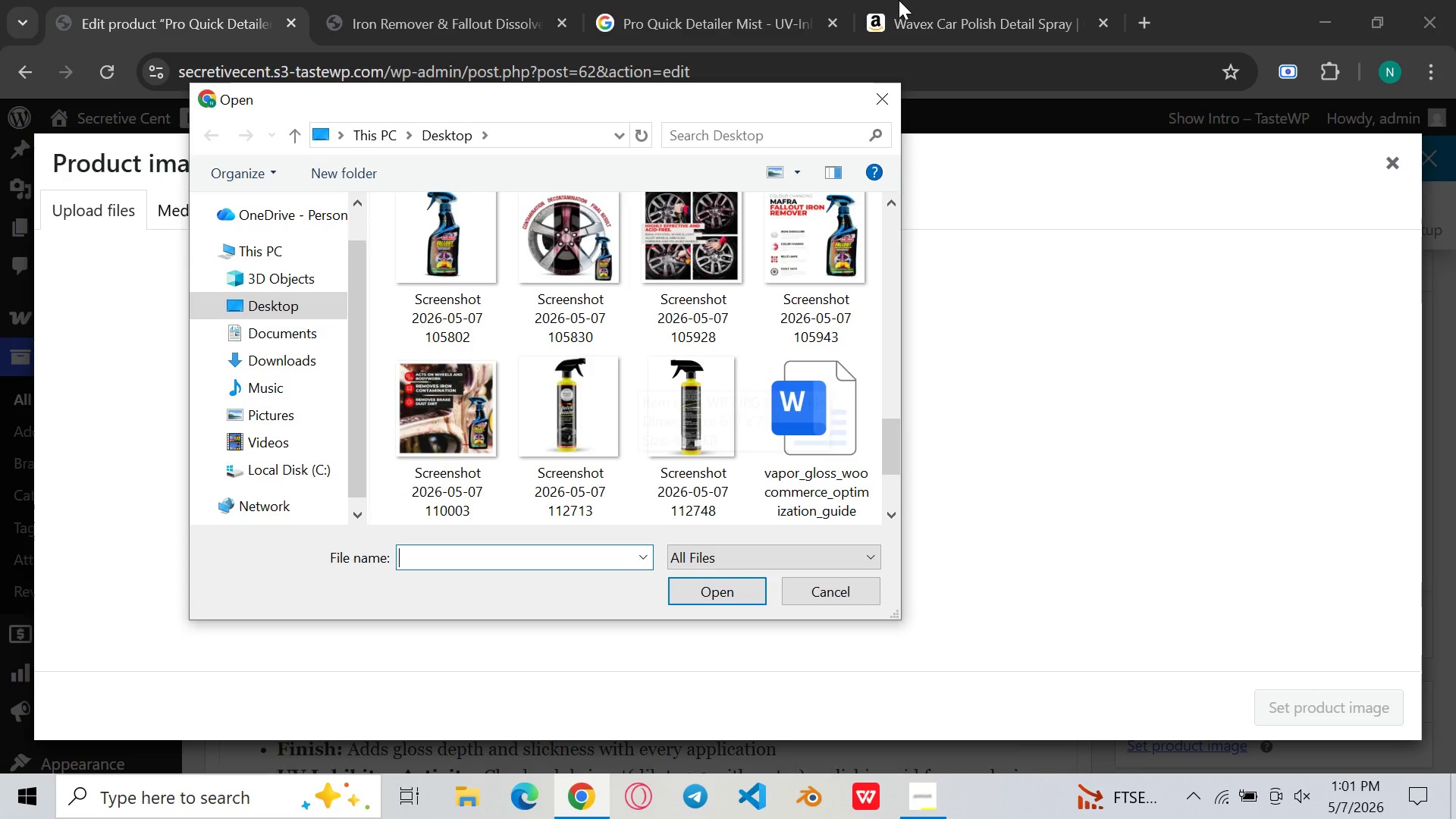 
left_click([899, 0])
 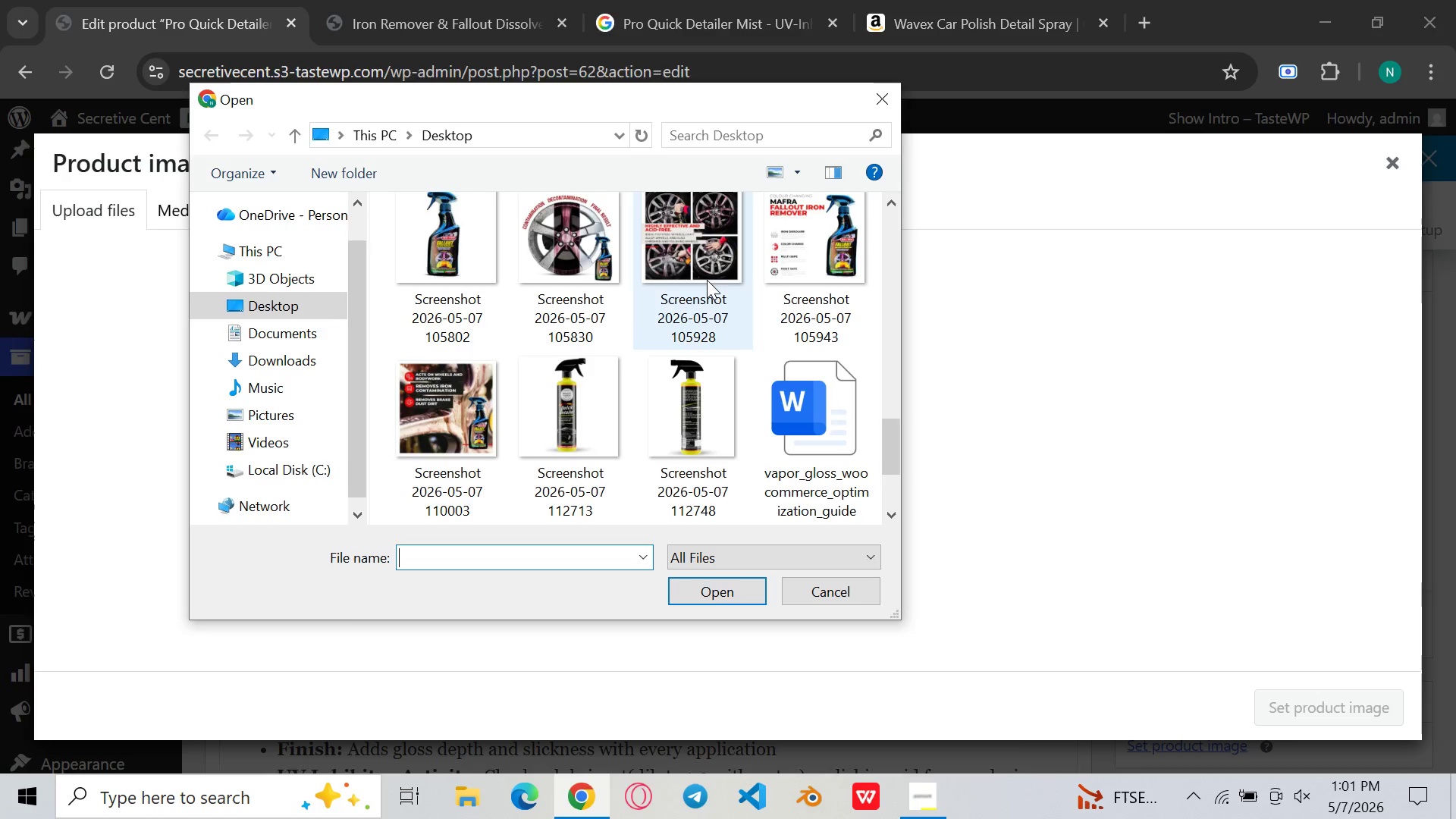 
scroll: coordinate [587, 372], scroll_direction: down, amount: 1.0
 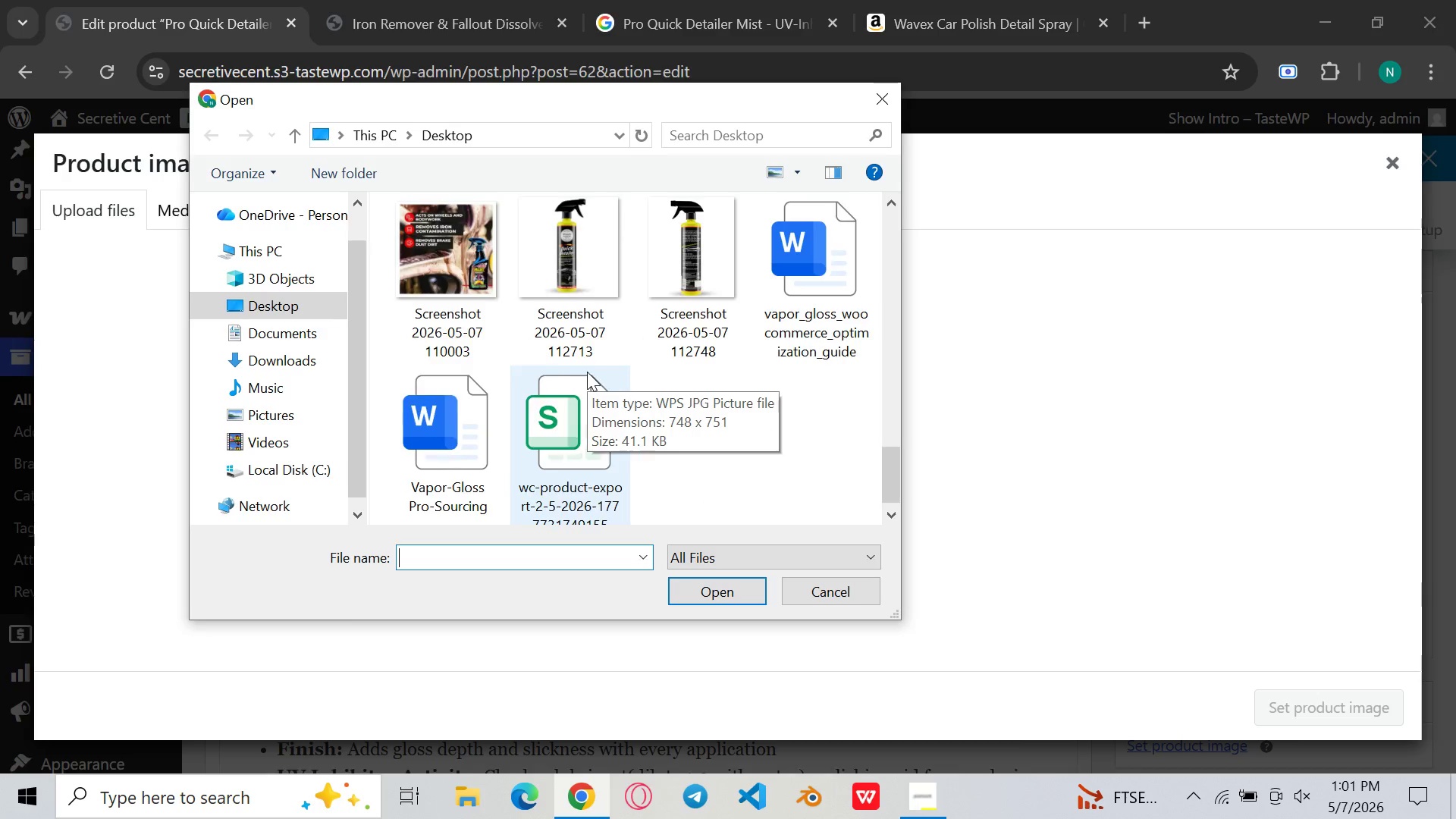 
scroll: coordinate [587, 372], scroll_direction: none, amount: 0.0
 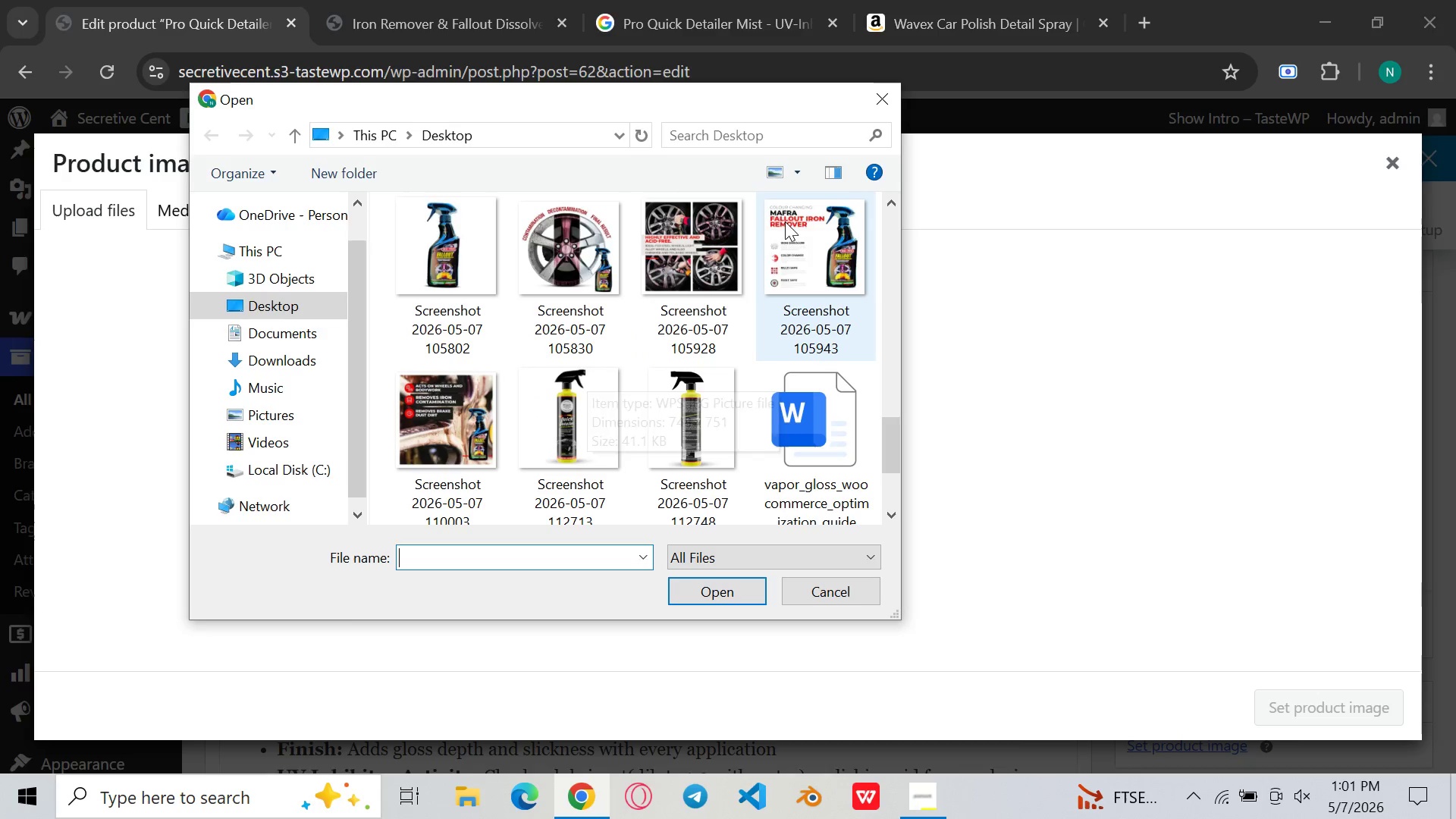 
mouse_move([825, 200])
 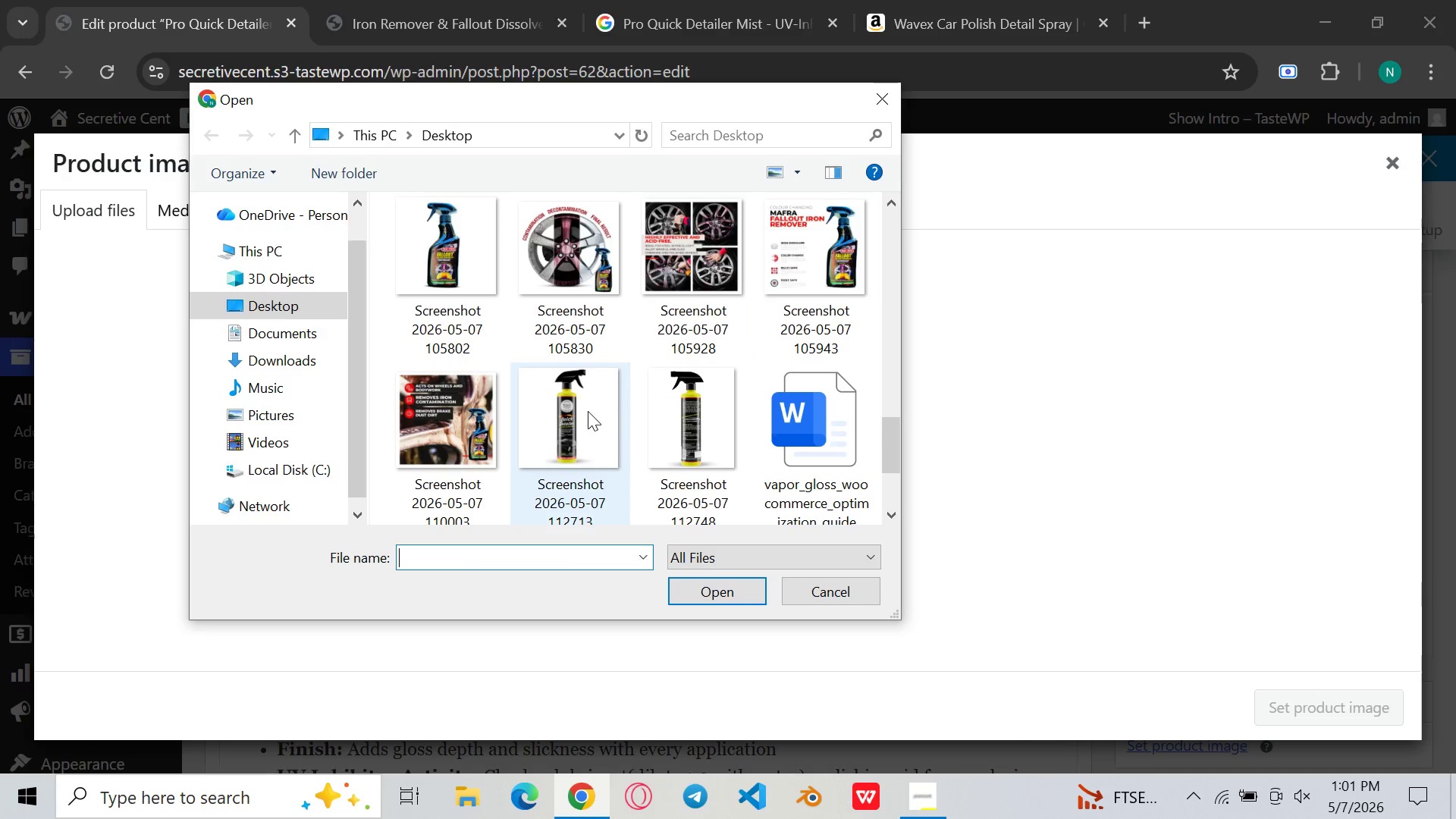 
double_click([588, 411])
 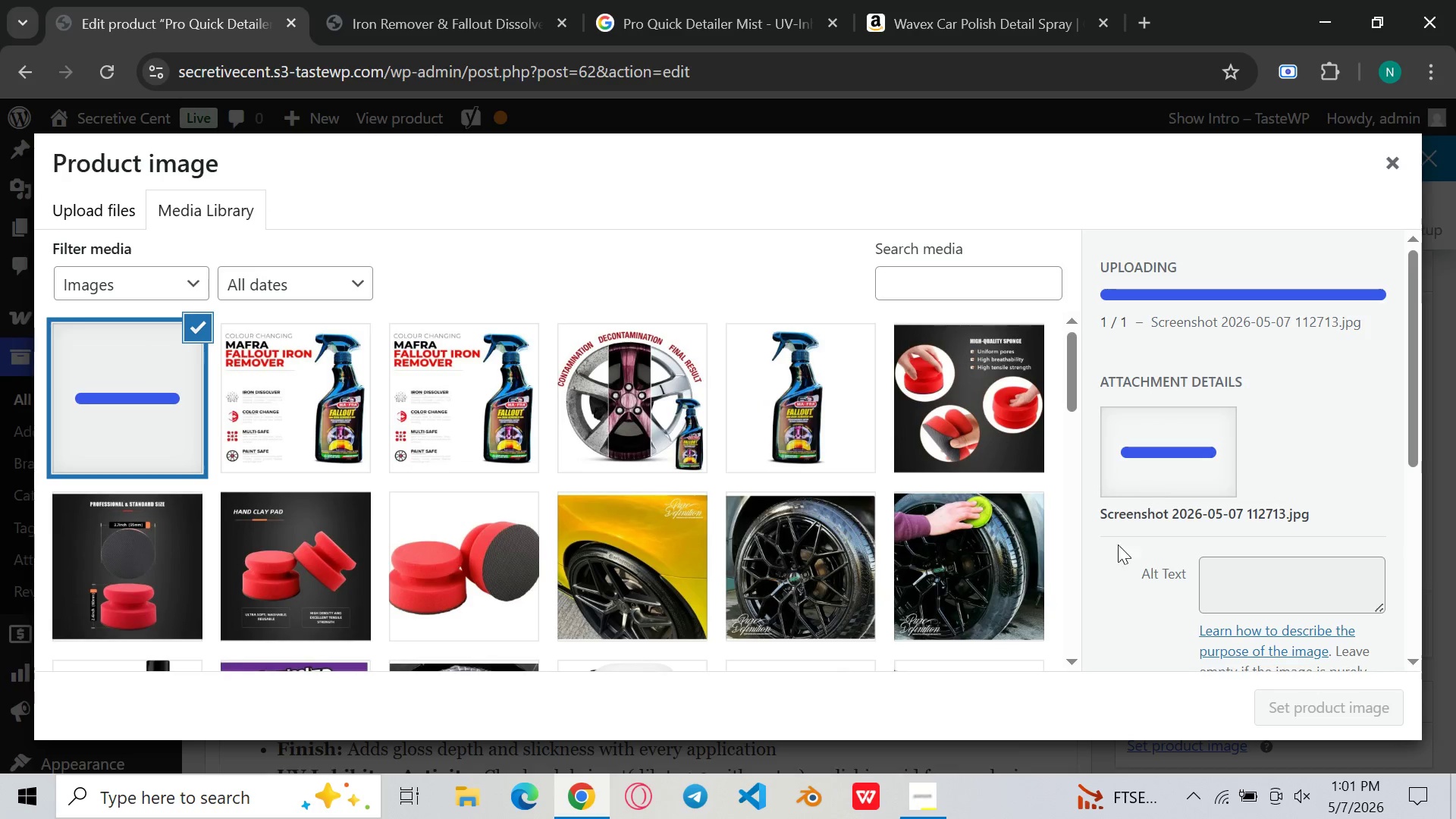 
mouse_move([1222, 581])
 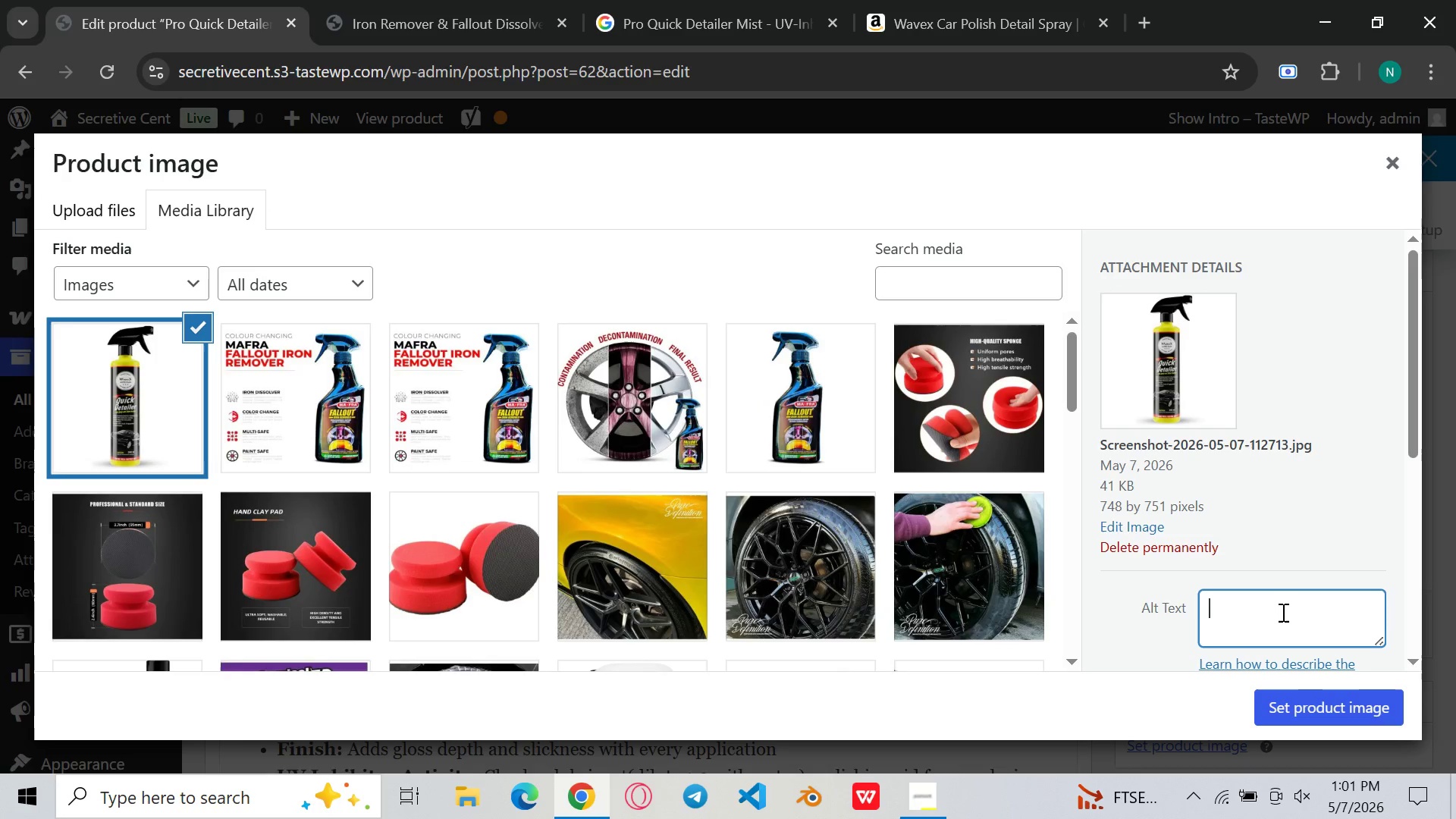 
left_click([1282, 612])
 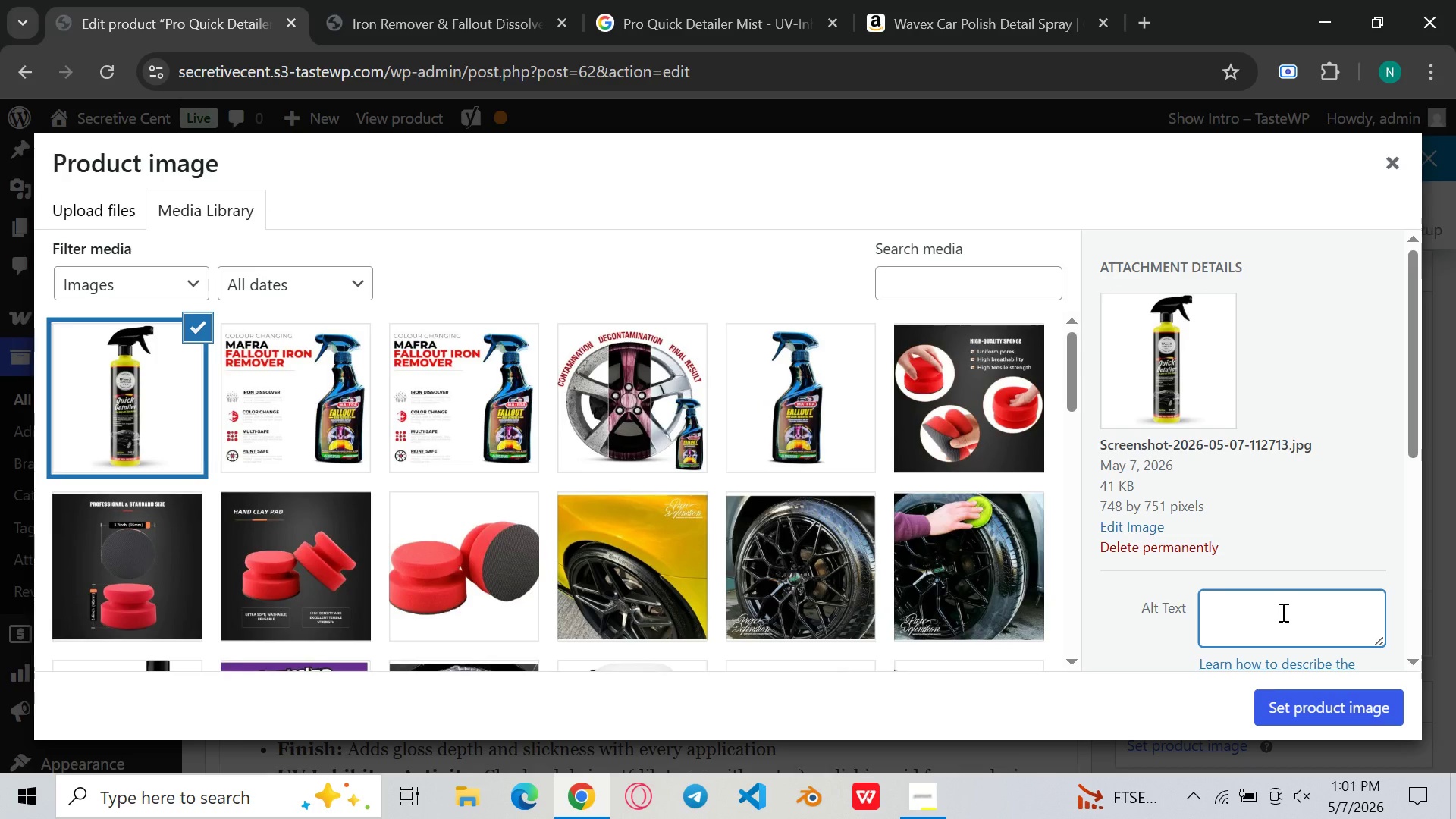 
key(G)
 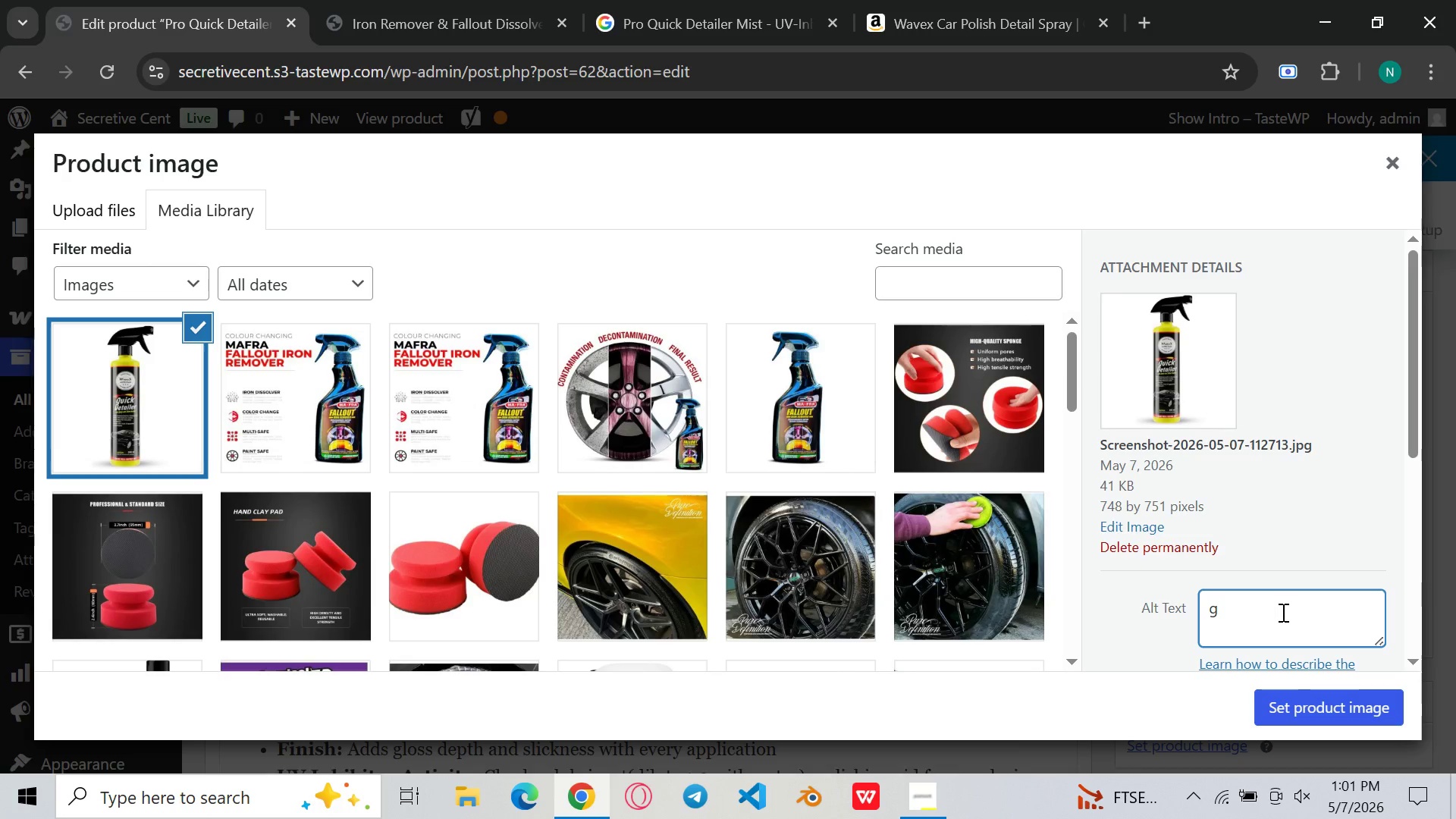 
wait(14.31)
 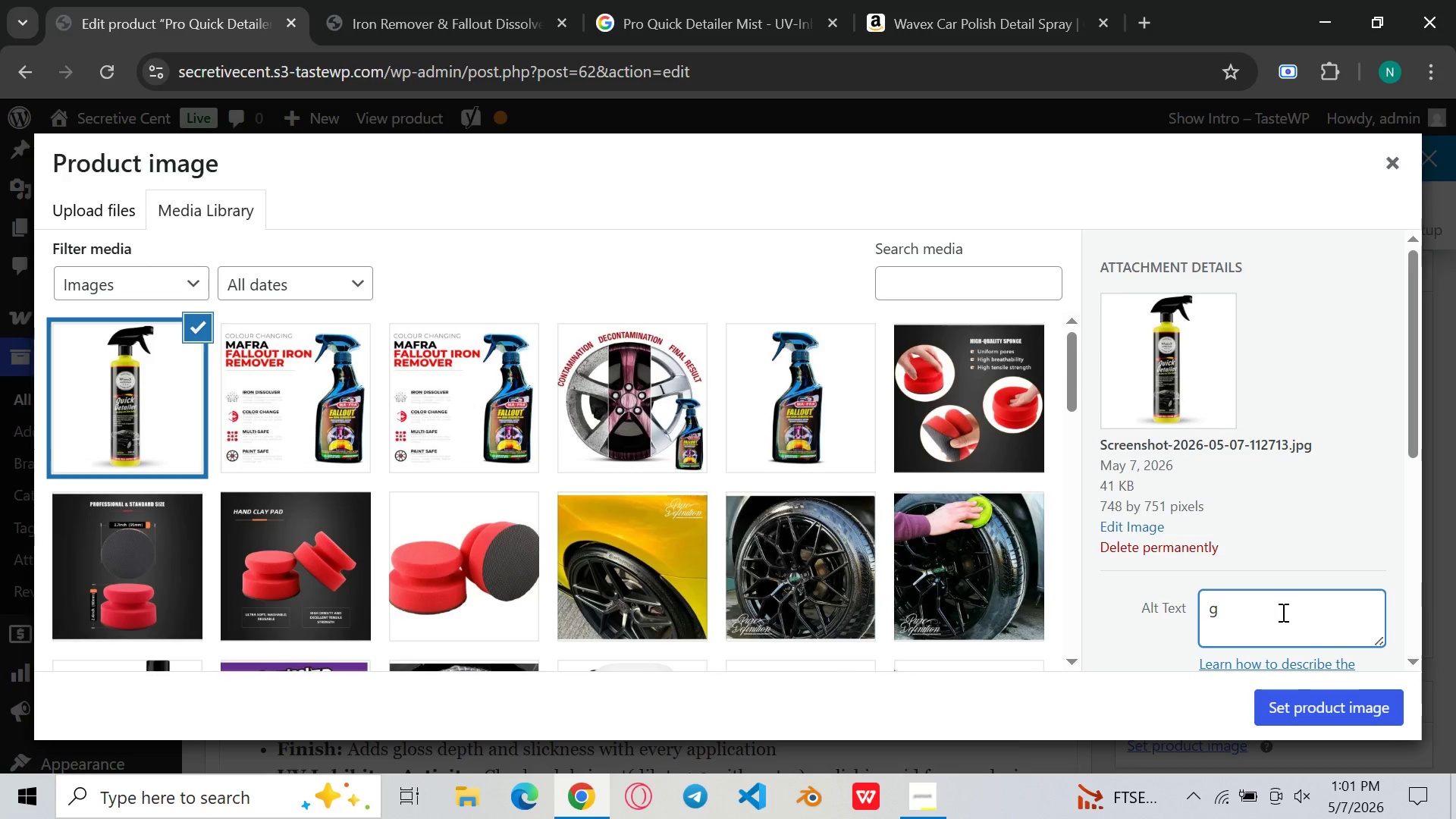 
type(lo)
 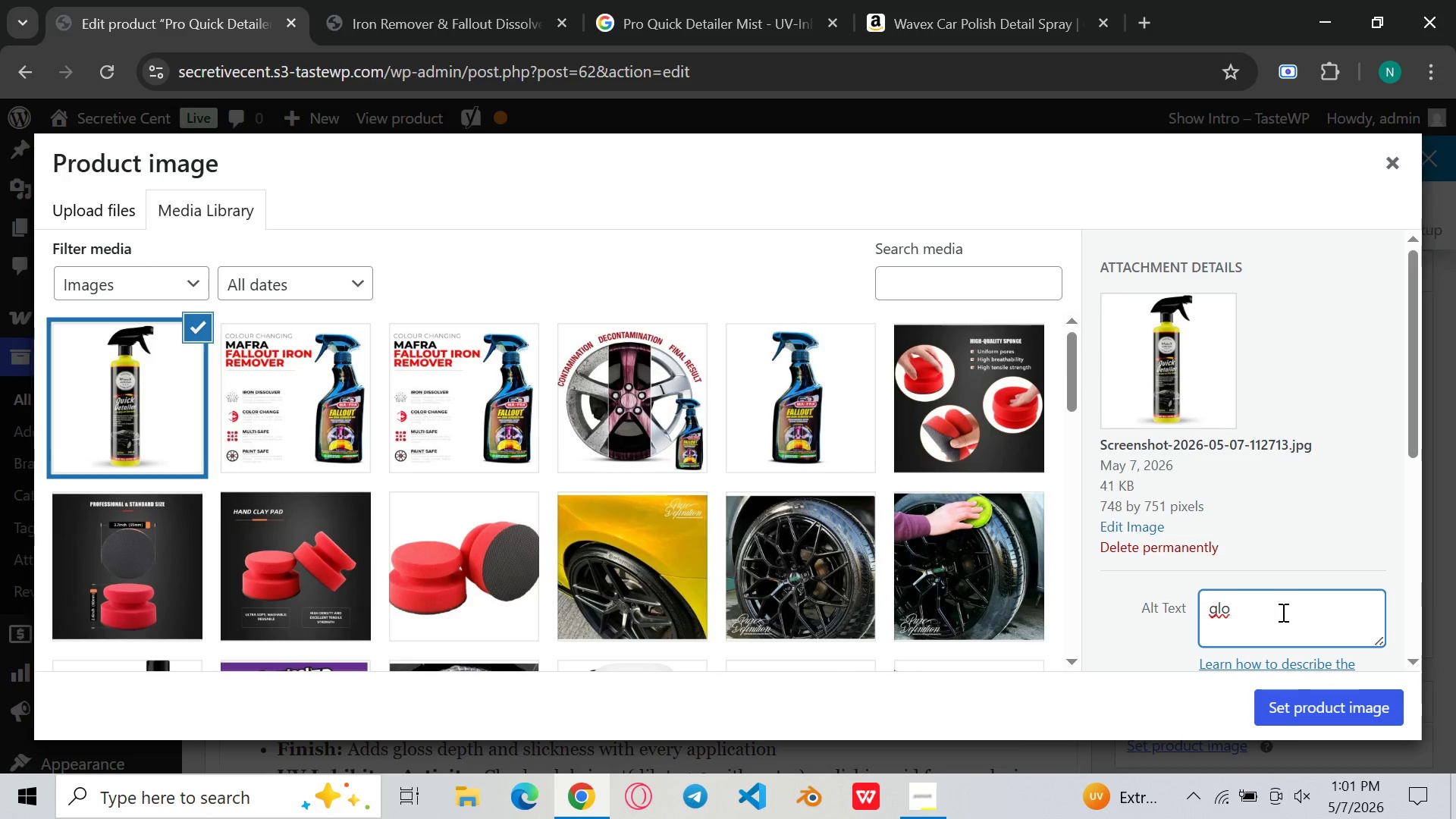 
wait(7.8)
 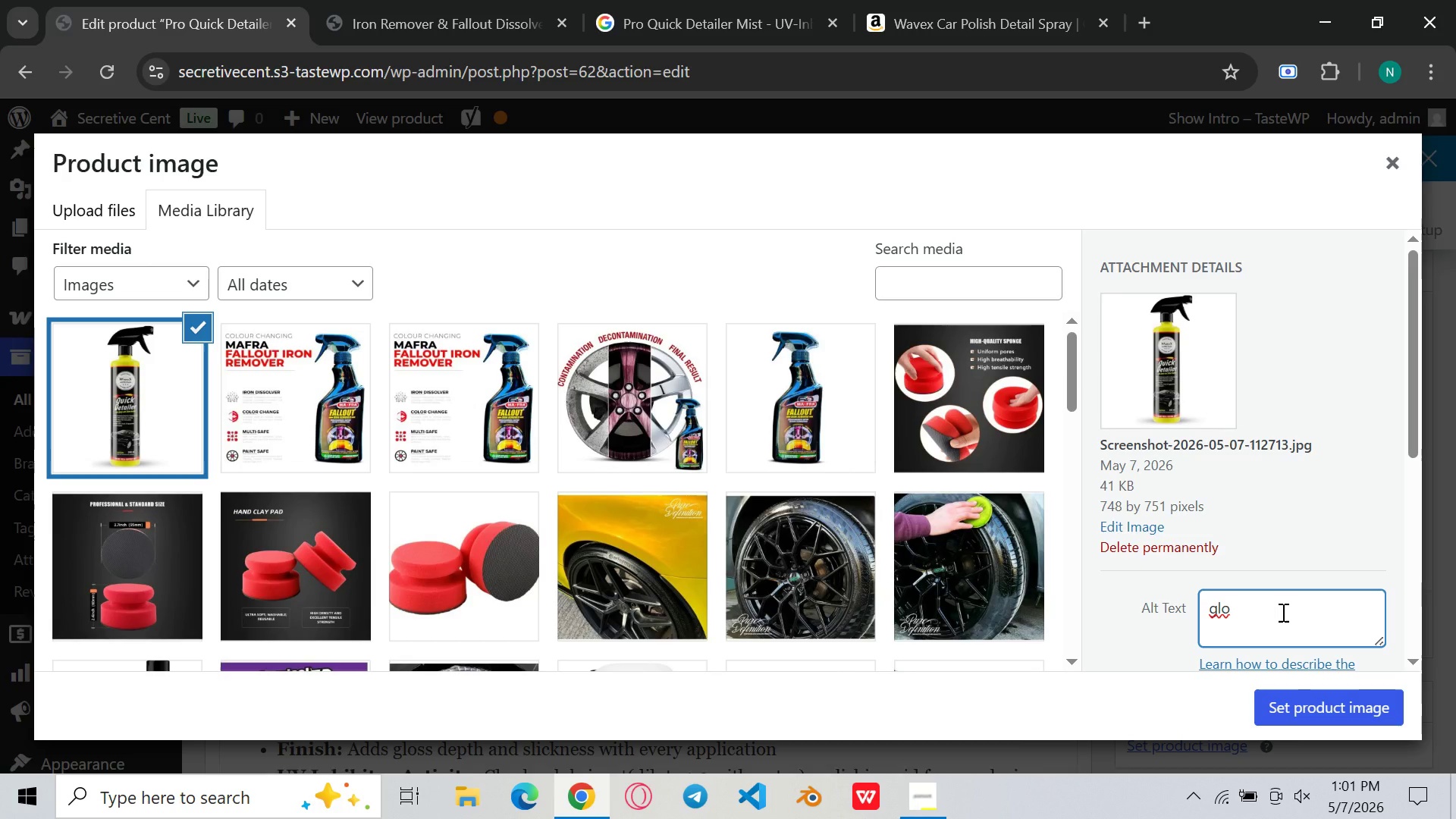 
key(Backspace)
 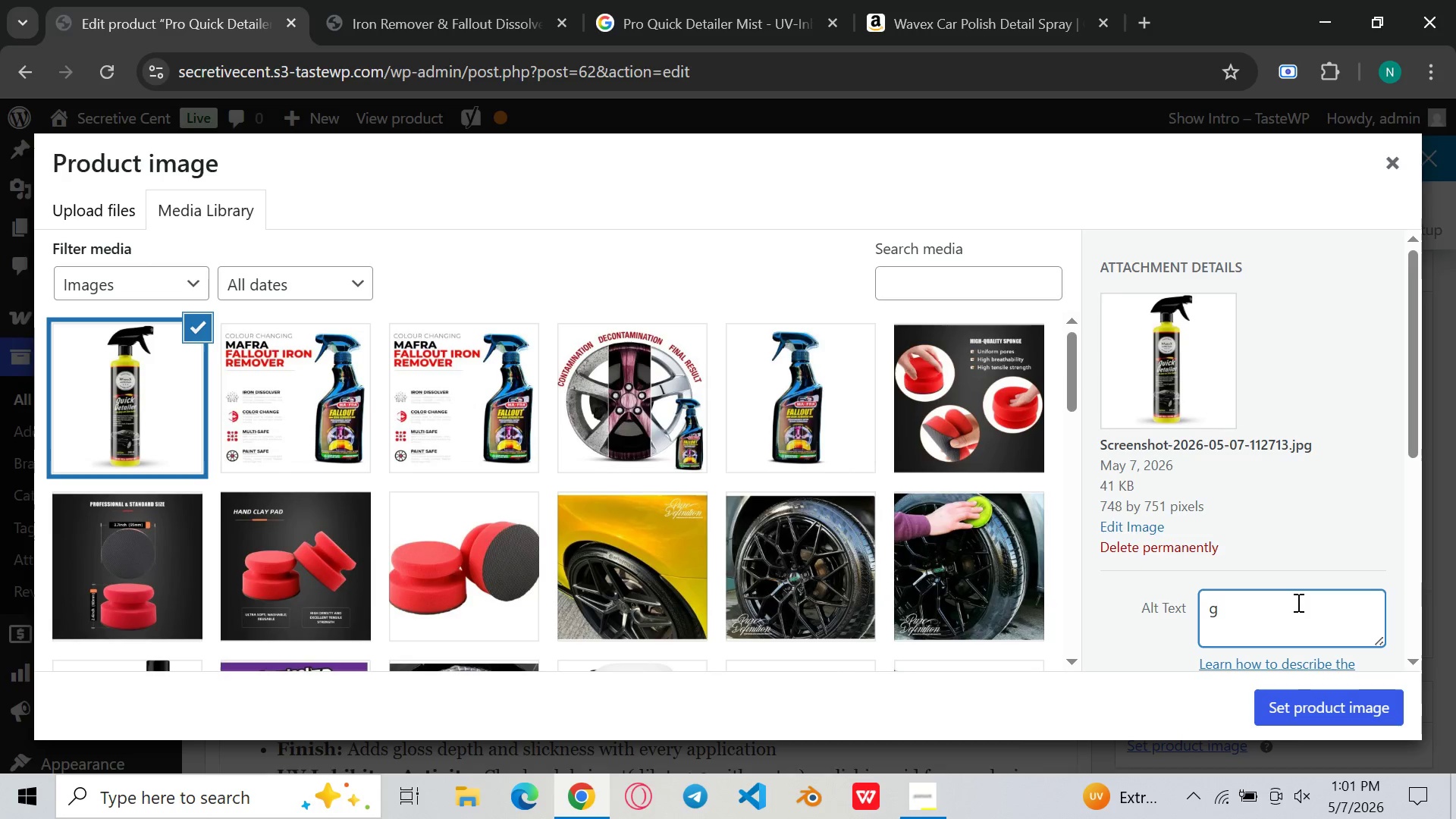 
key(Backspace)
 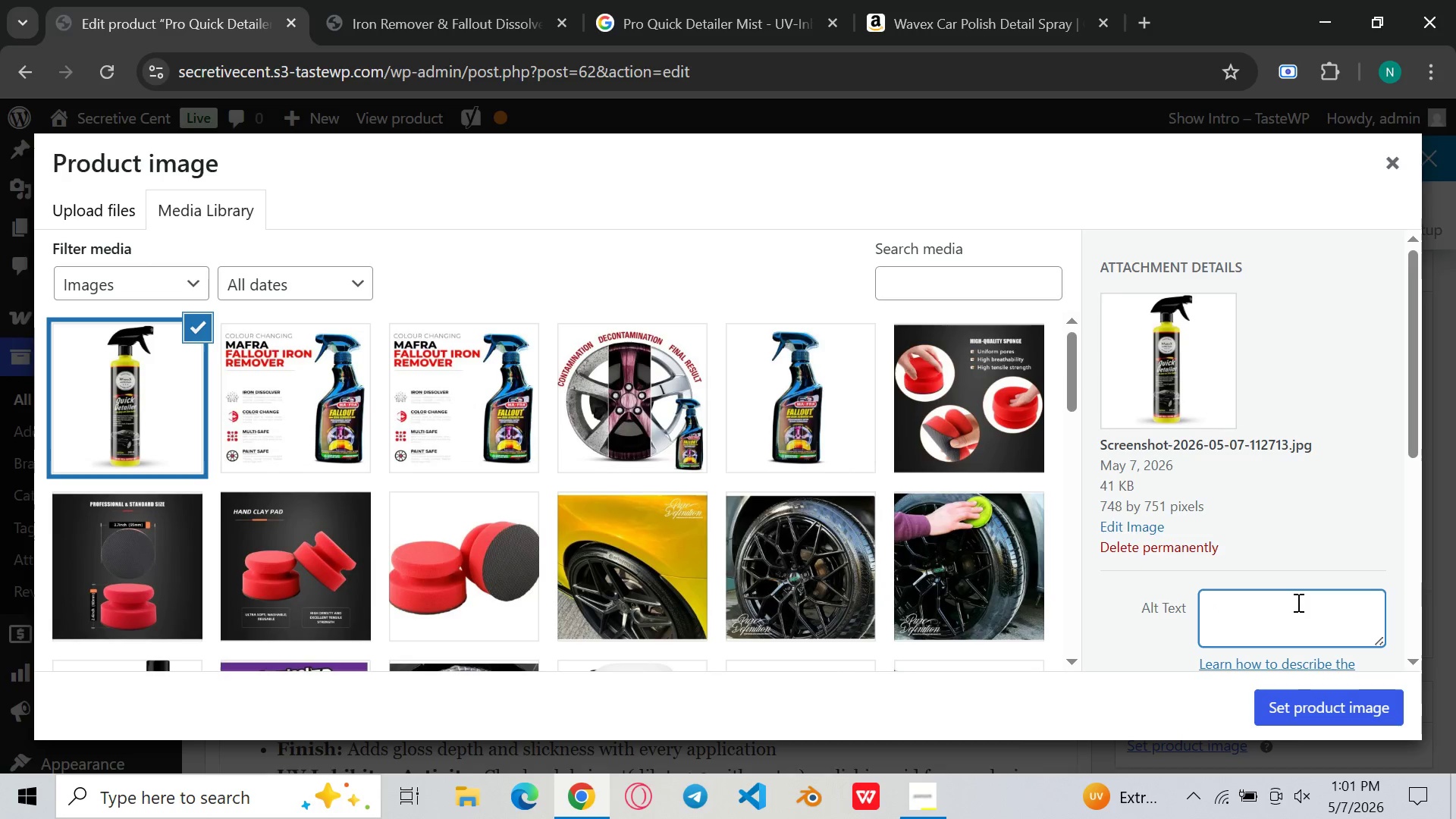 
key(Backspace)
 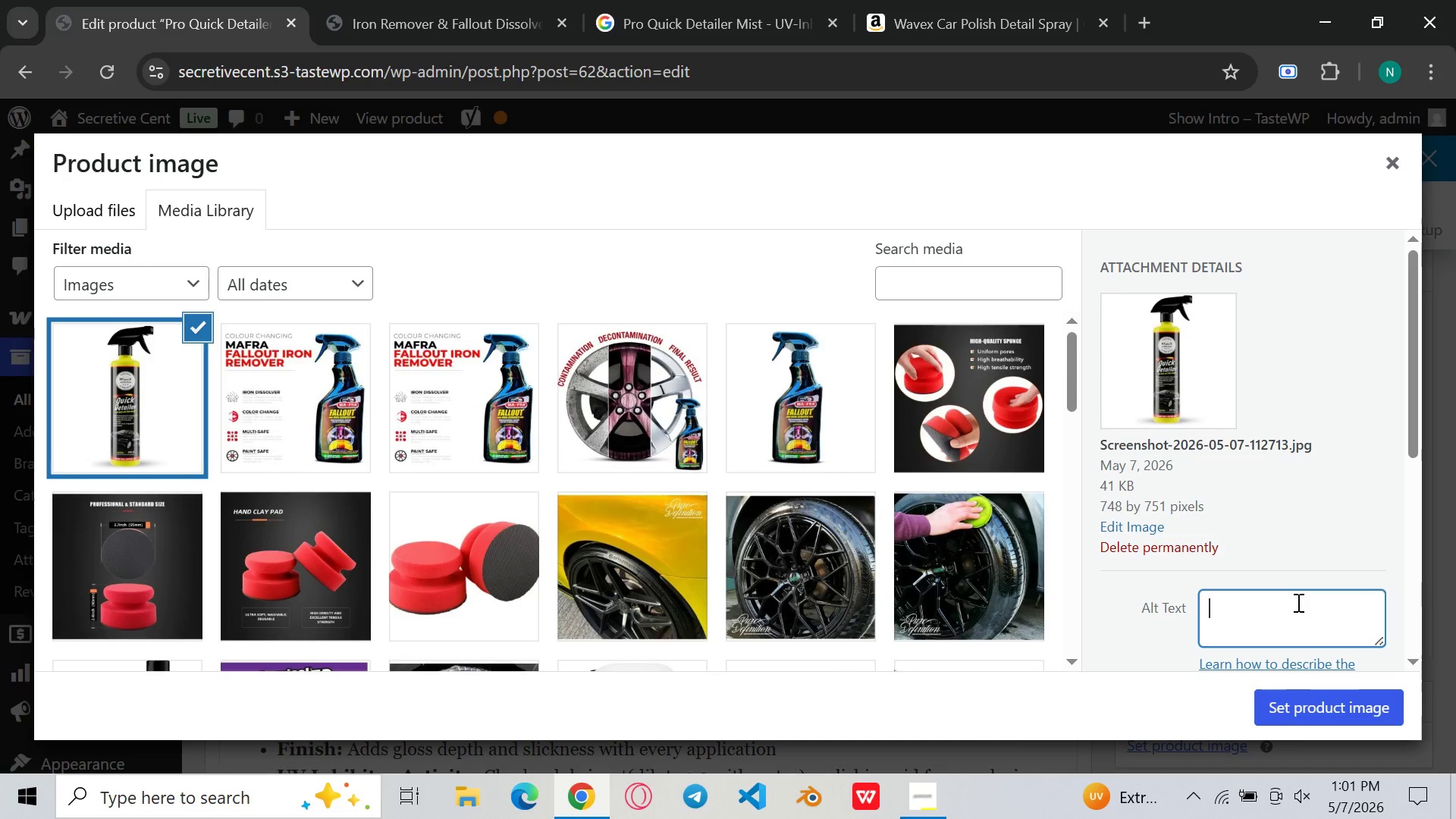 
key(Backspace)
 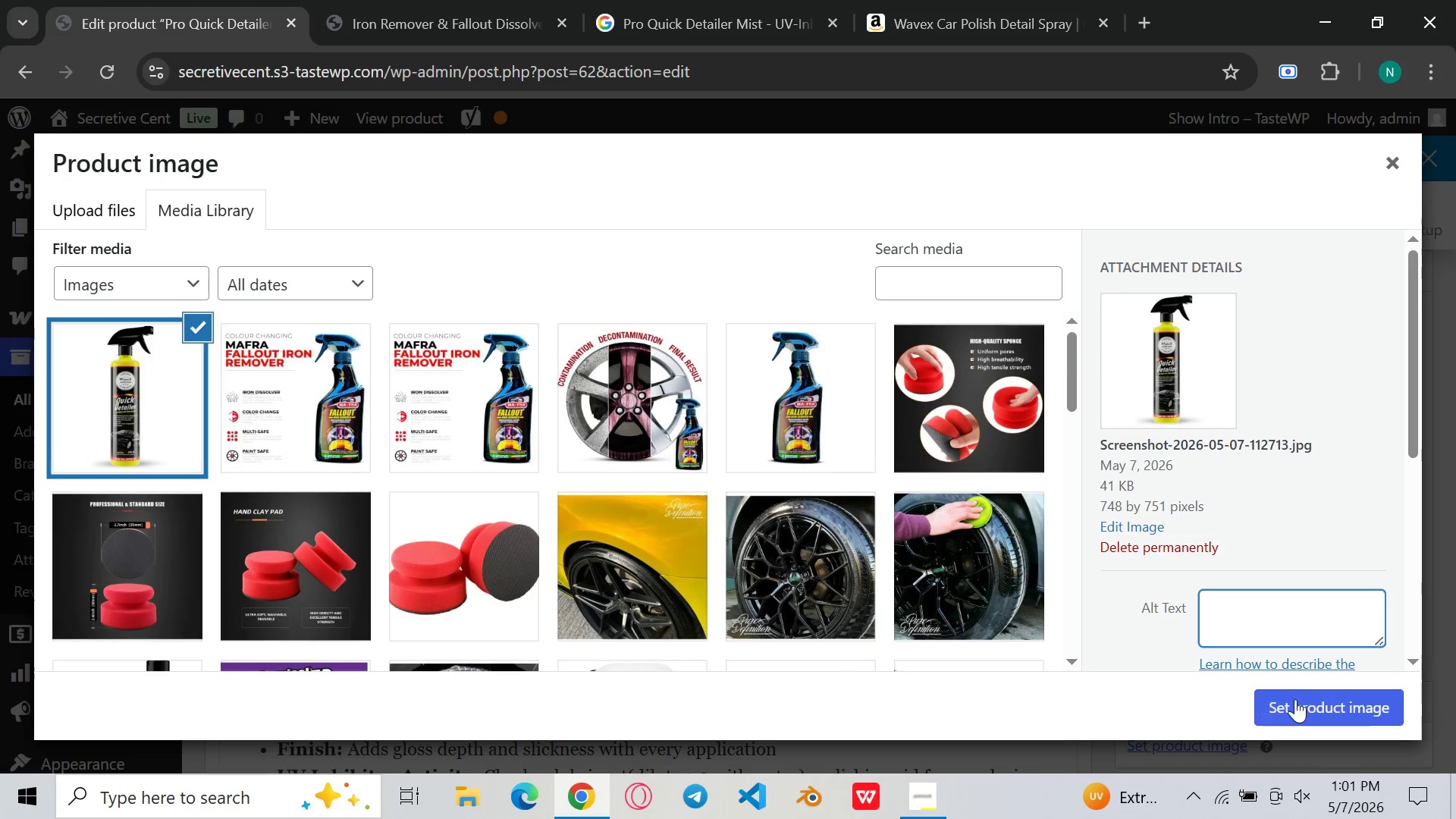 
left_click([1295, 699])
 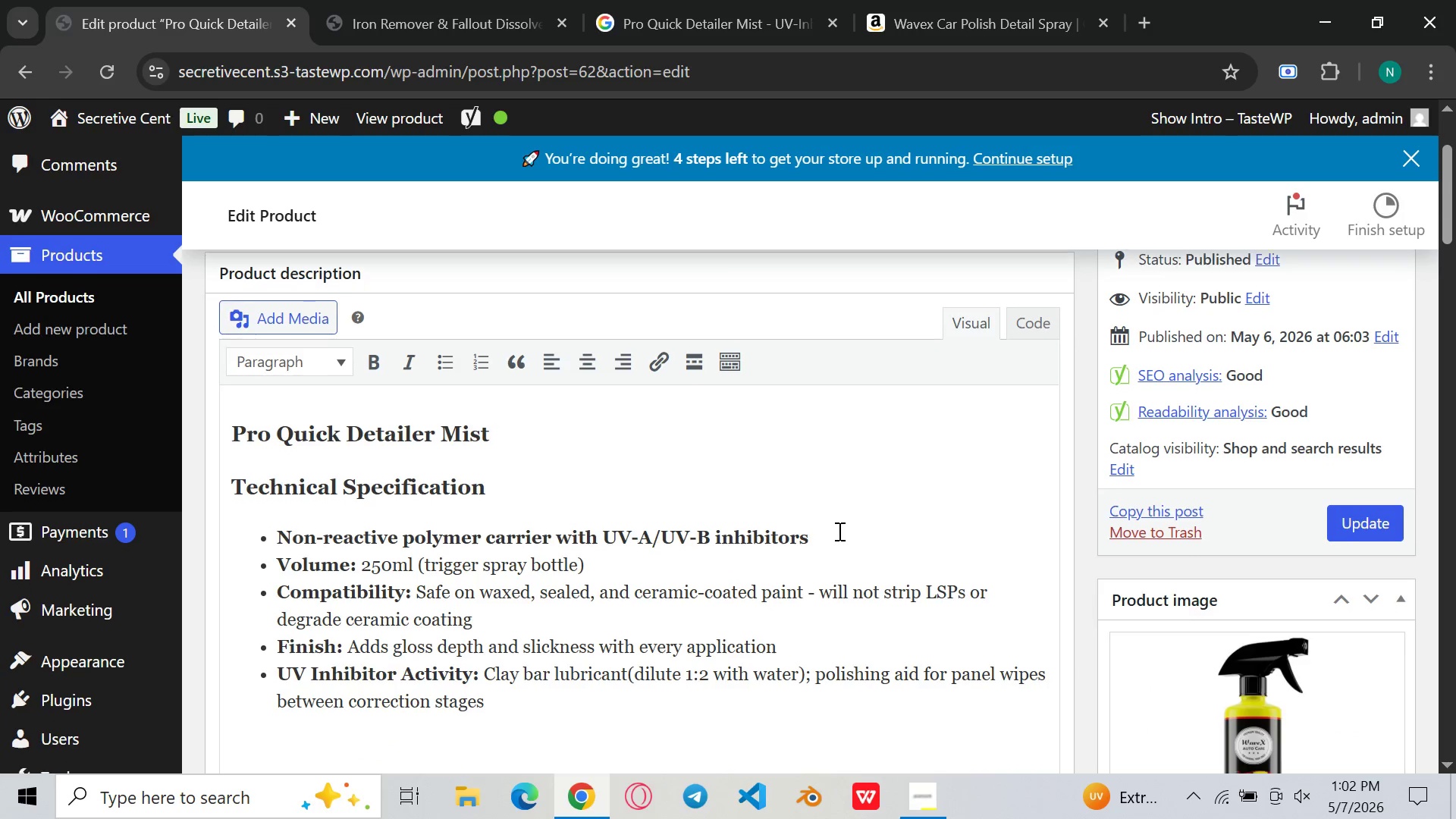 
wait(11.7)
 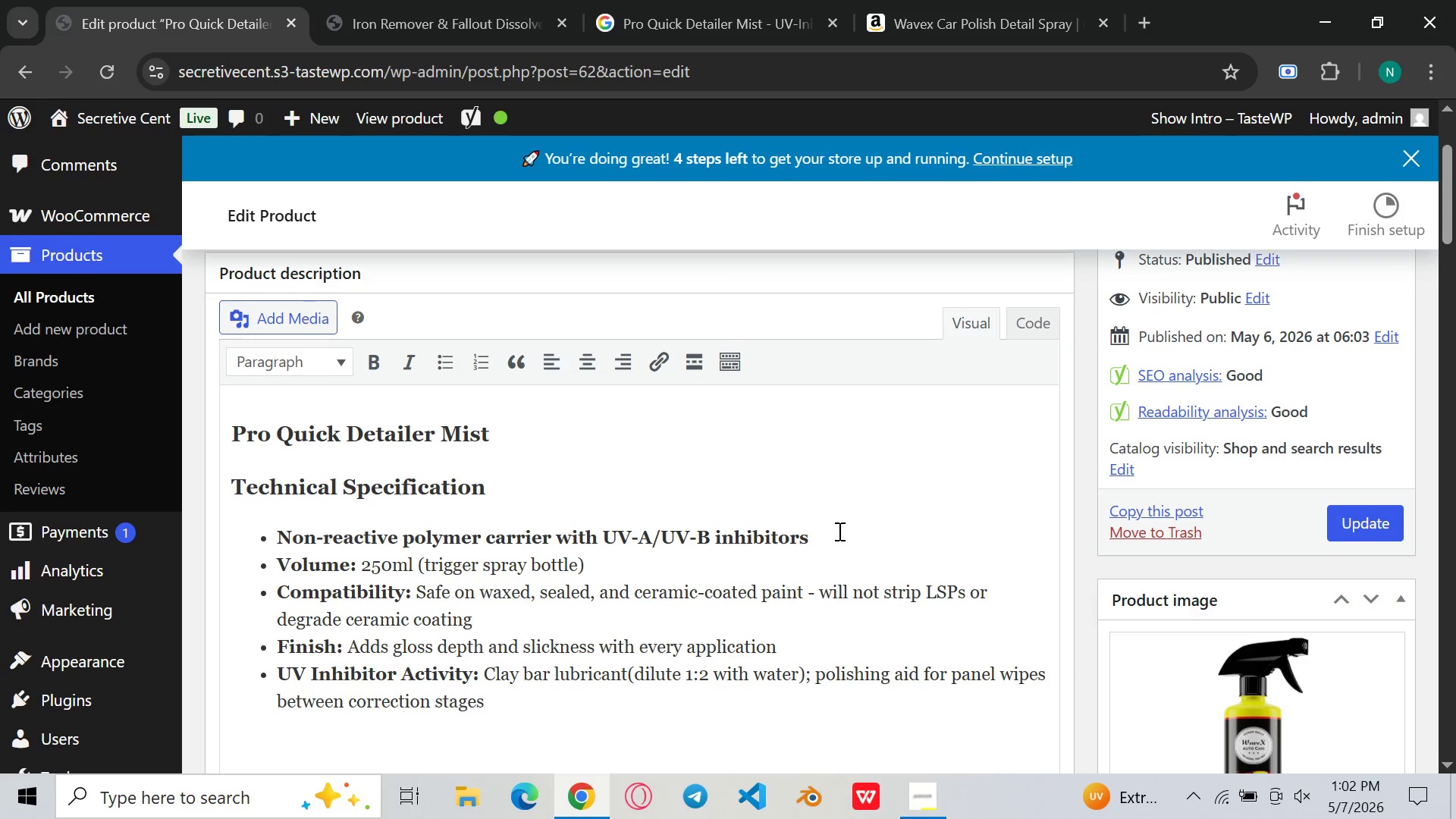 
left_click([1203, 676])
 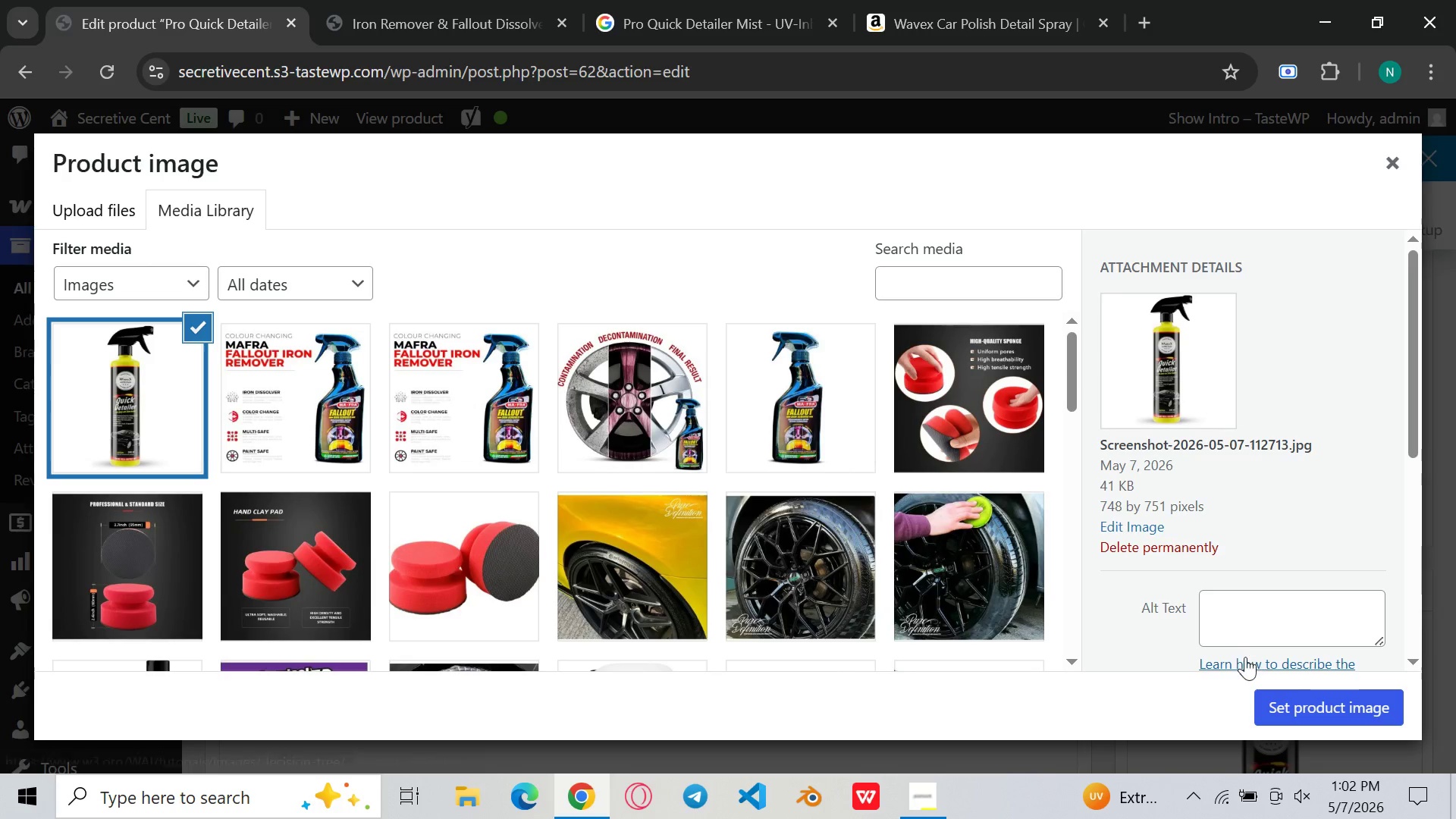 
left_click([1283, 617])
 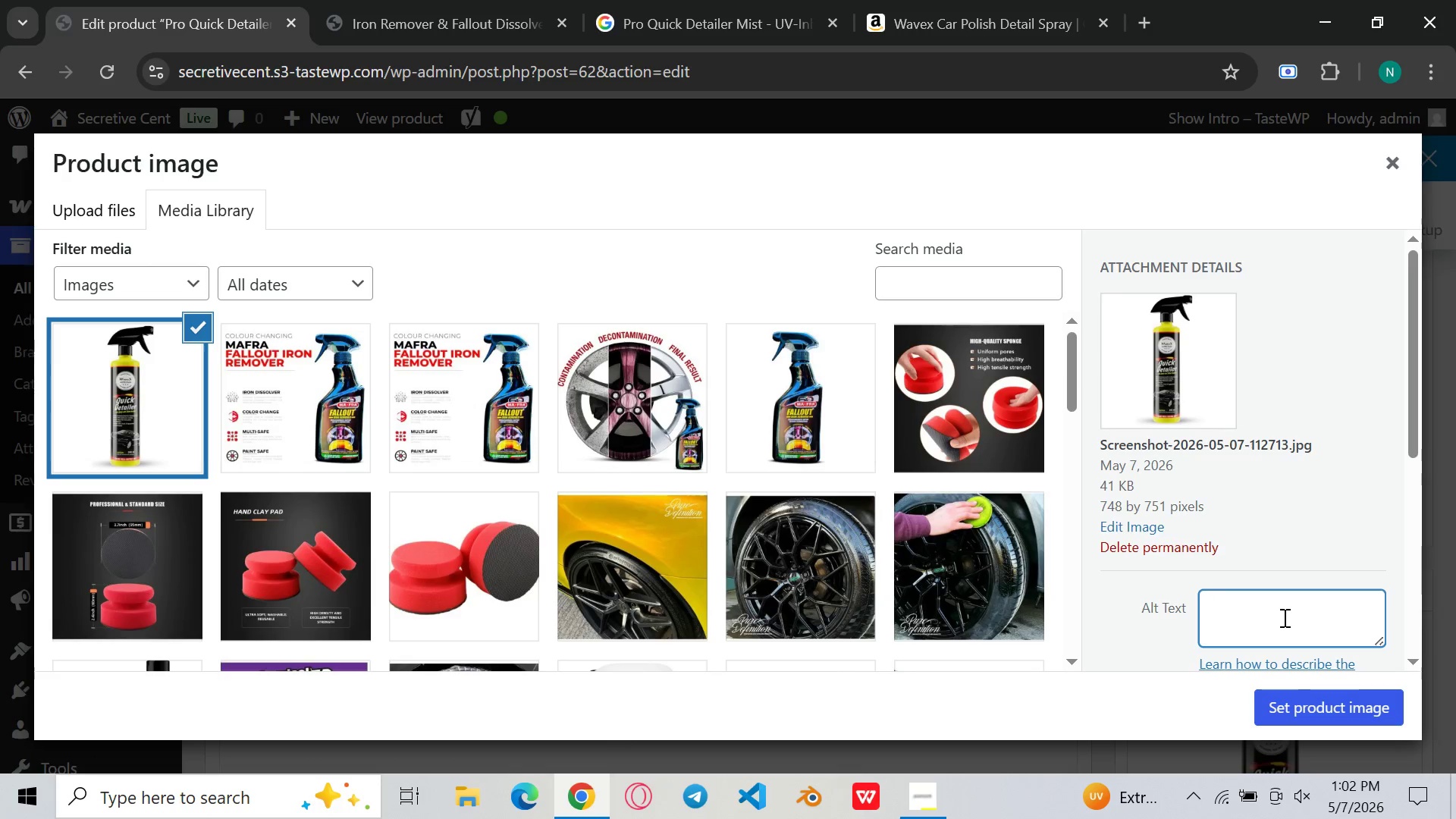 
key(Shift+U)
 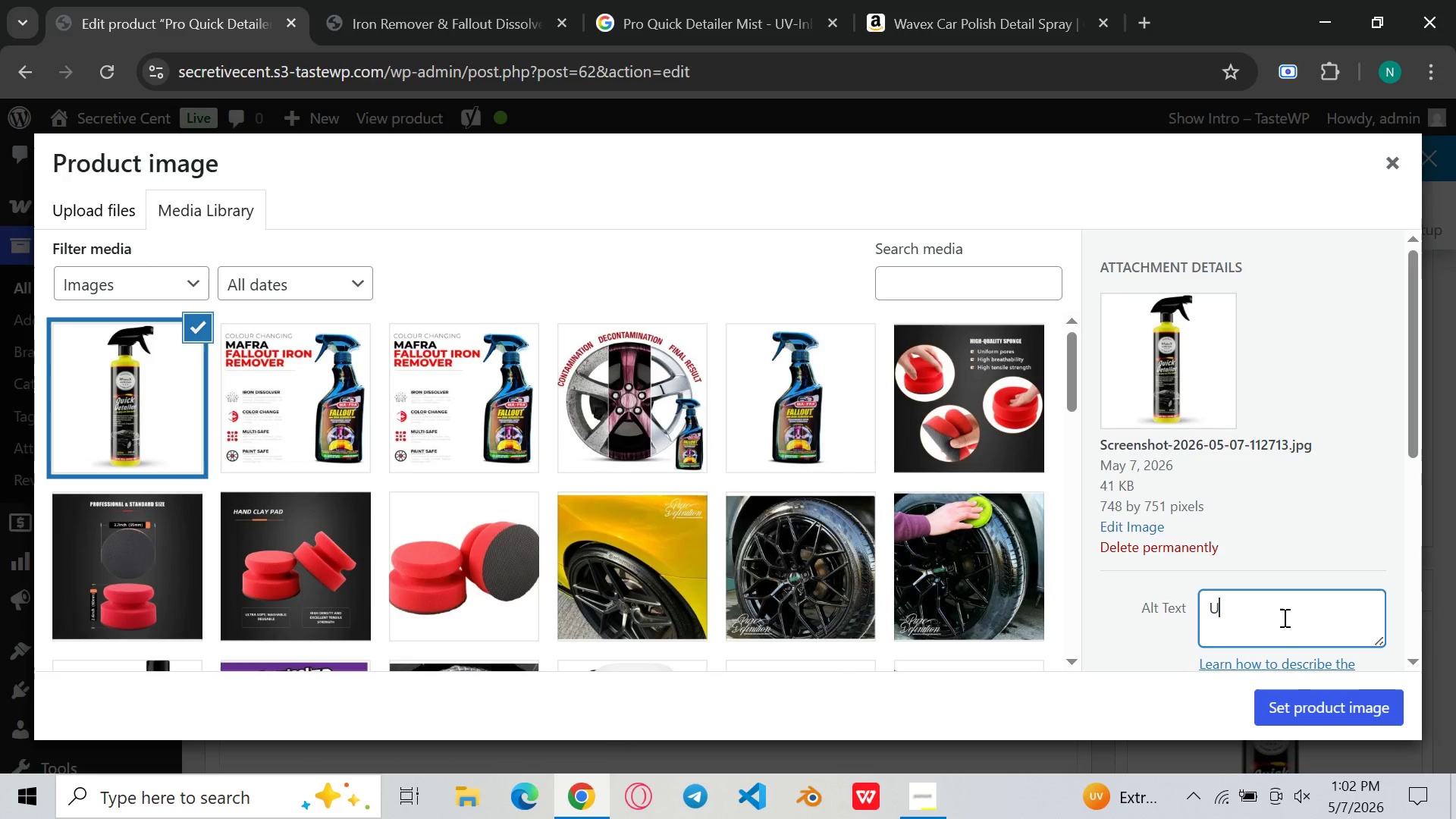 
key(Shift+ShiftLeft)
 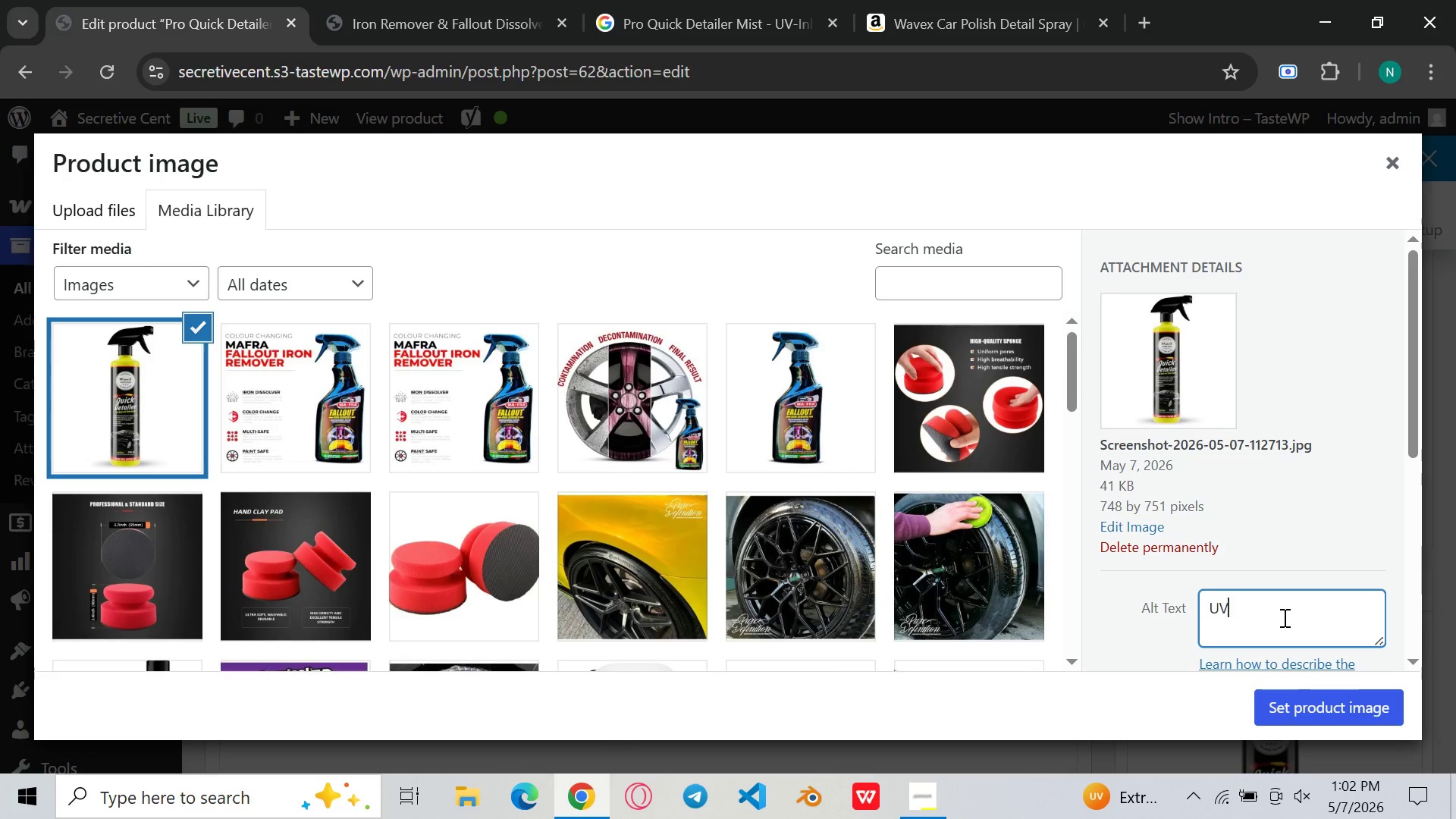 
key(Shift+V)
 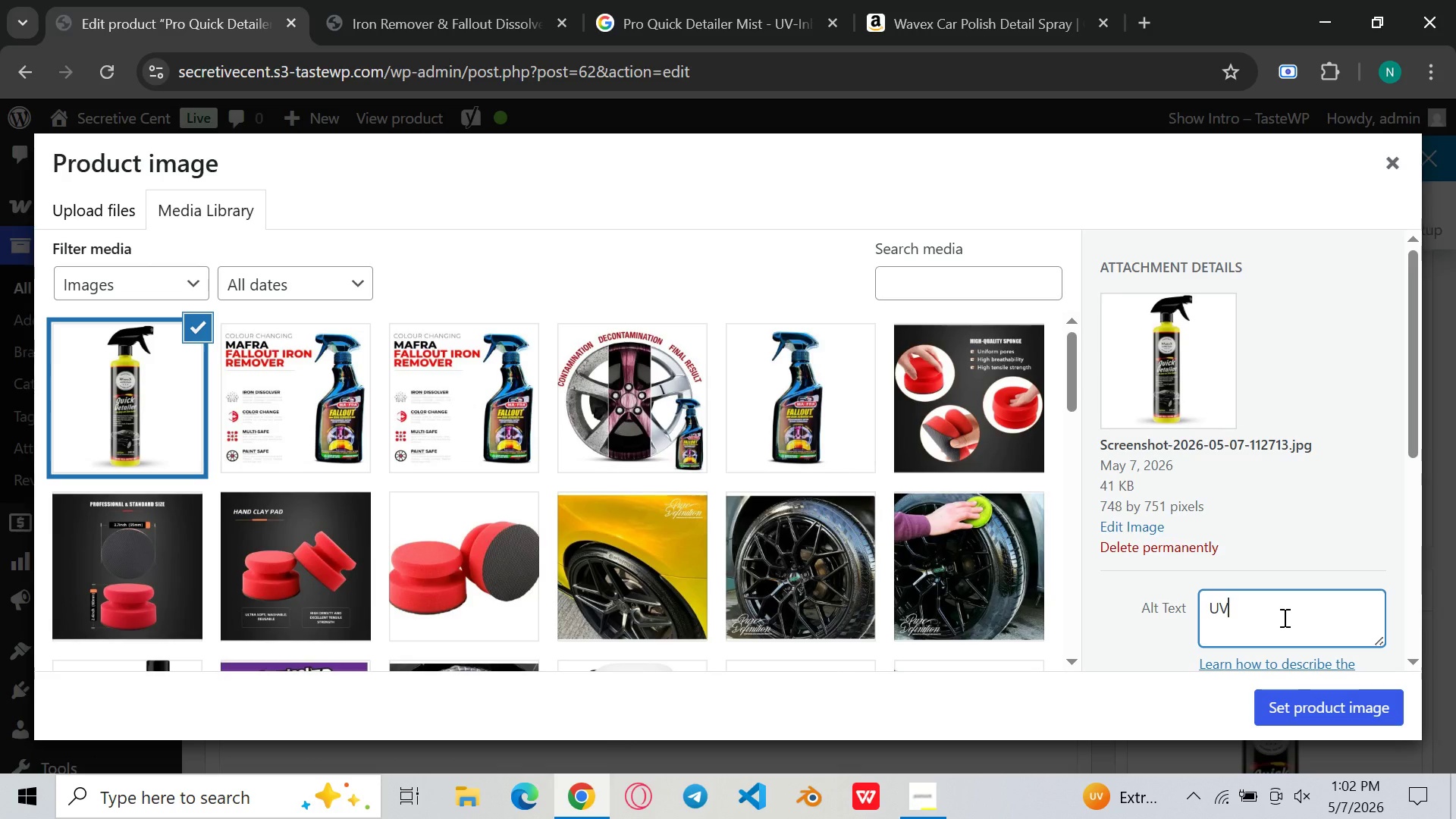 
key(Minus)
 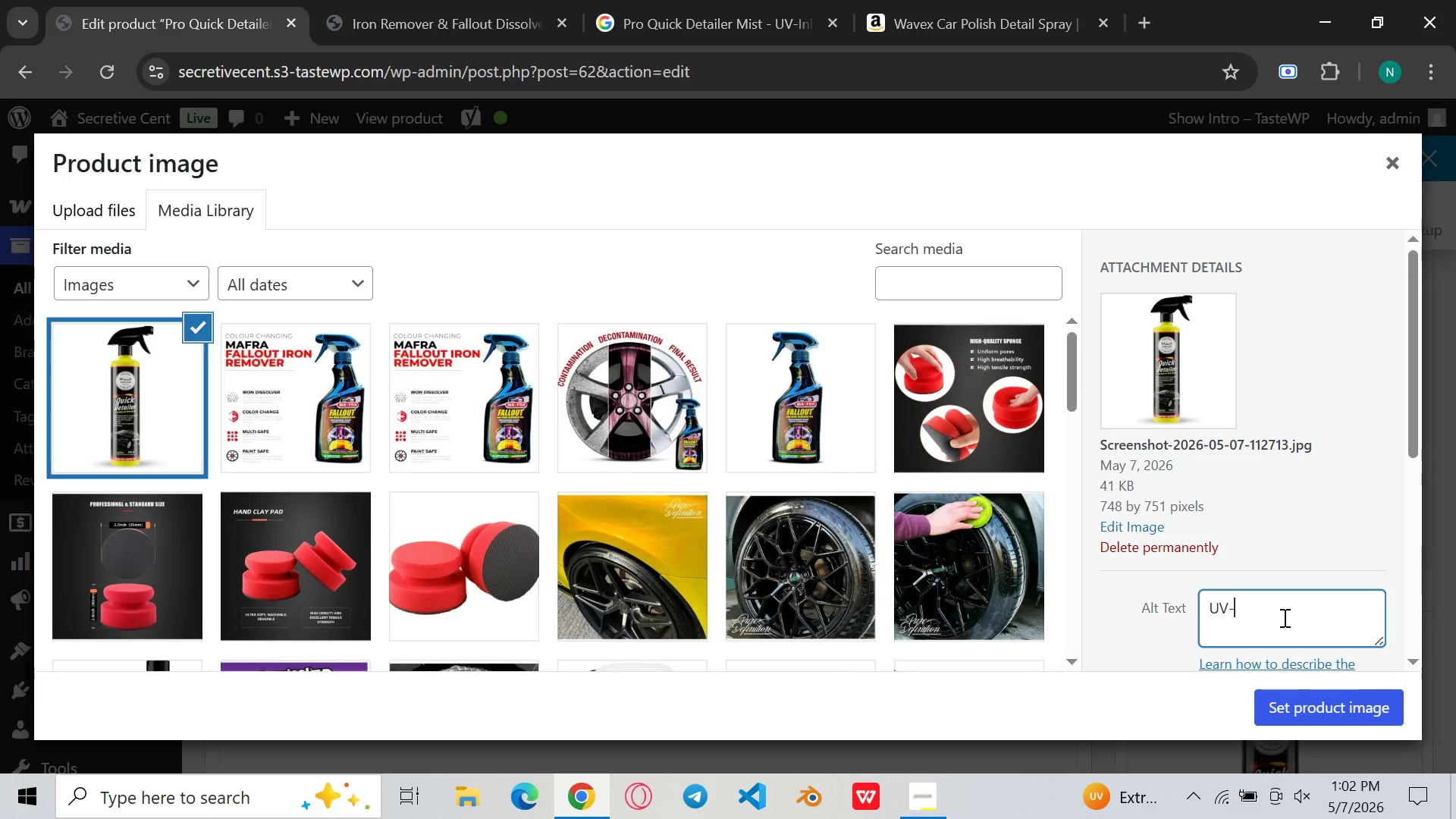 
wait(17.77)
 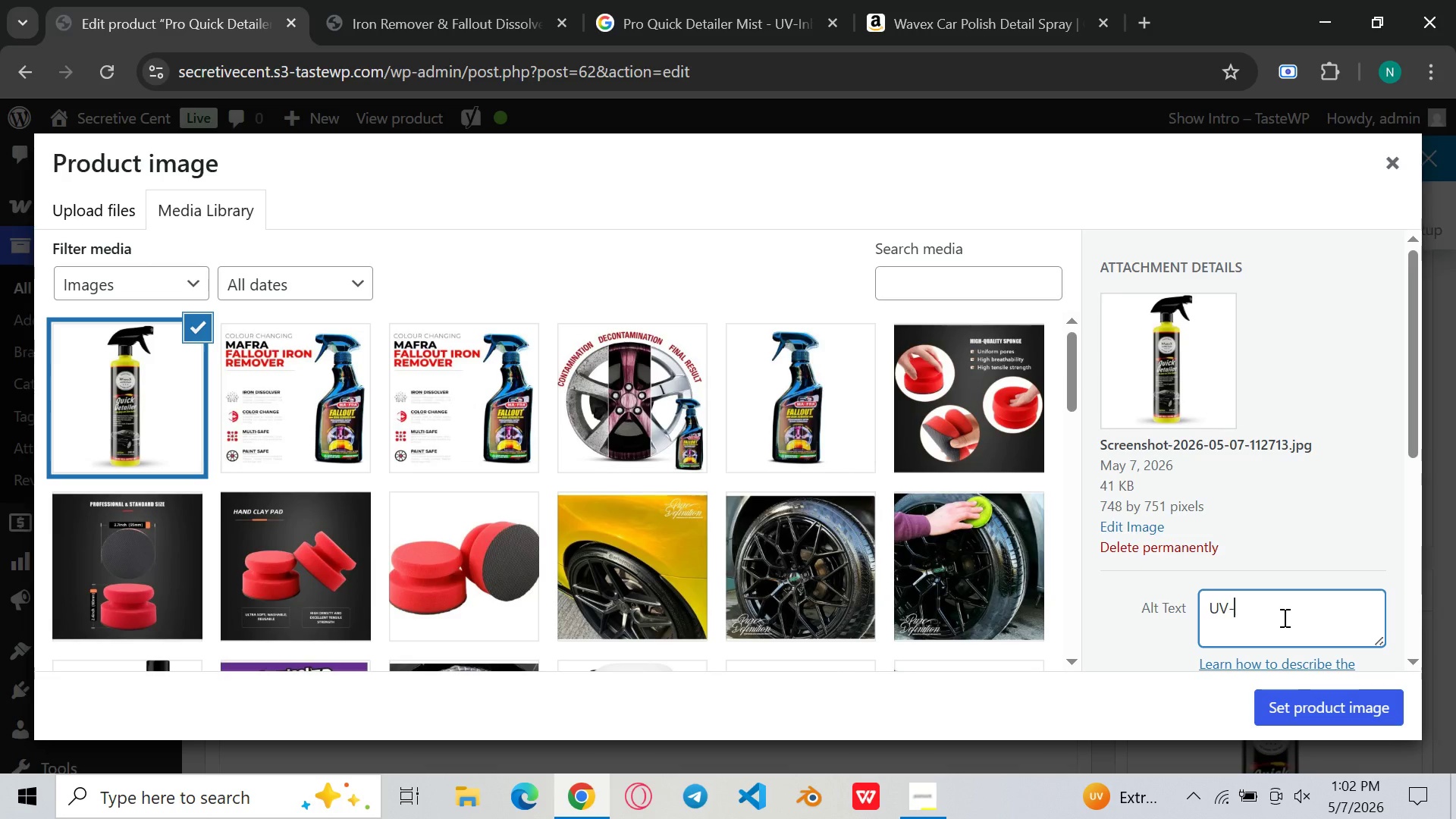 
type(ih)
key(Backspace)
type(nhibiting )
 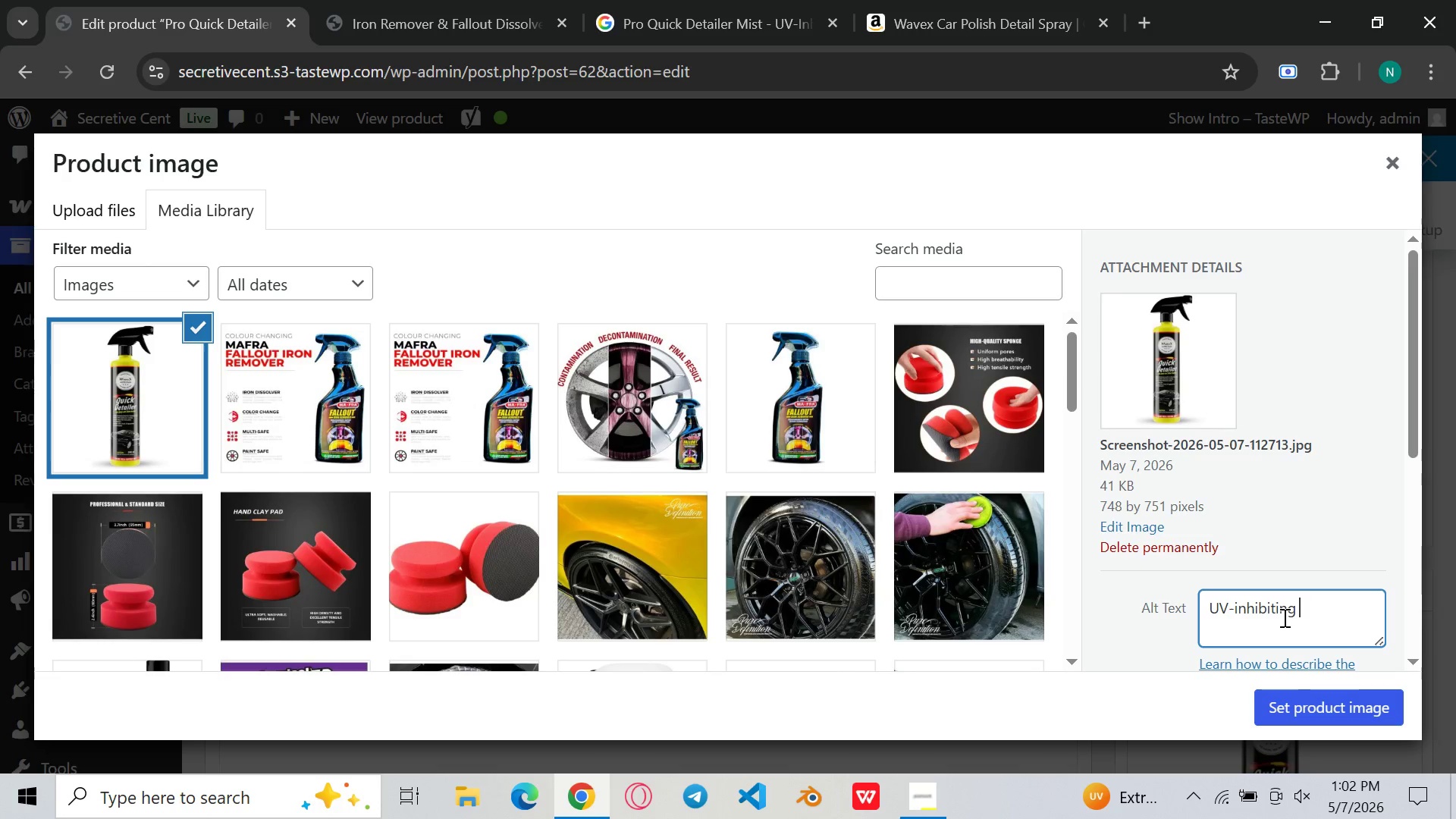 
wait(13.3)
 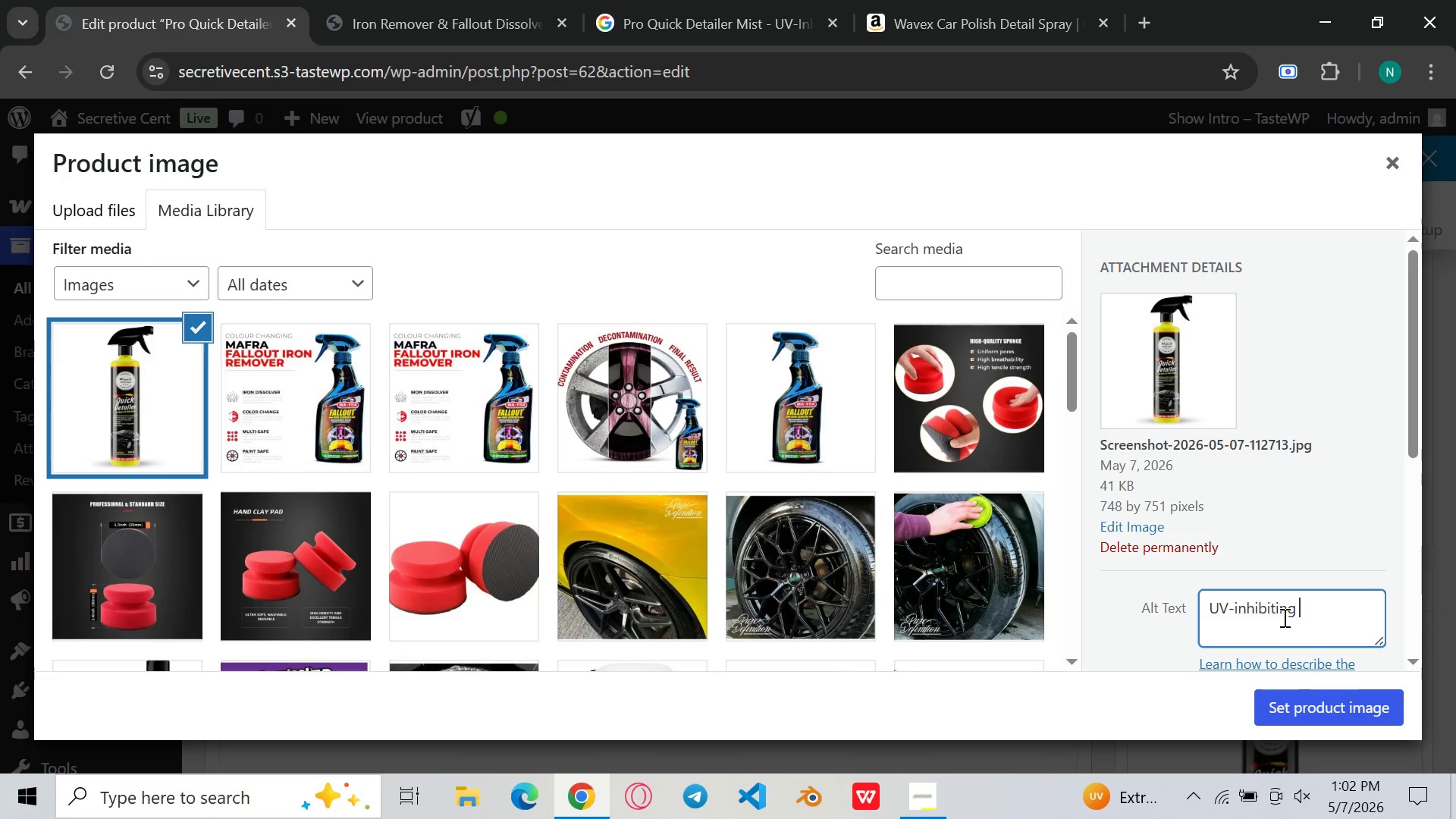 
key(Shift+ShiftLeft)
 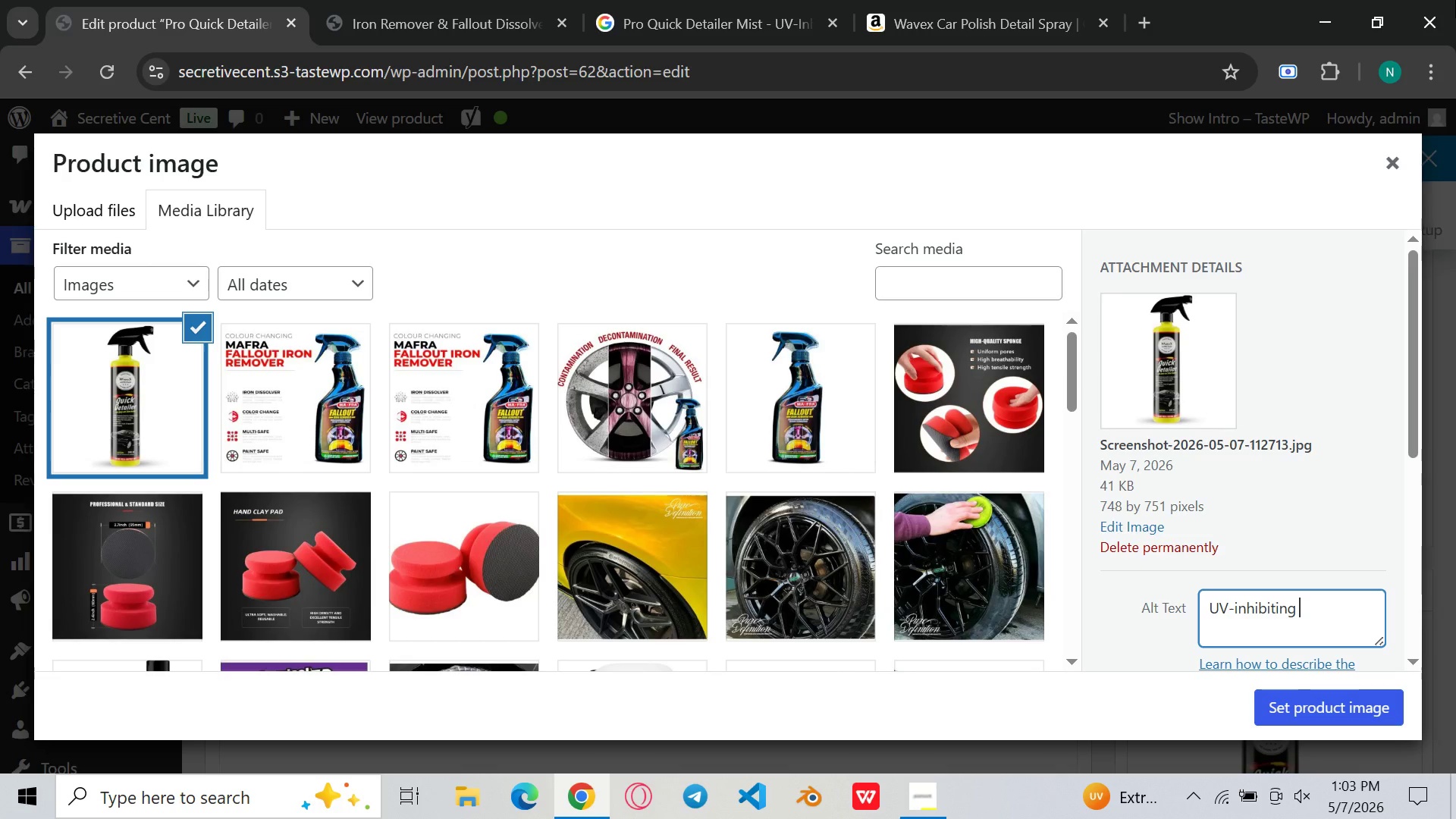 
wait(22.5)
 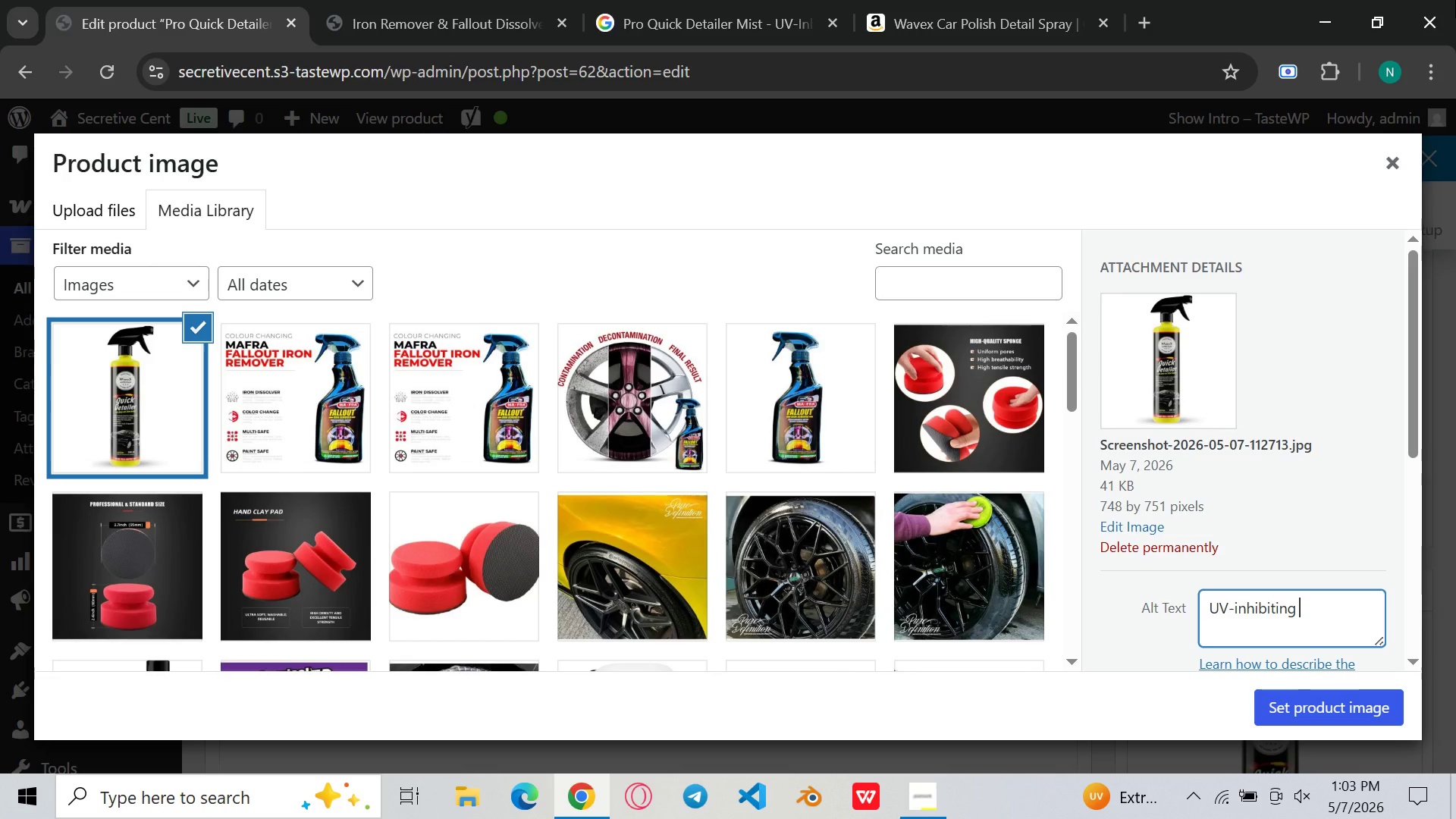 
type(polymer spray paint protection)
 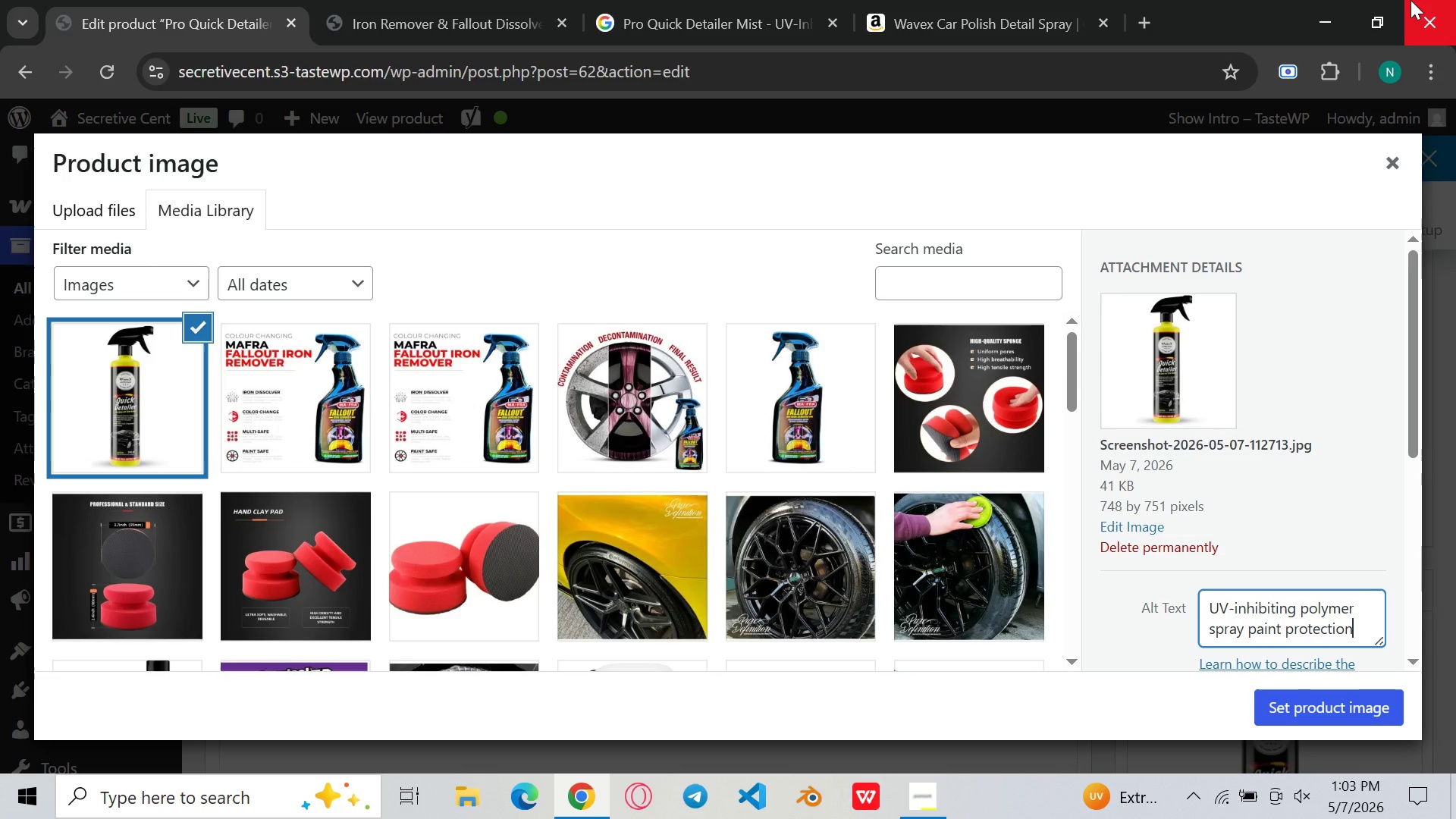 
wait(5.72)
 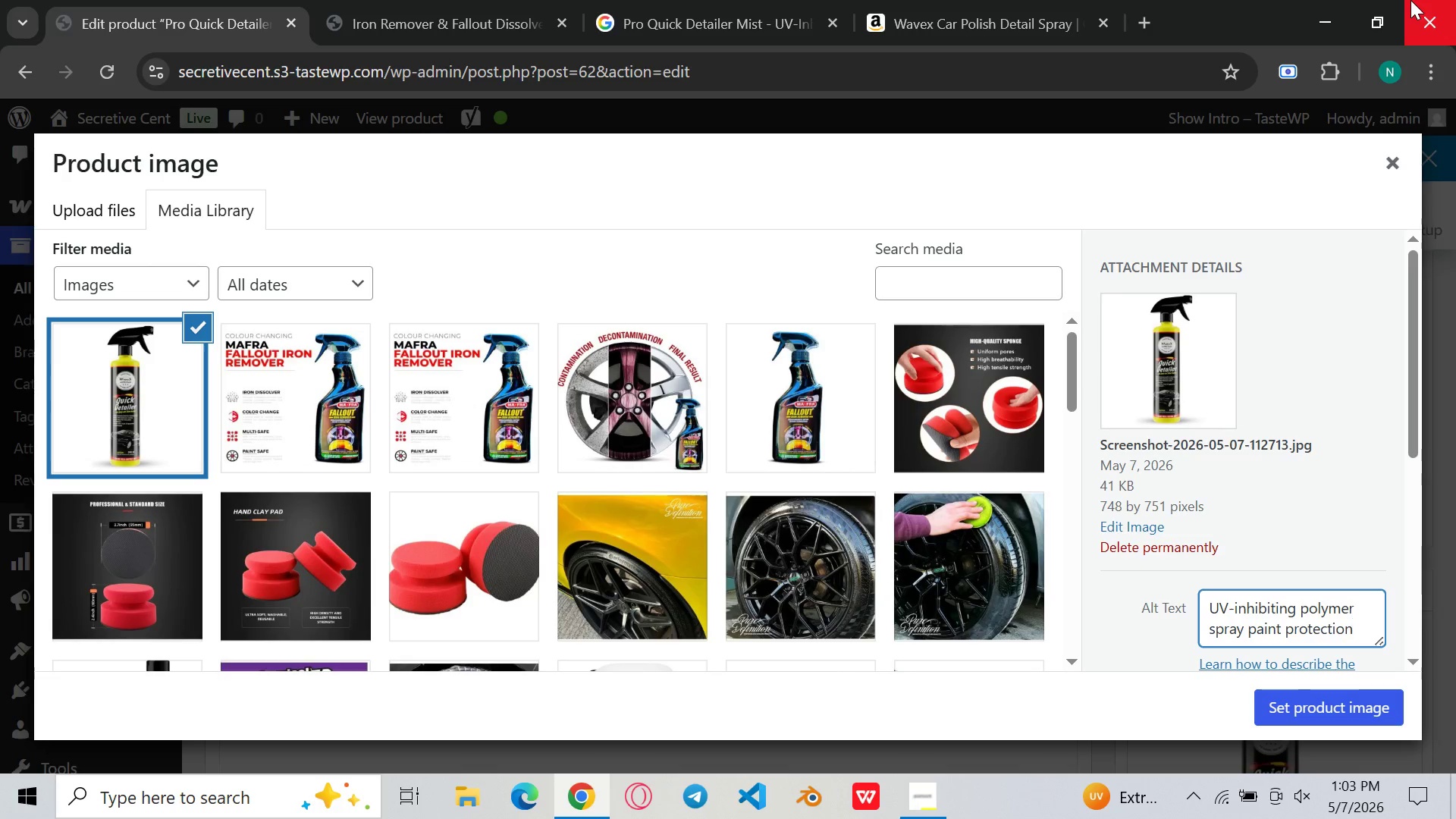 
key(Backspace)
 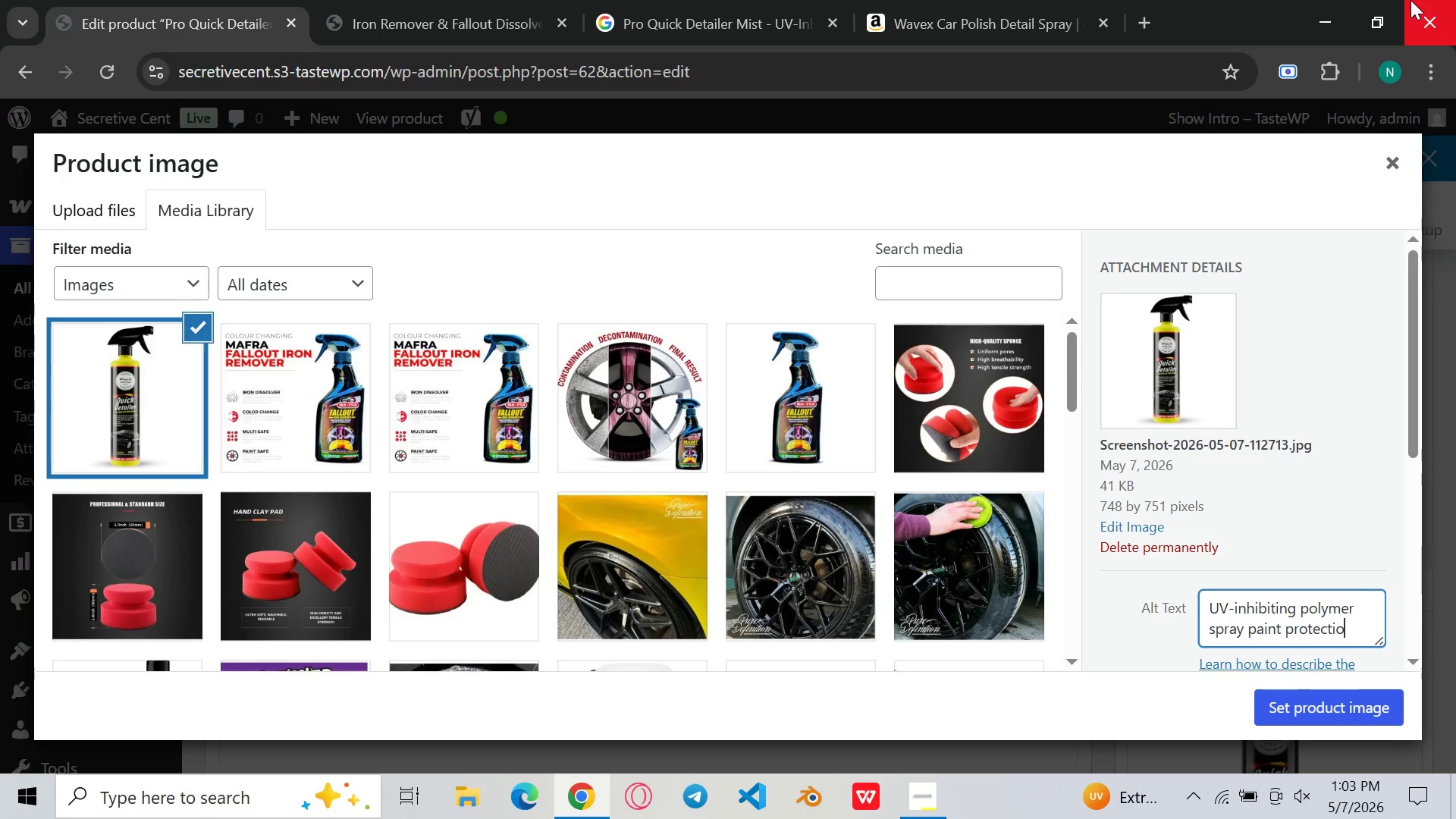 
key(N)
 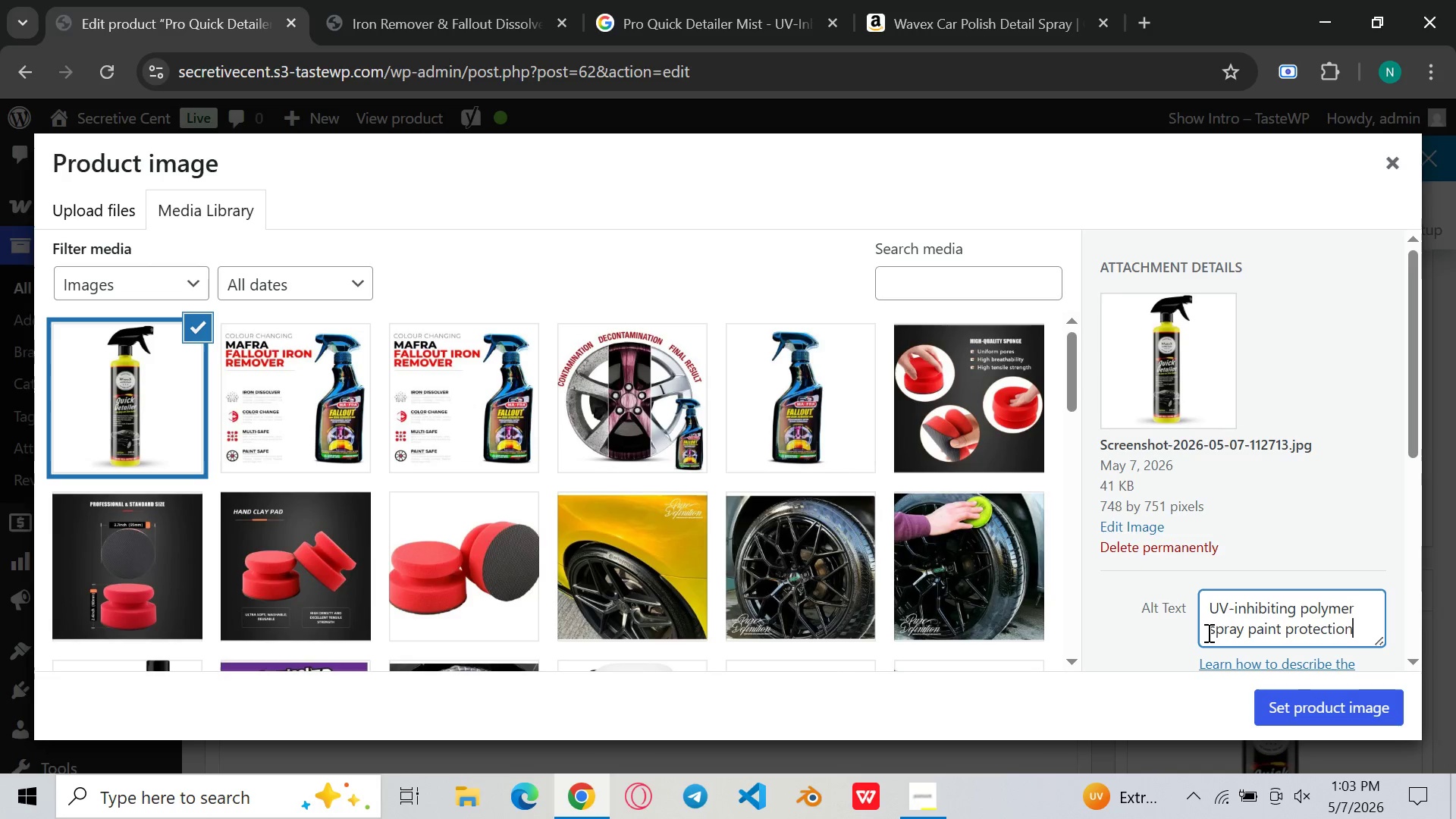 
left_click([1205, 632])
 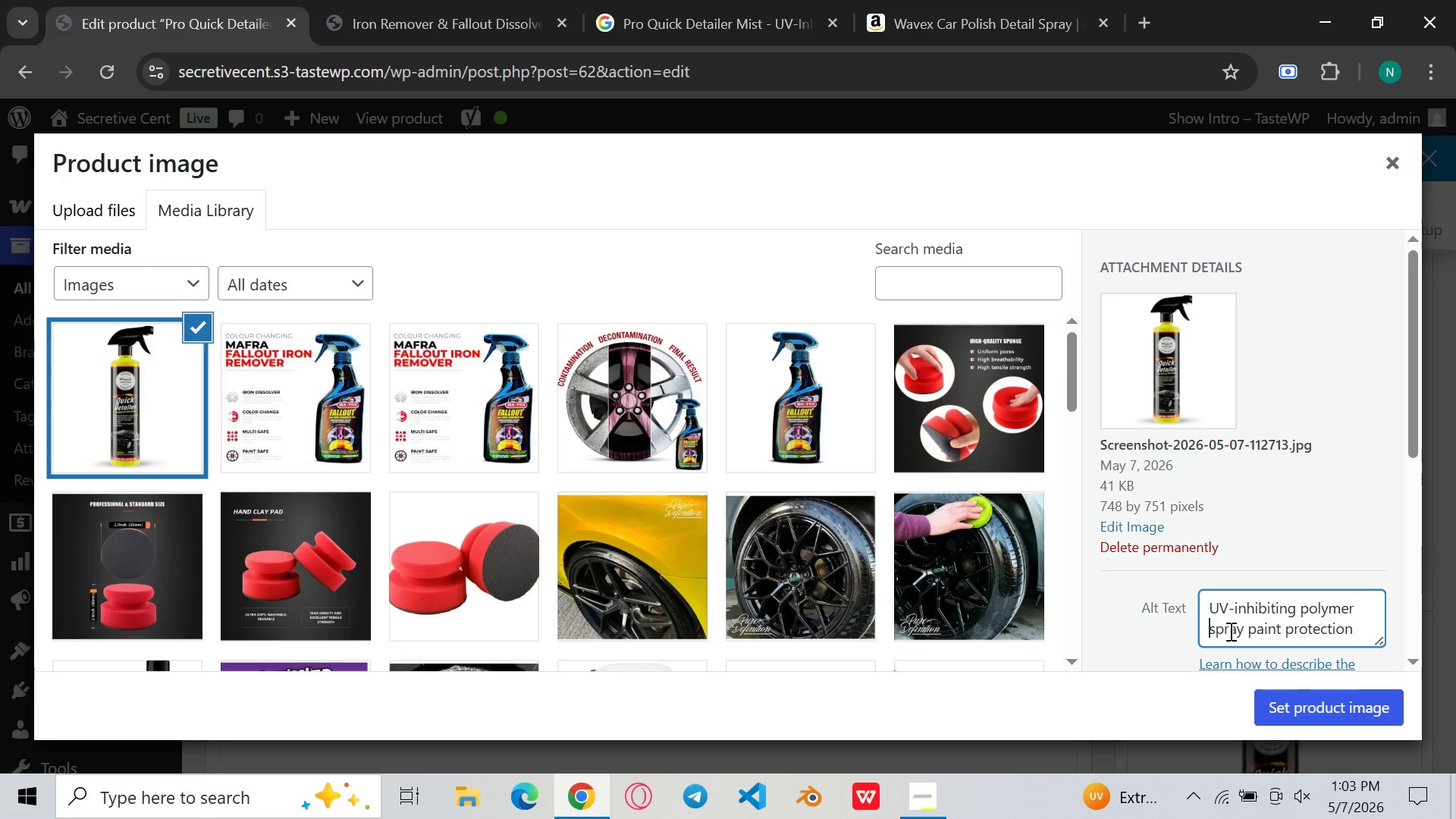 
type(quick )
 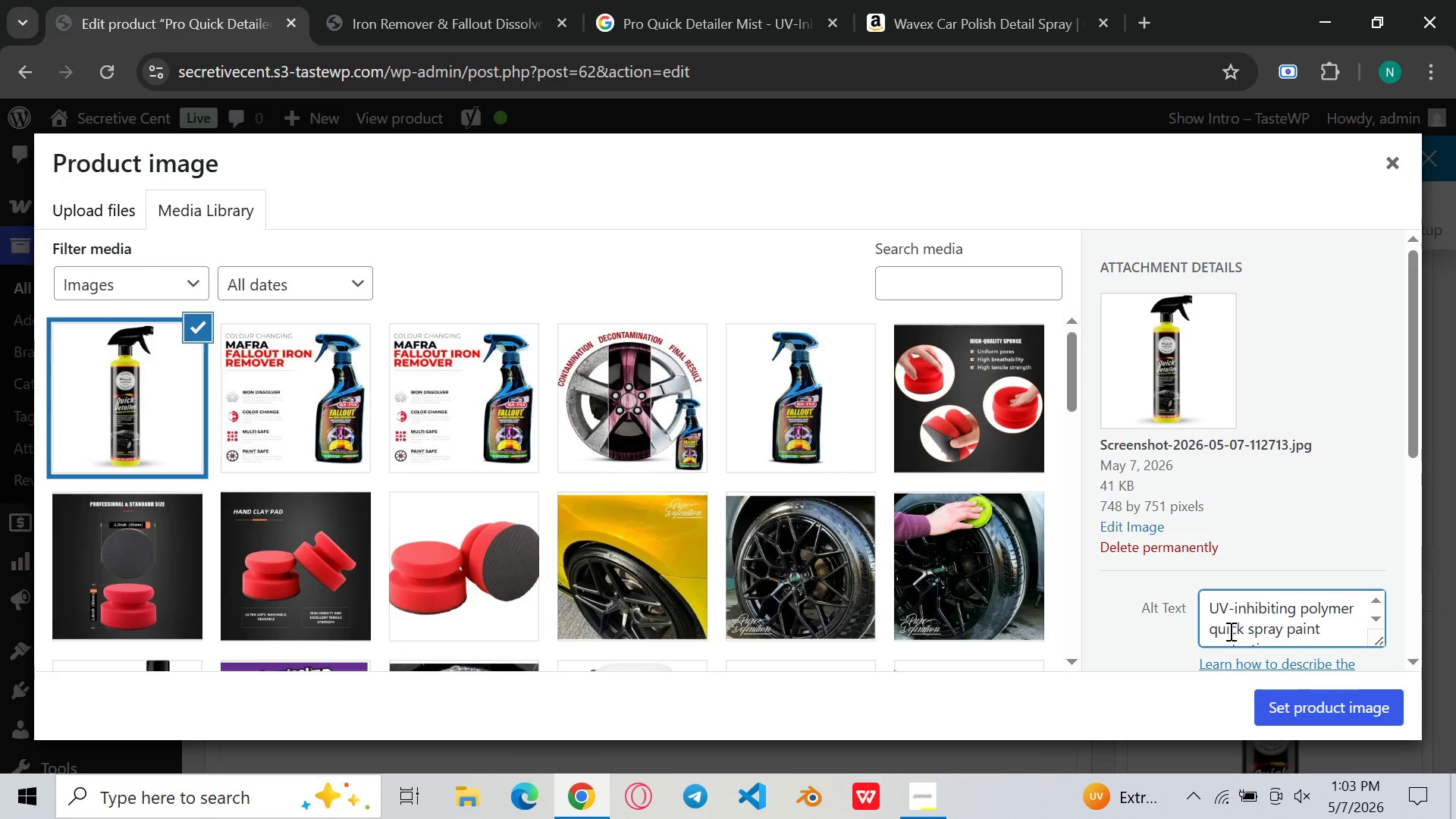 
type(detailer mist - zero micro=marrinf )
key(Backspace)
key(Backspace)
type(f )
key(Backspace)
key(Backspace)
type(g )
 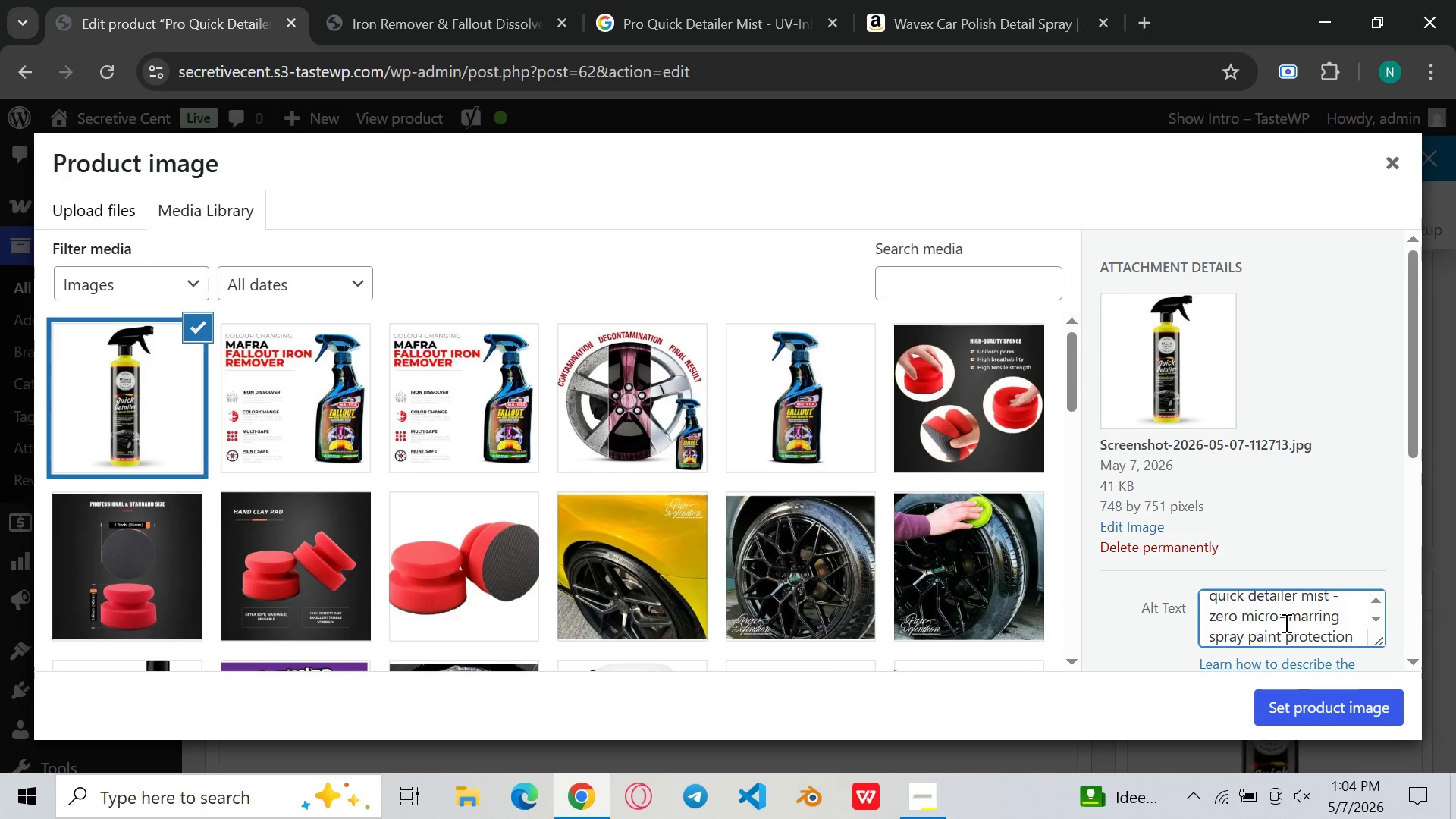 
left_click([1283, 619])
 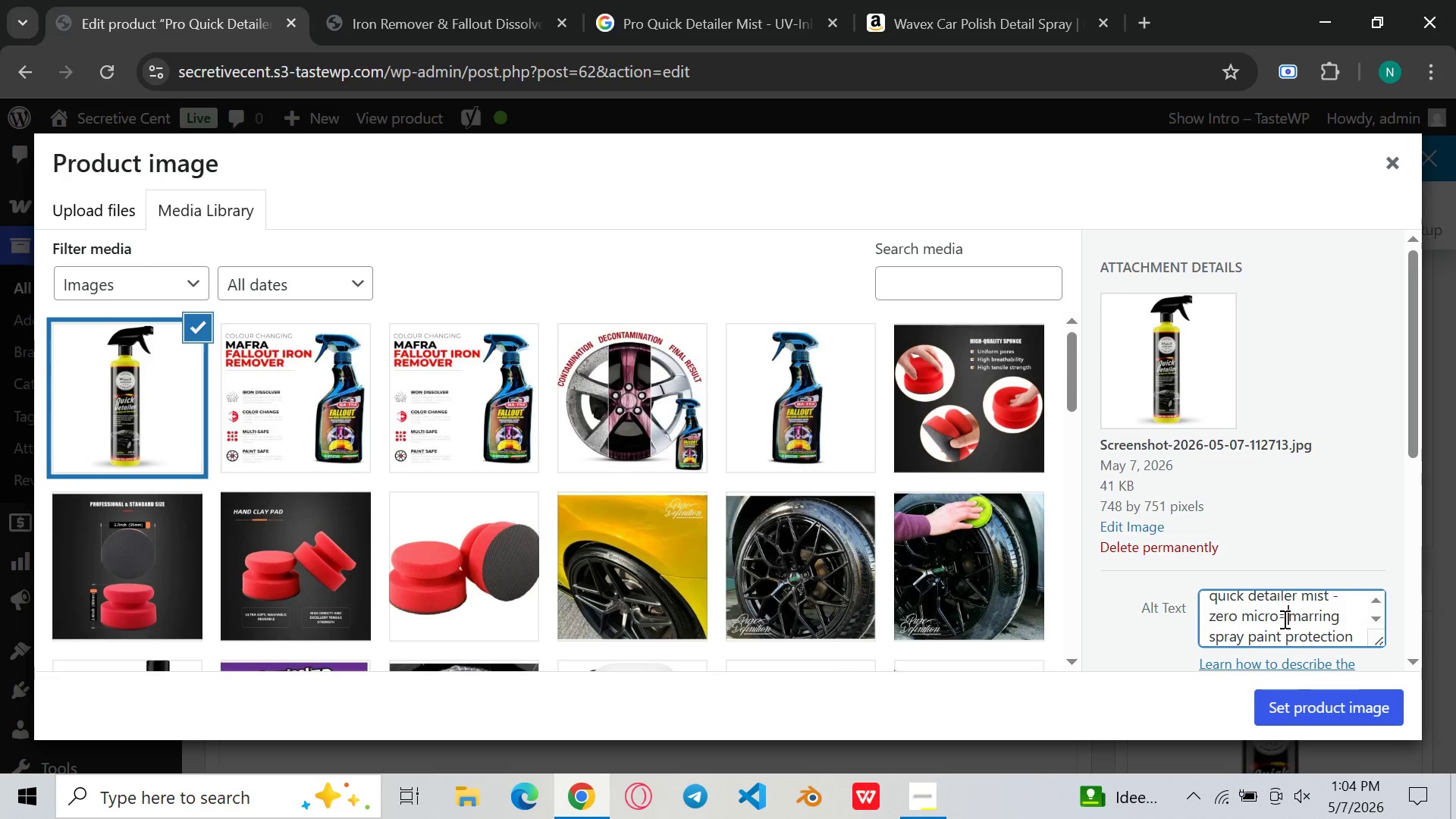 
key(ArrowRight)
 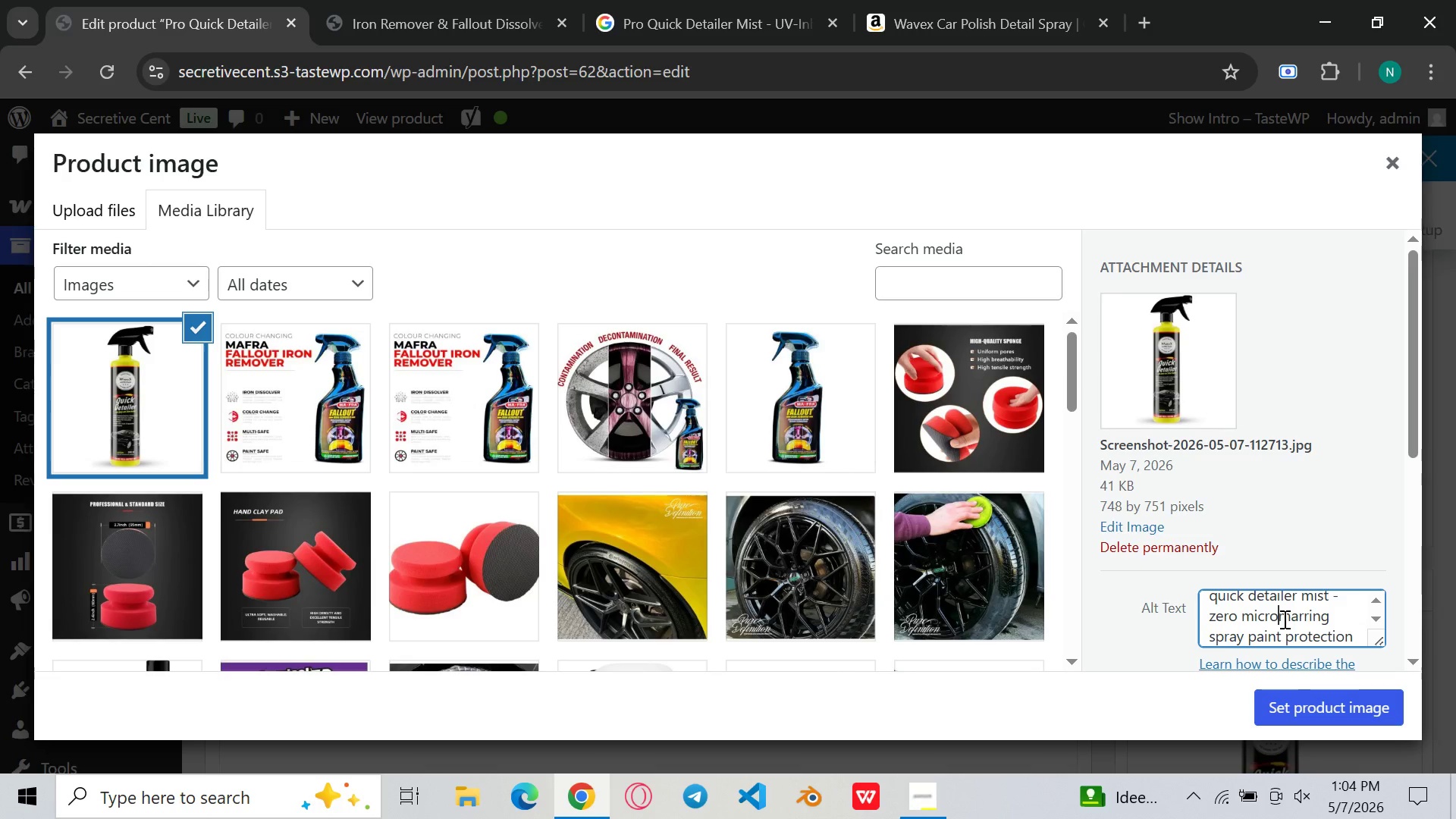 
key(Backspace)
 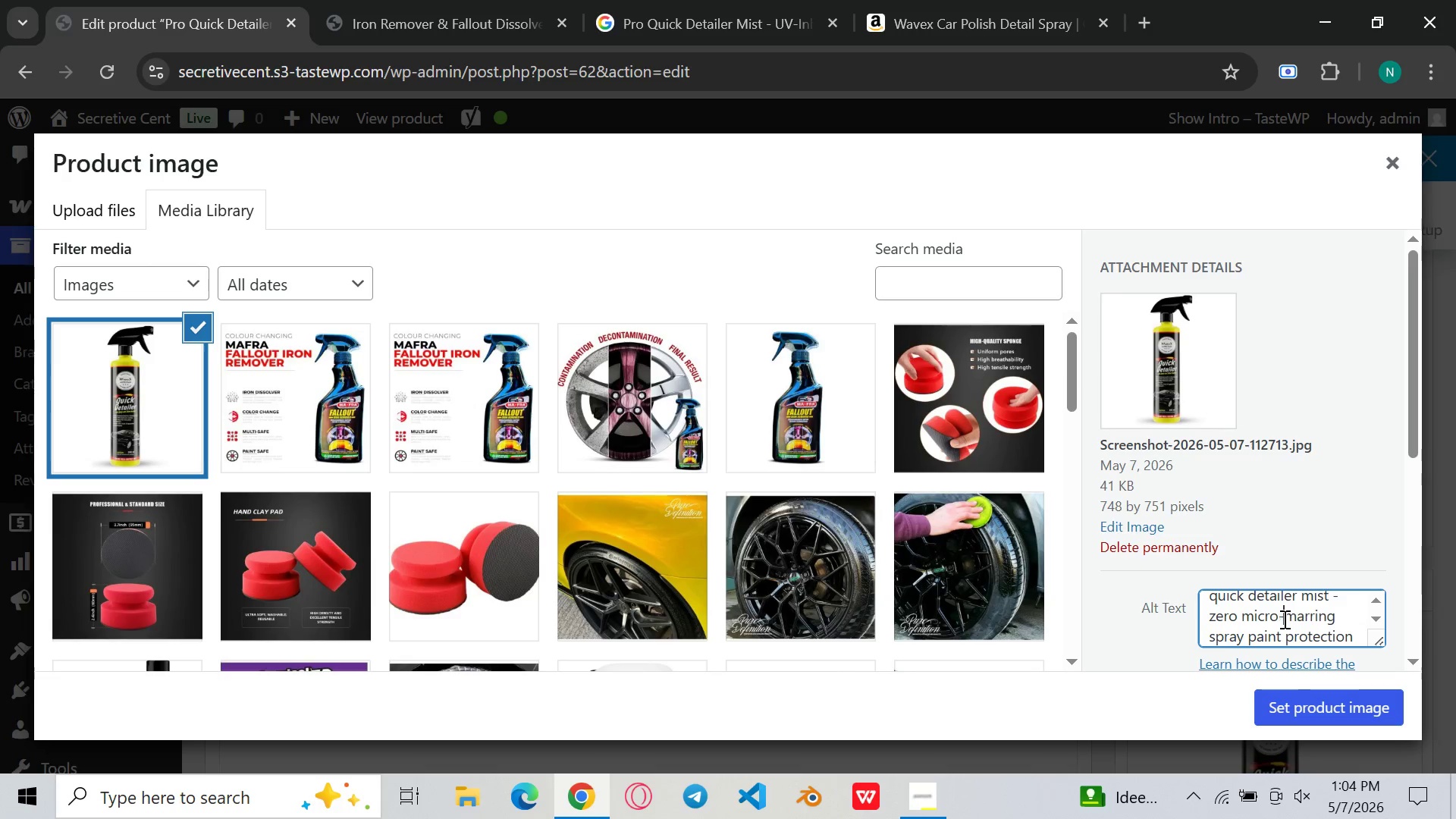 
key(Minus)
 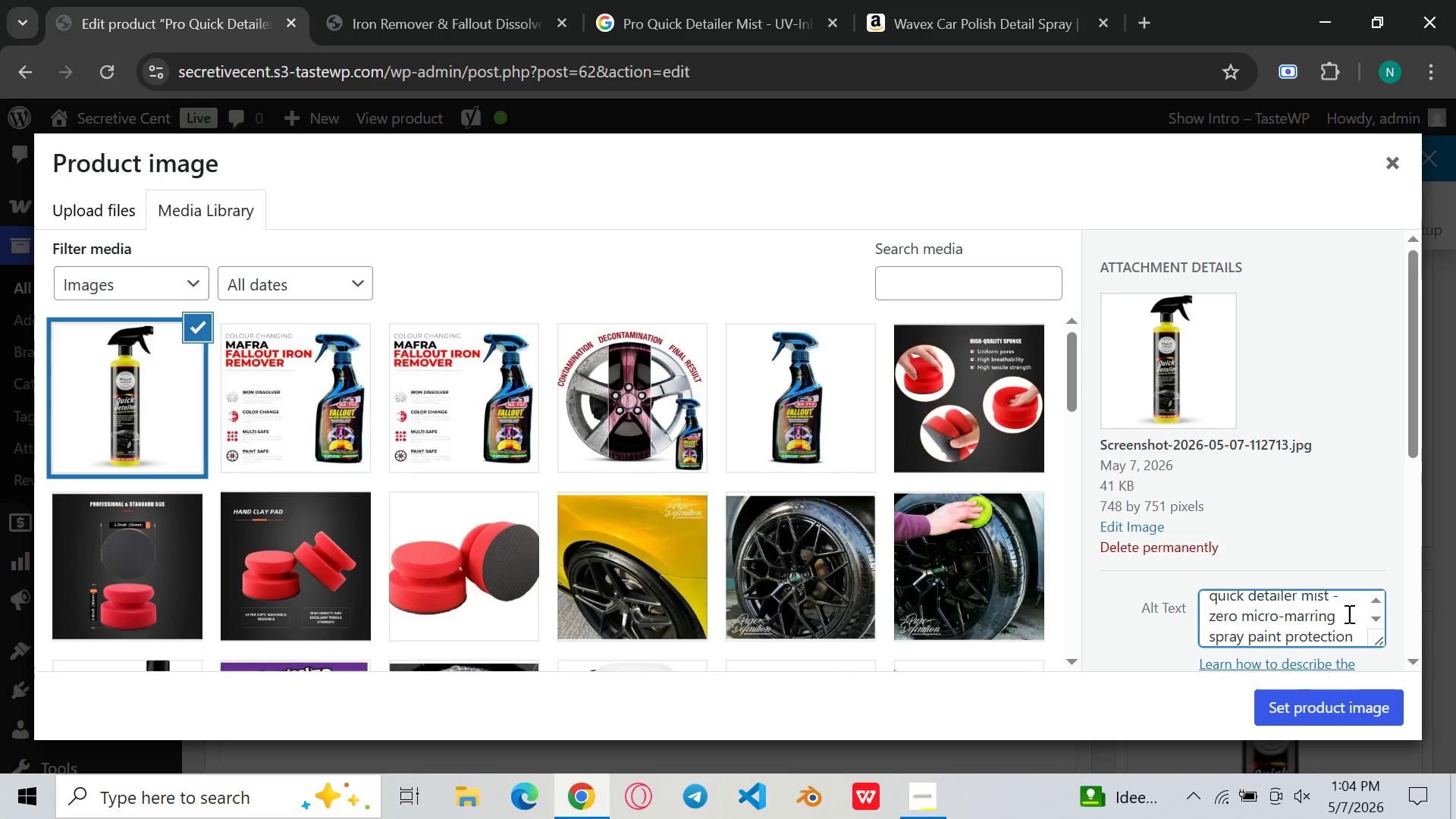 
left_click([1349, 613])
 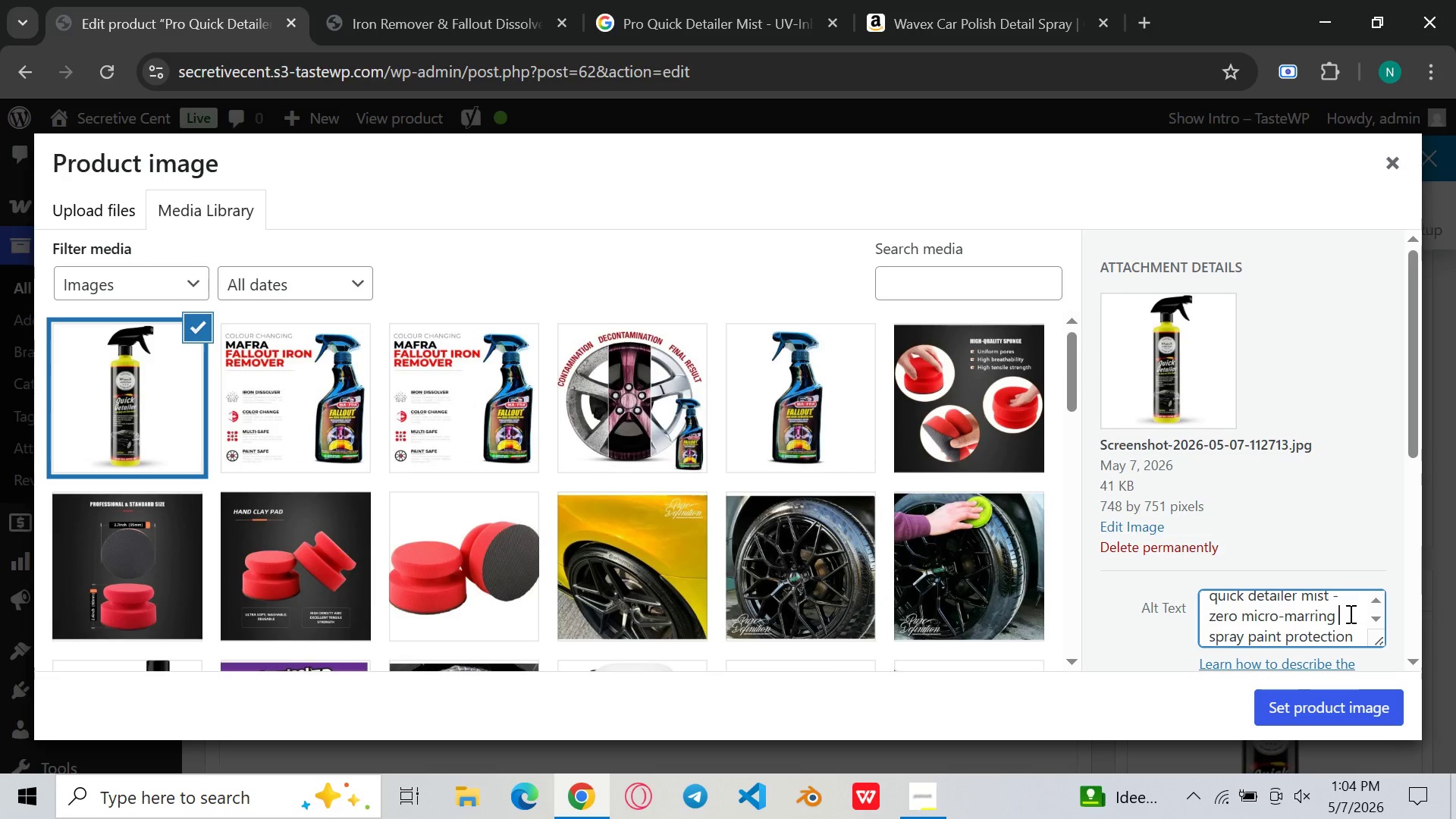 
key(Backspace)
type(, clay lube )
 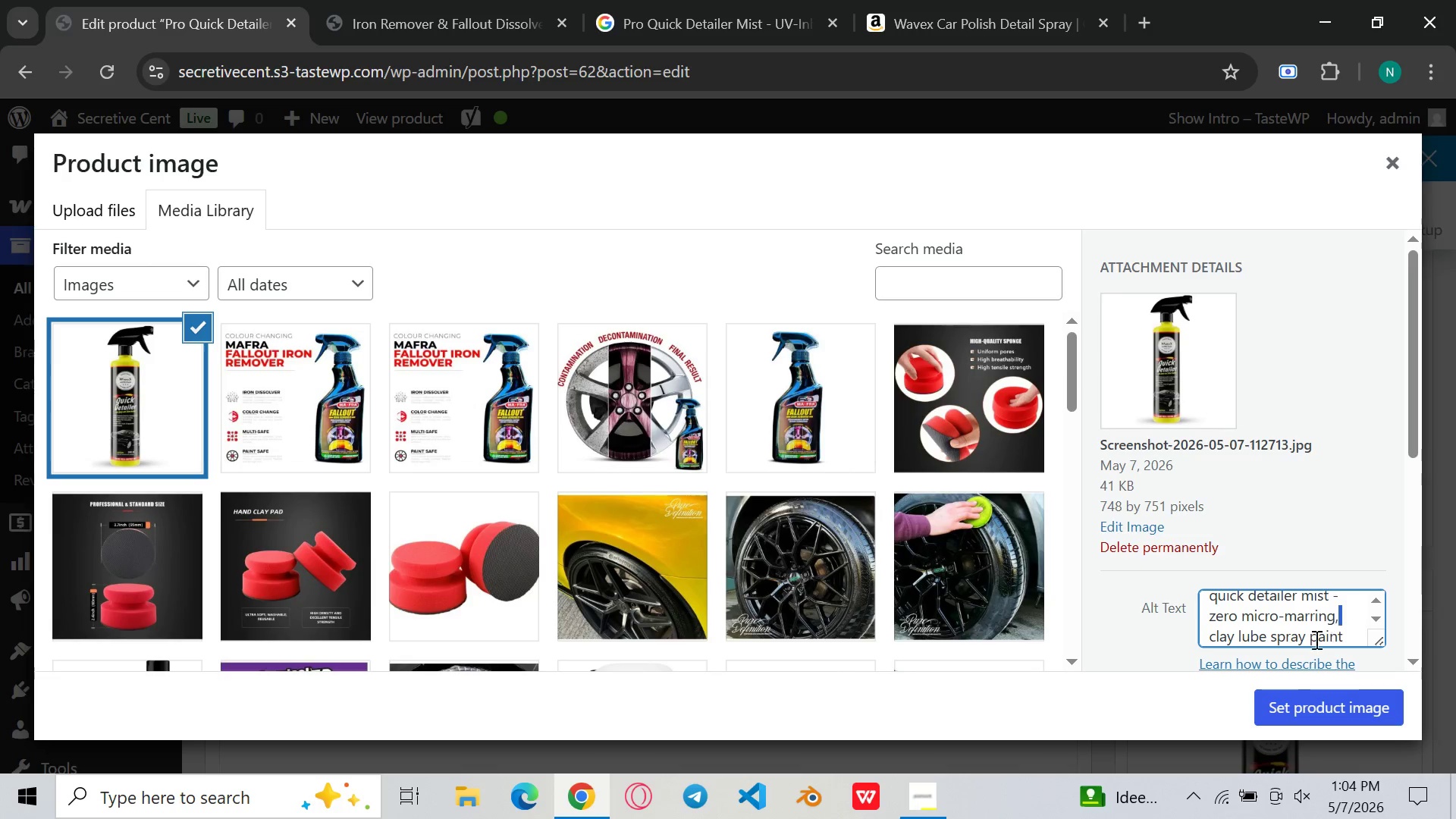 
left_click_drag(start_coordinate=[1274, 639], to_coordinate=[1373, 268])
 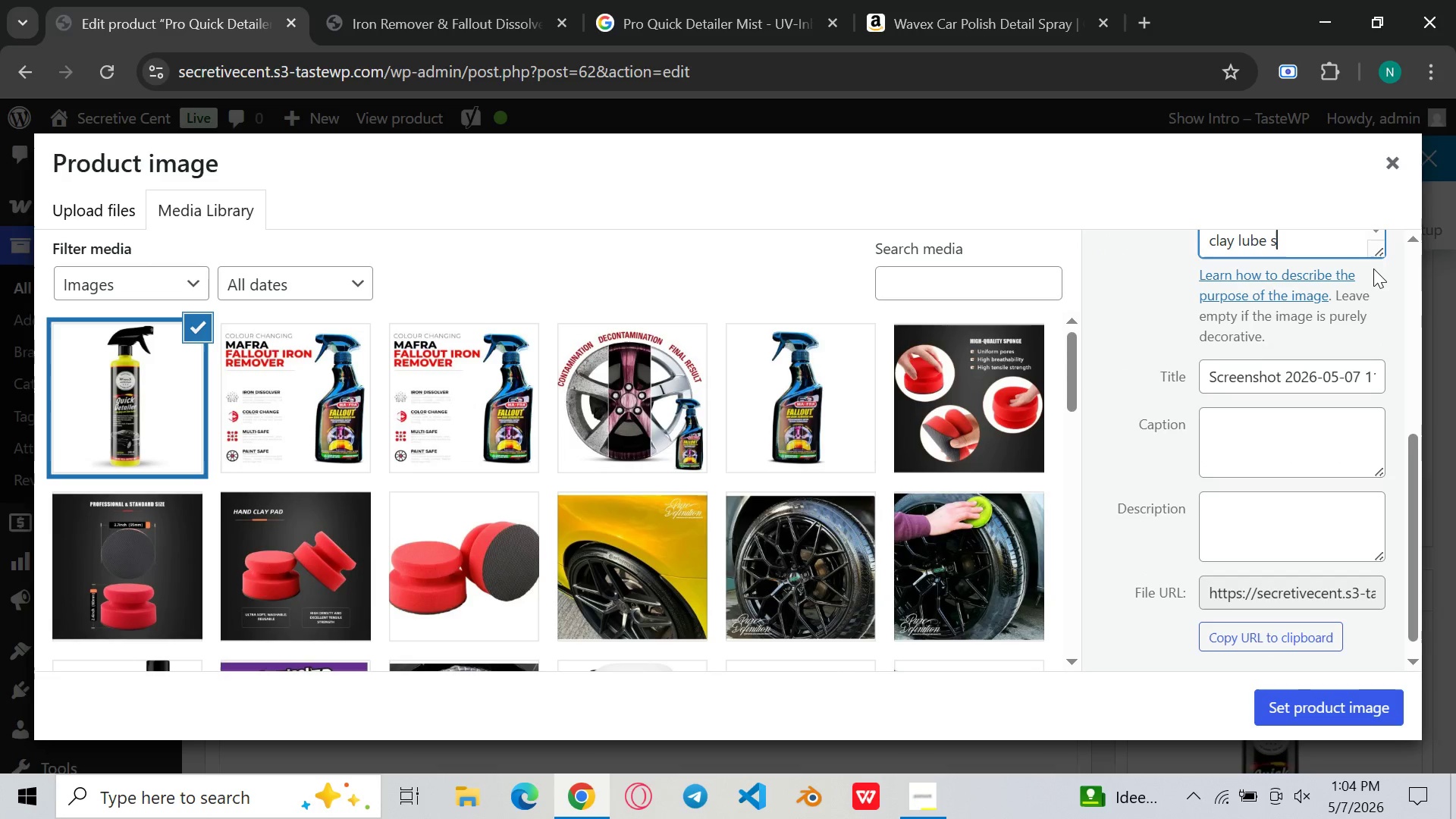 
key(Backspace)
 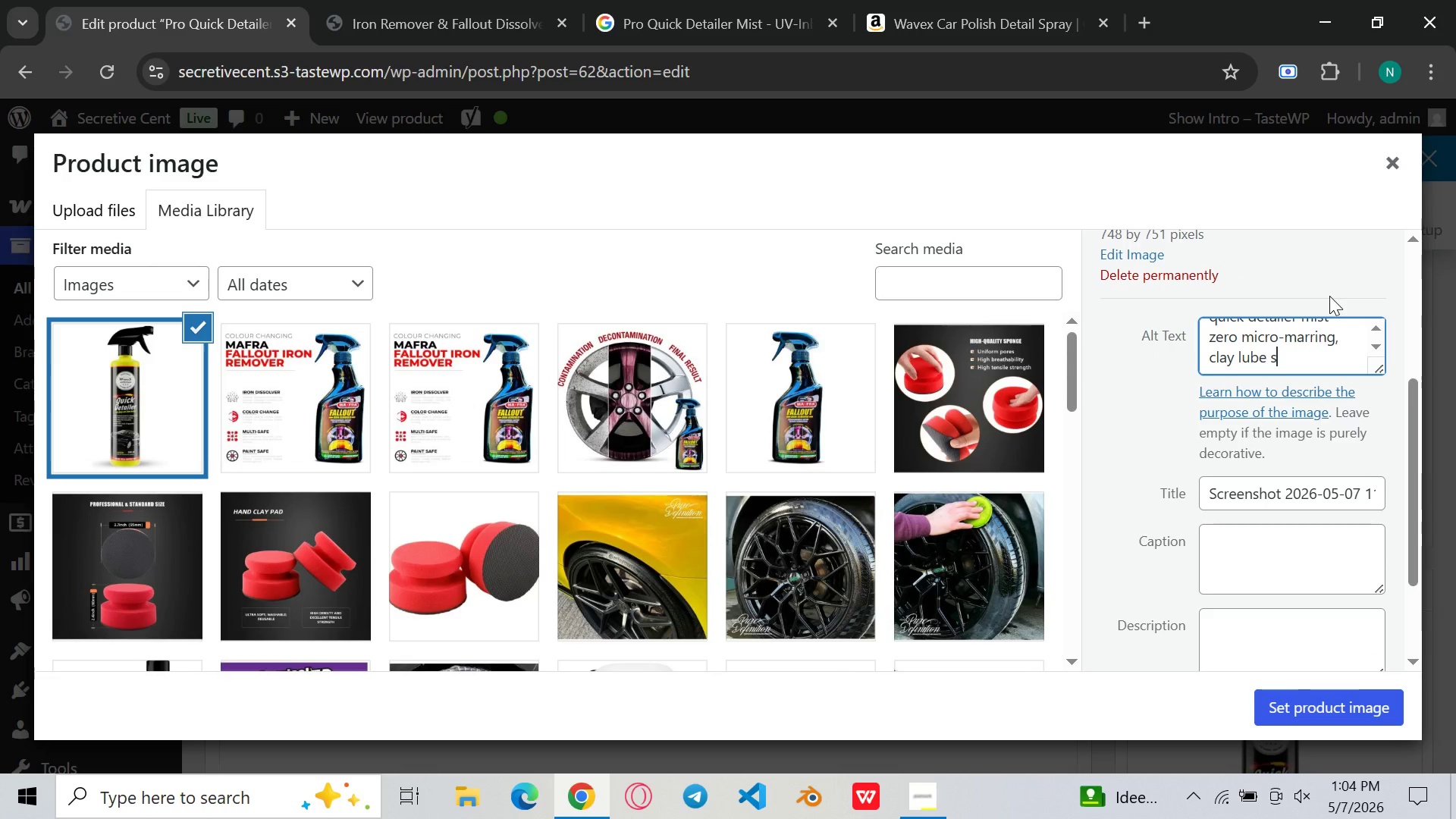 
key(Backspace)
type(& final one.)
 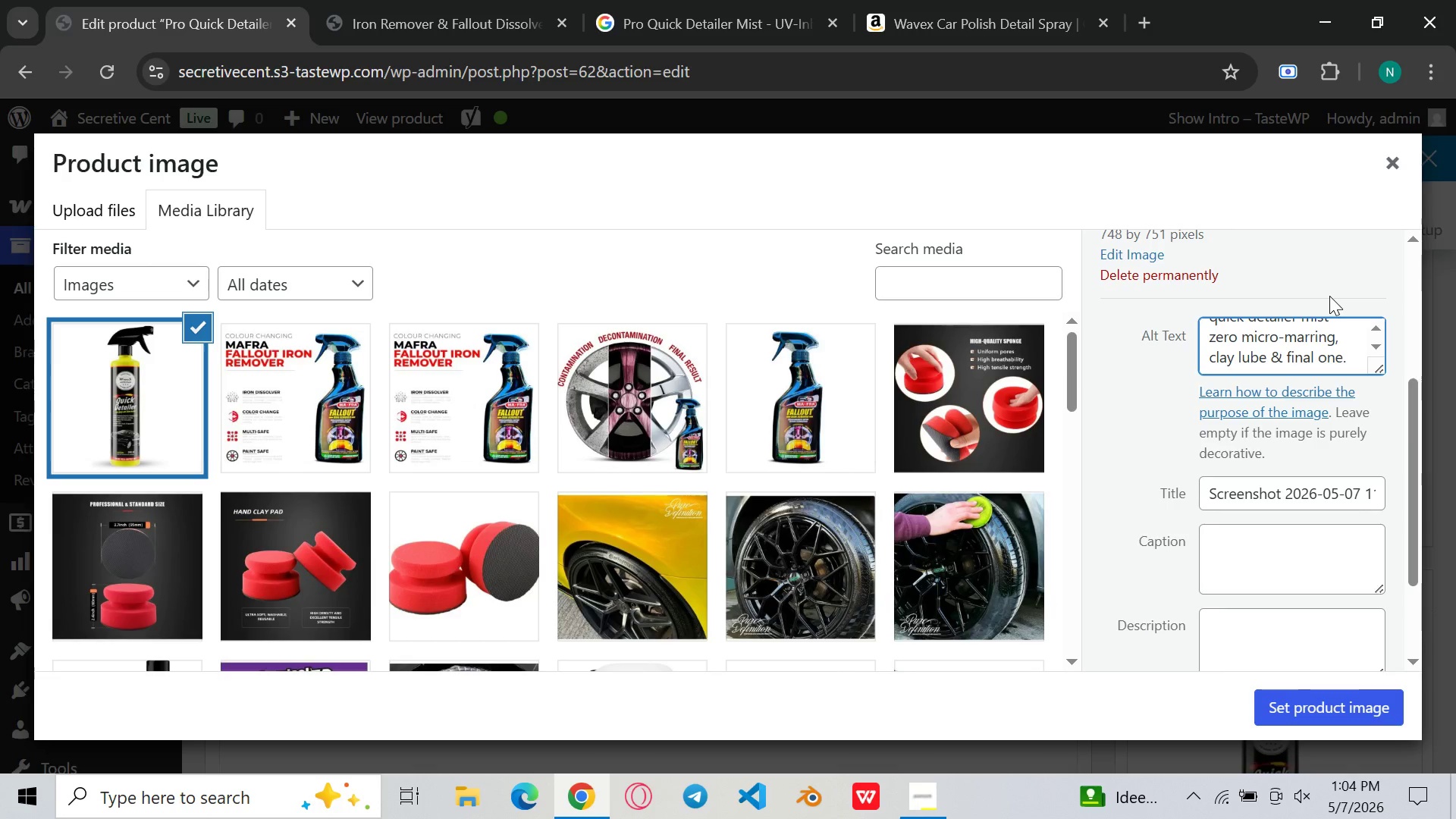 
key(Control+ControlLeft)
 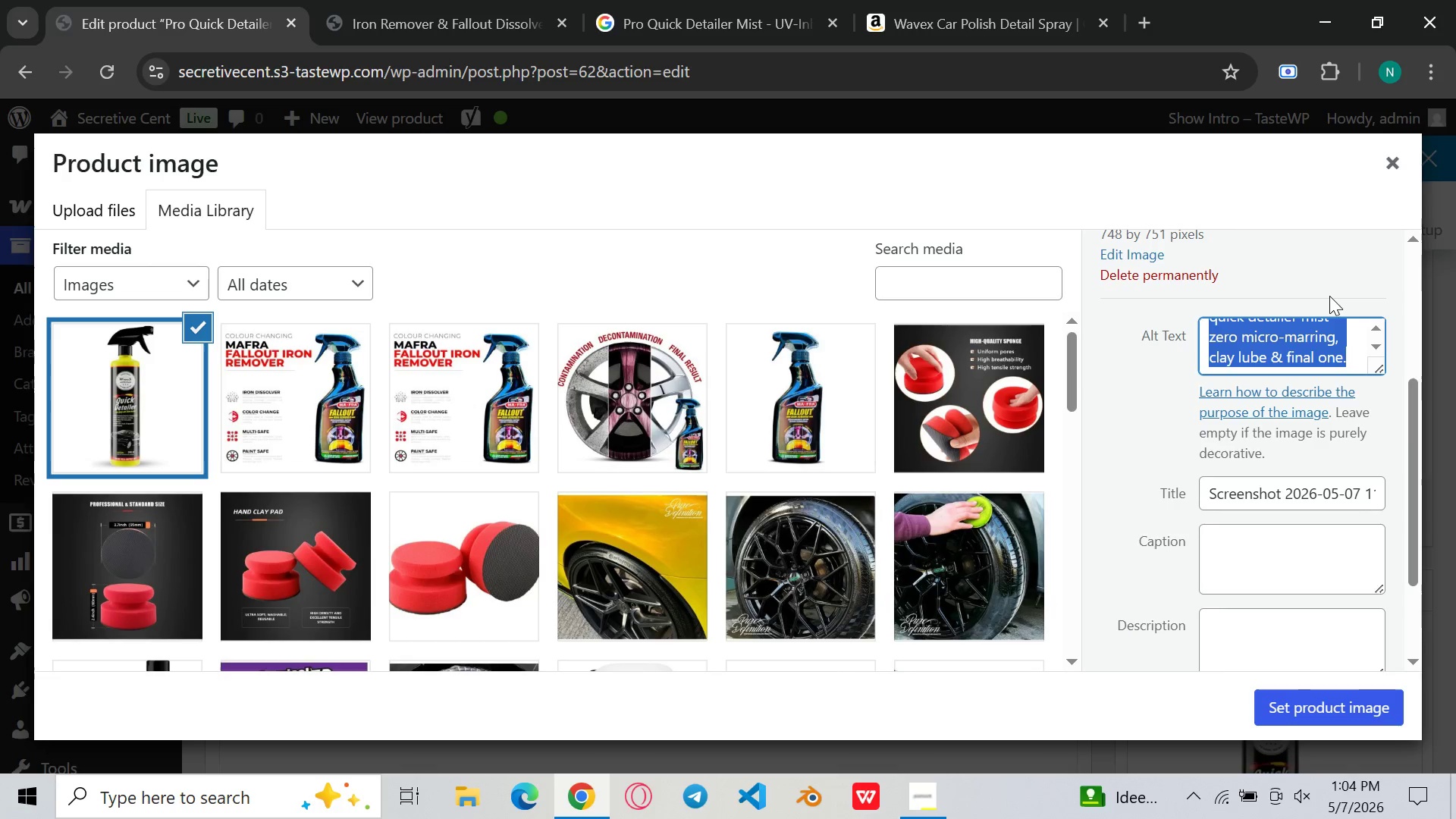 
key(Control+A)
 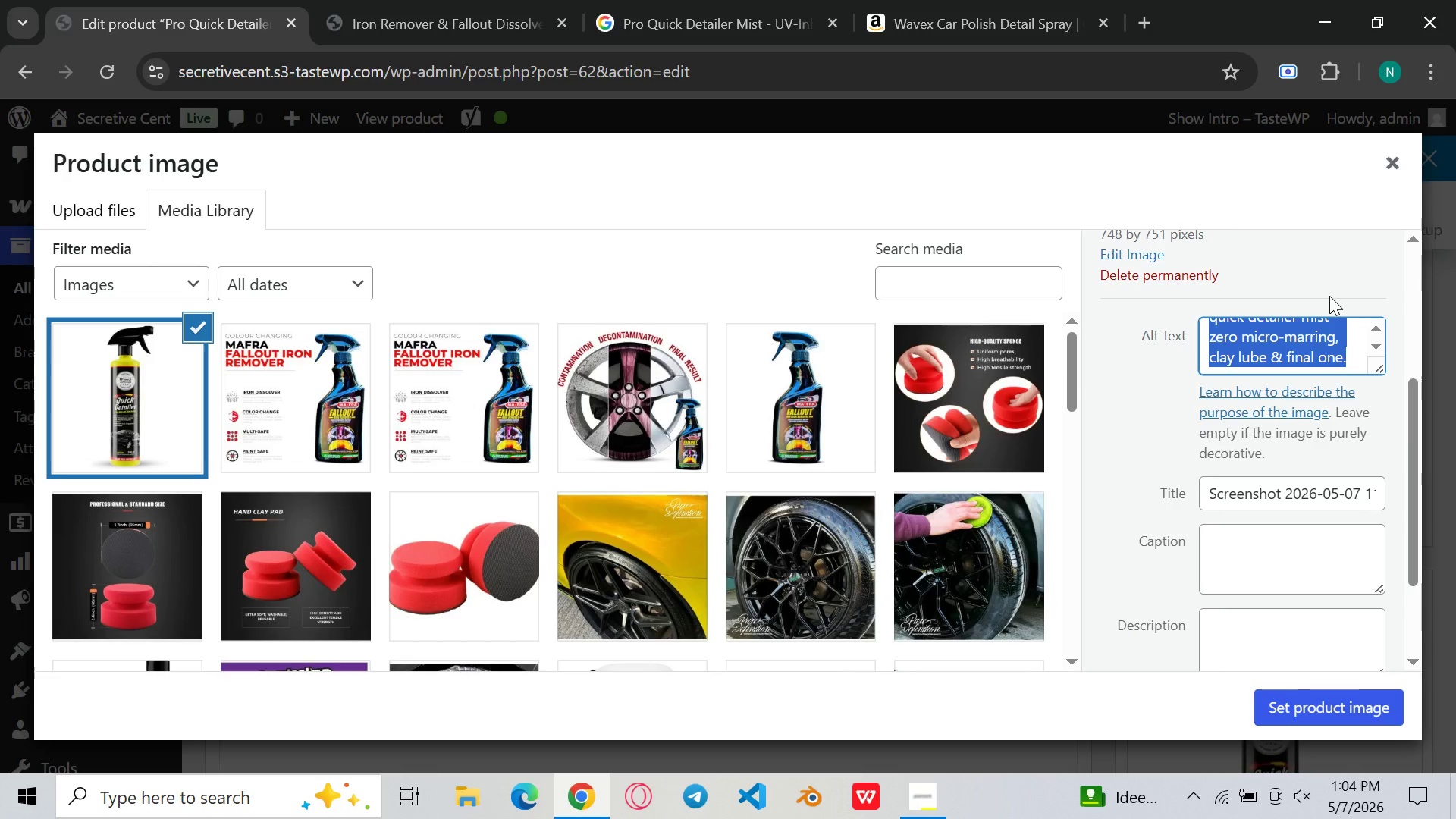 
key(Control+C)
 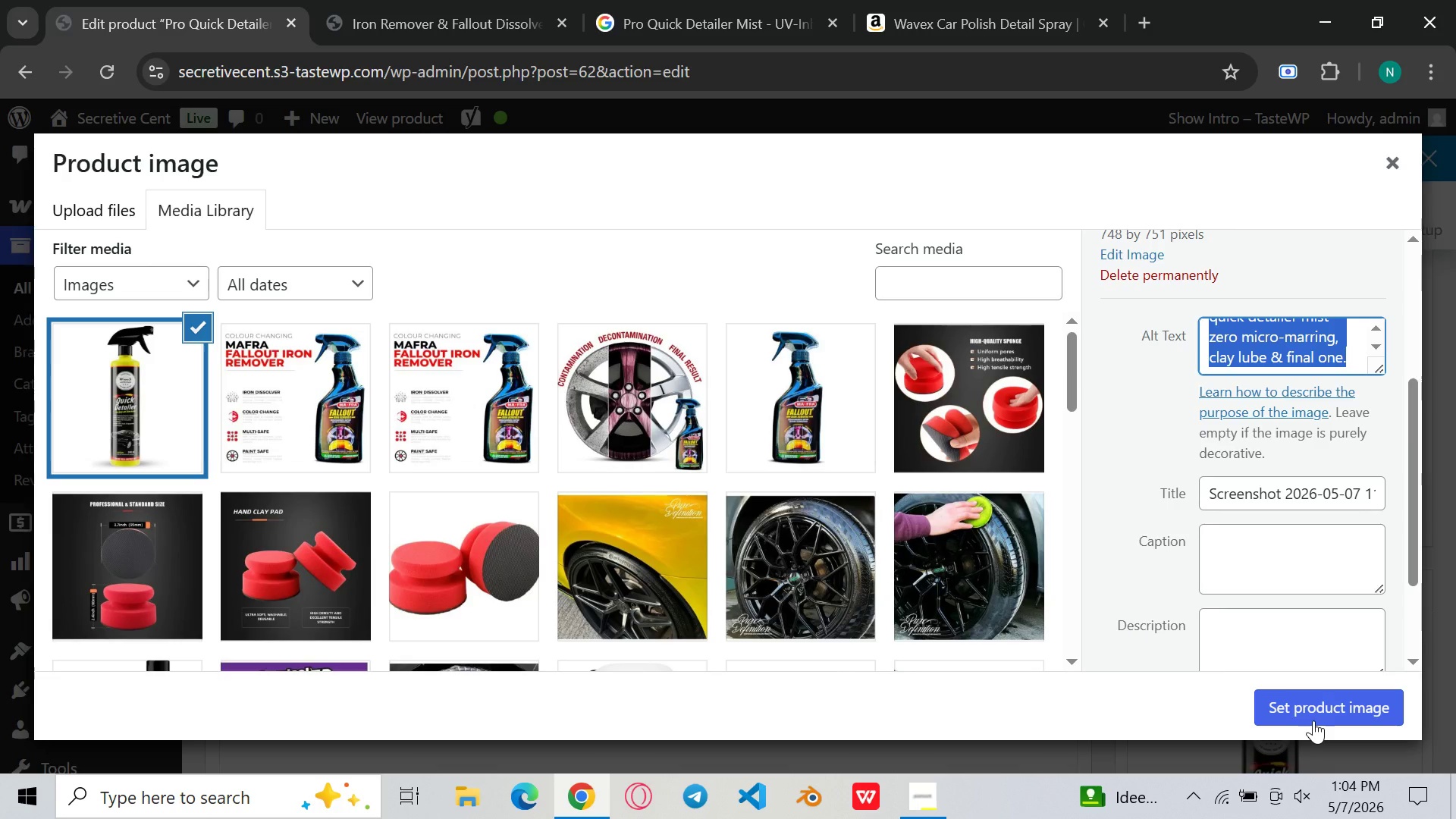 
left_click([1313, 720])
 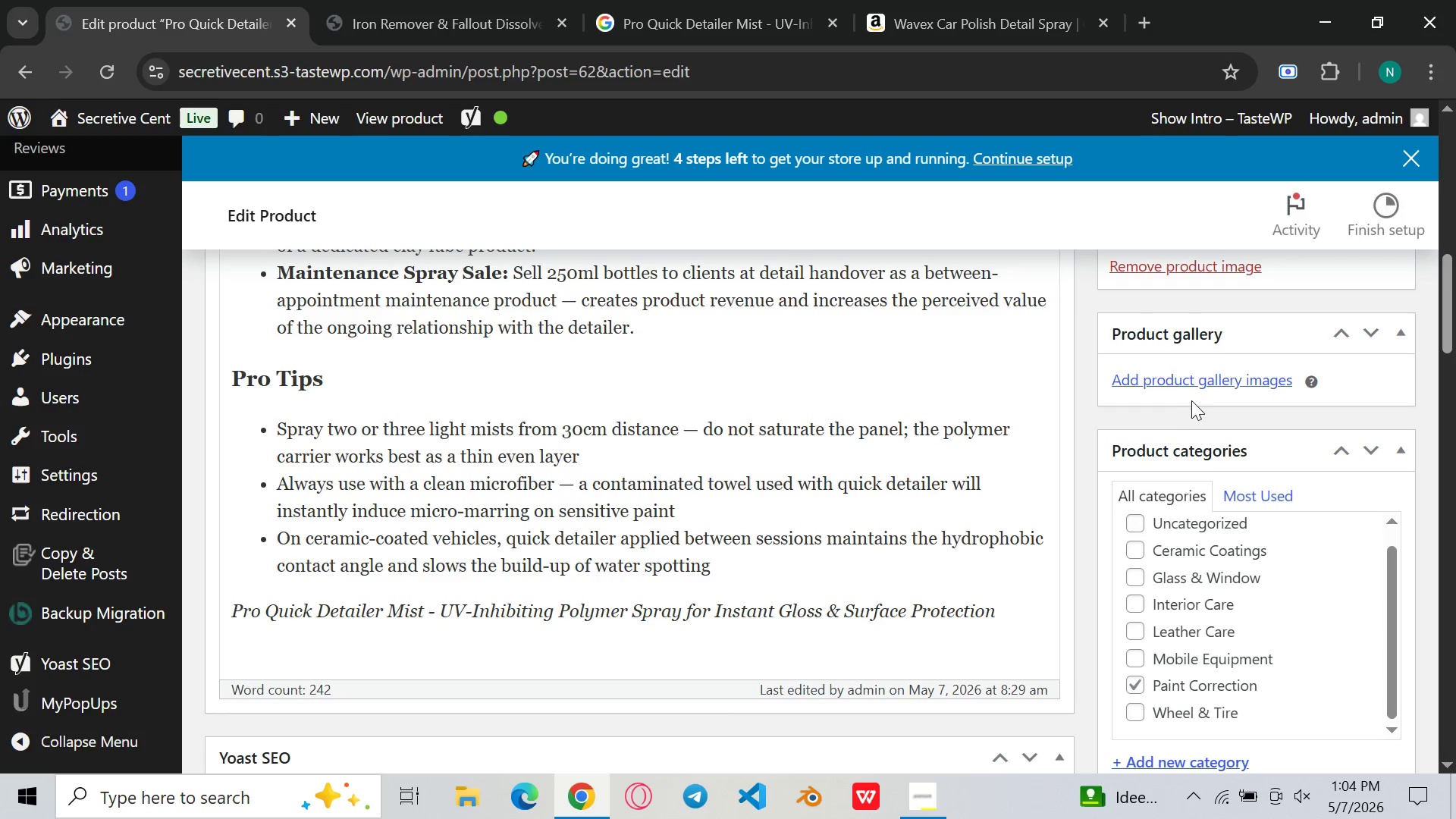 
left_click([1211, 373])
 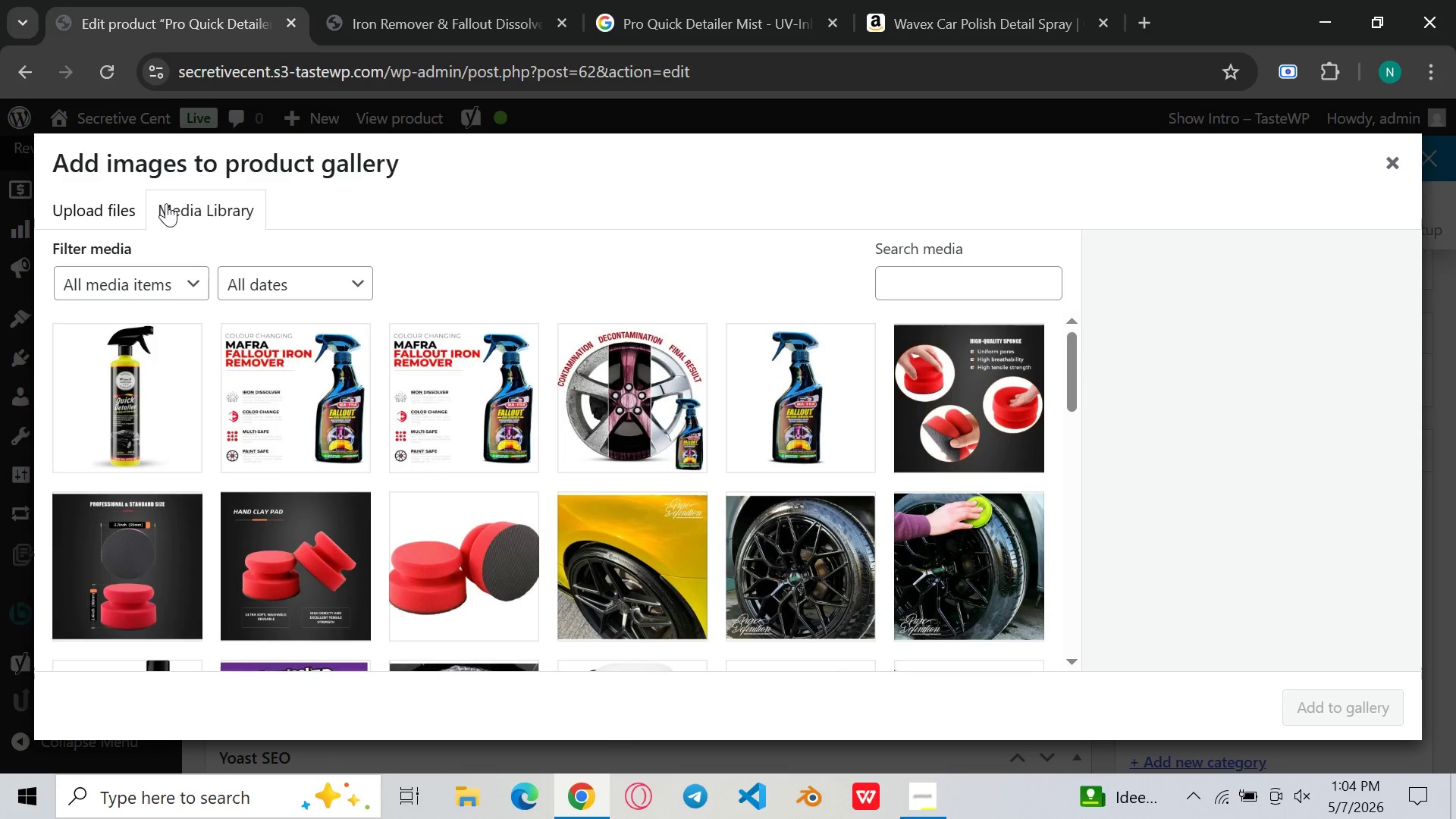 
left_click([111, 196])
 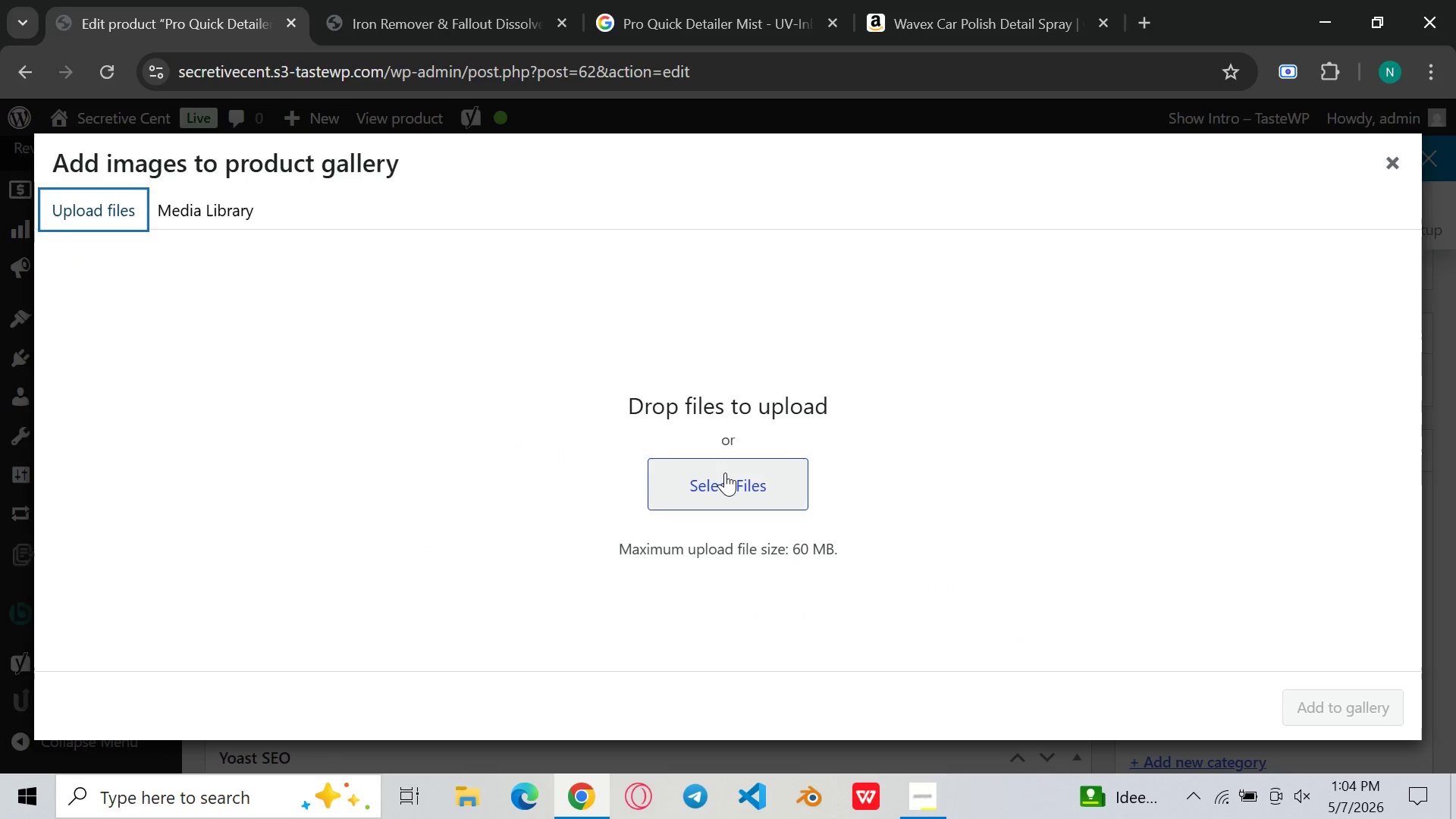 
left_click([725, 472])
 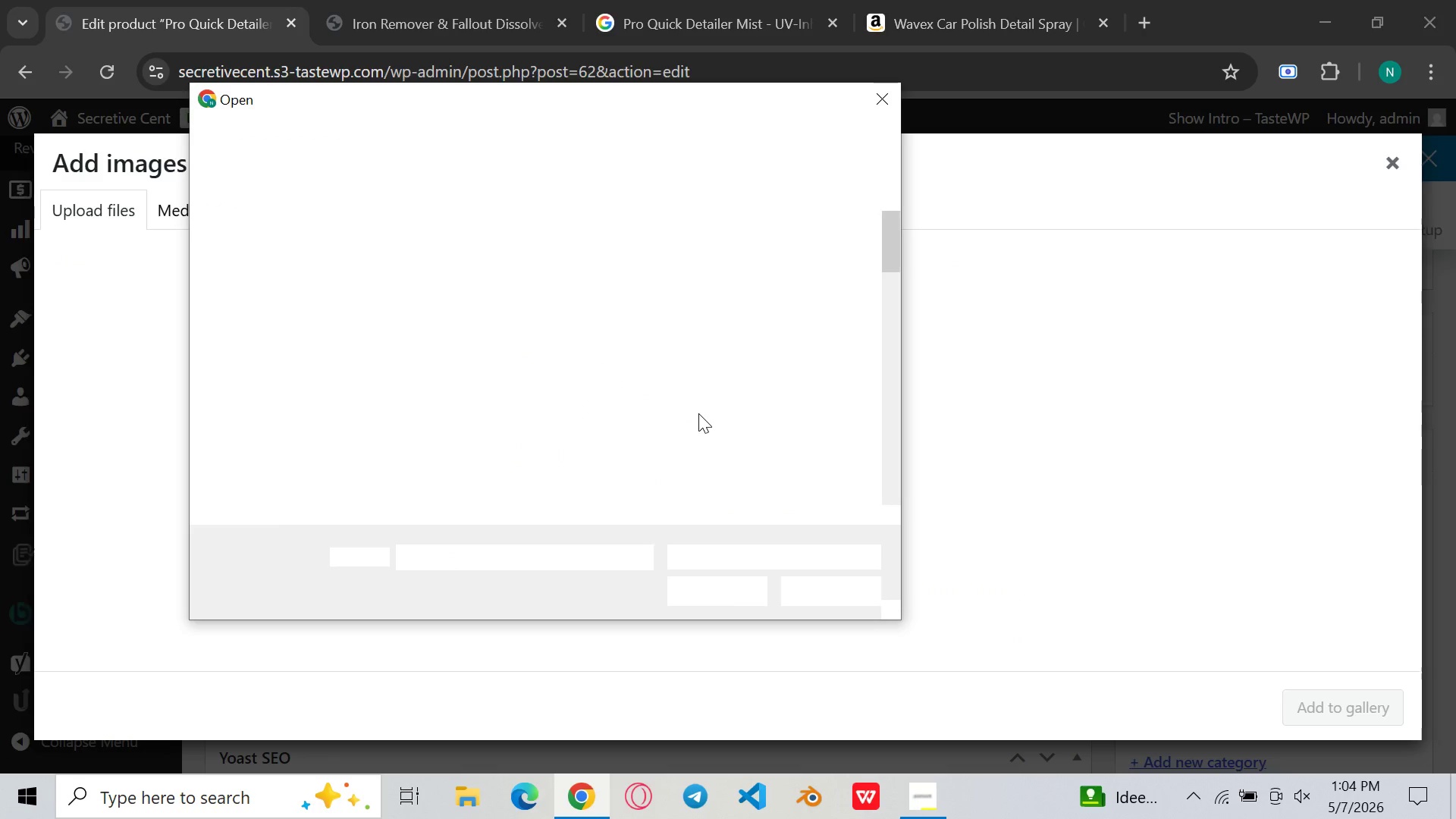 
scroll: coordinate [698, 413], scroll_direction: down, amount: 70.0
 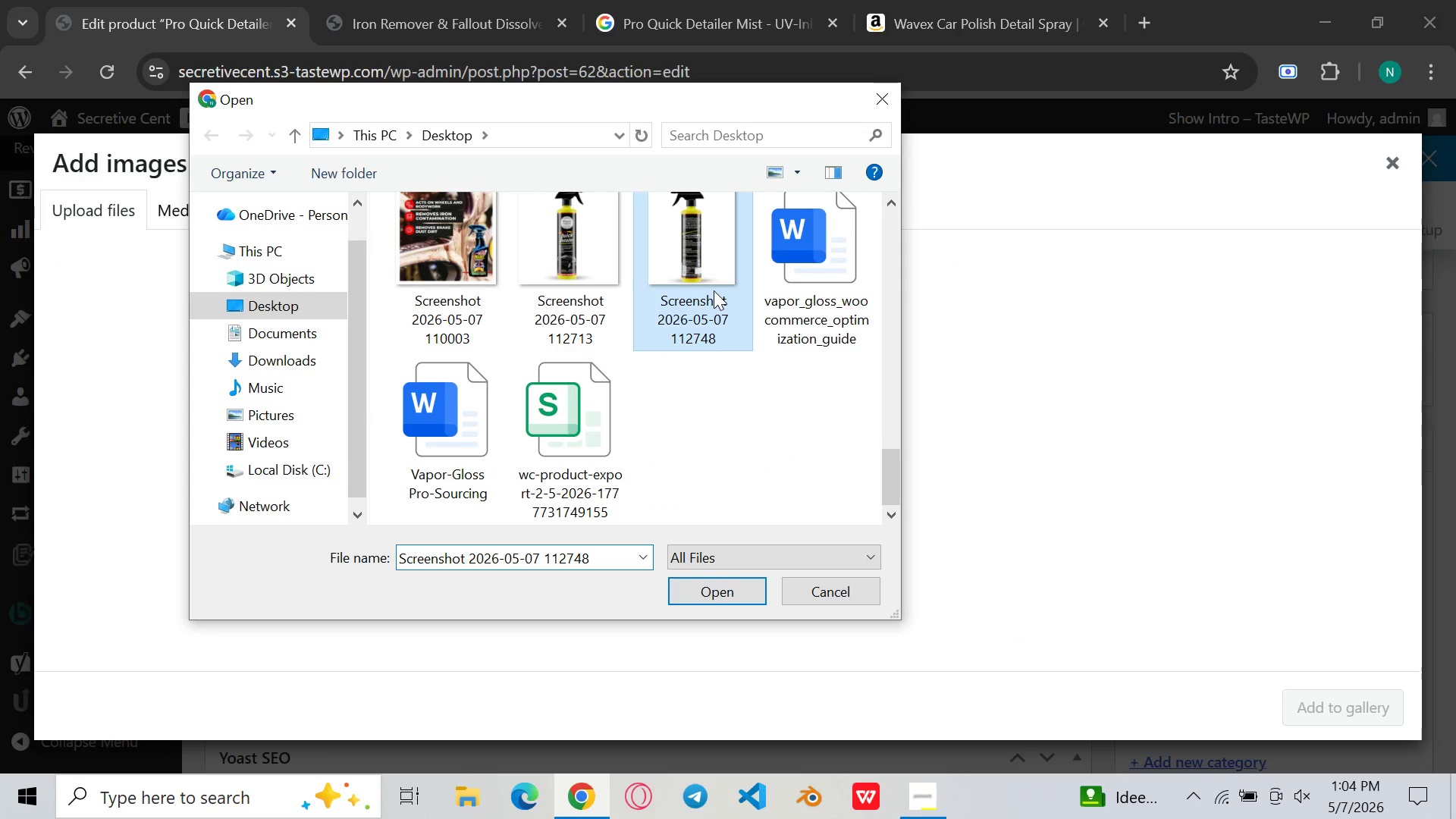 
double_click([714, 290])
 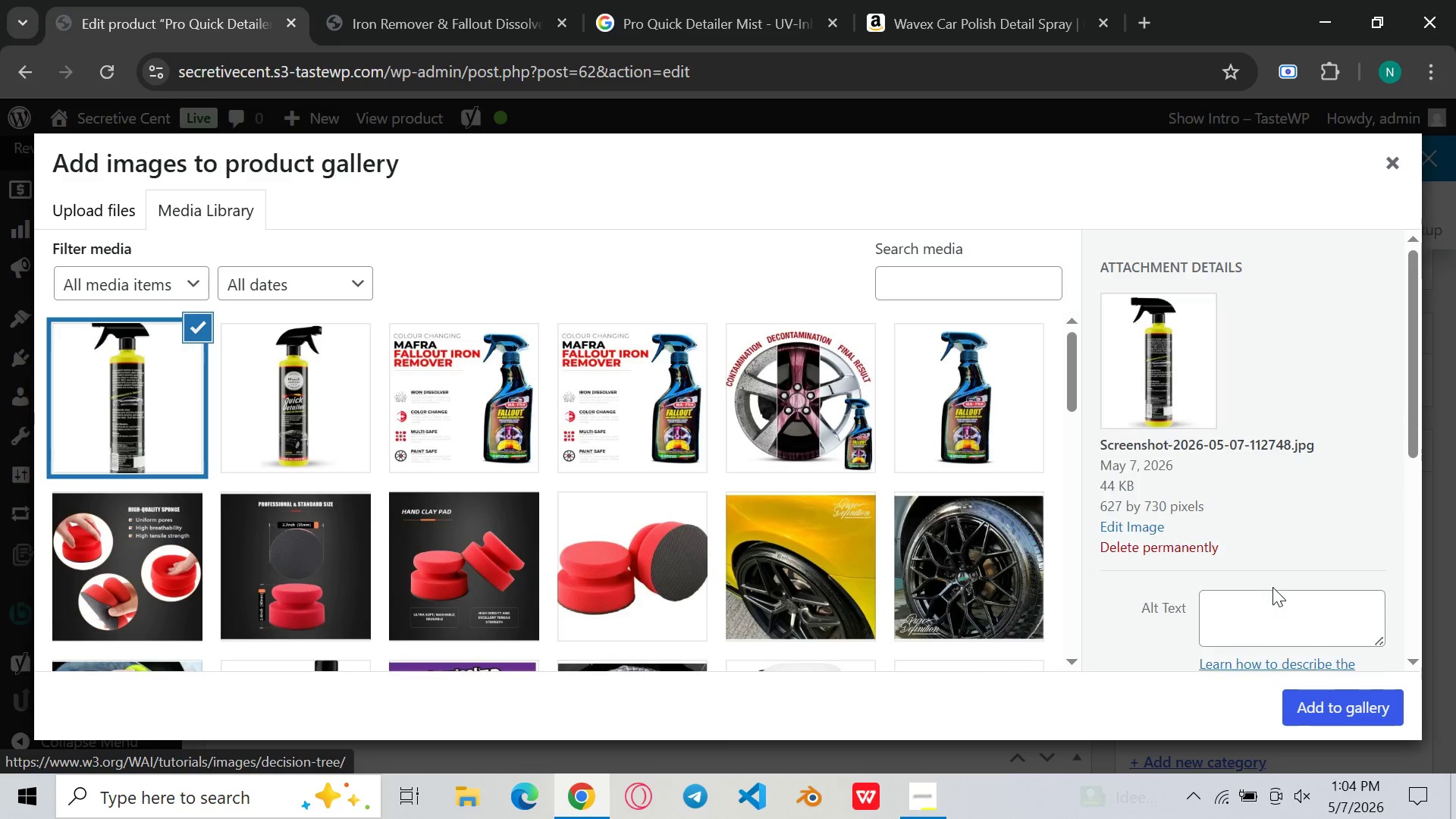 
left_click([1236, 603])
 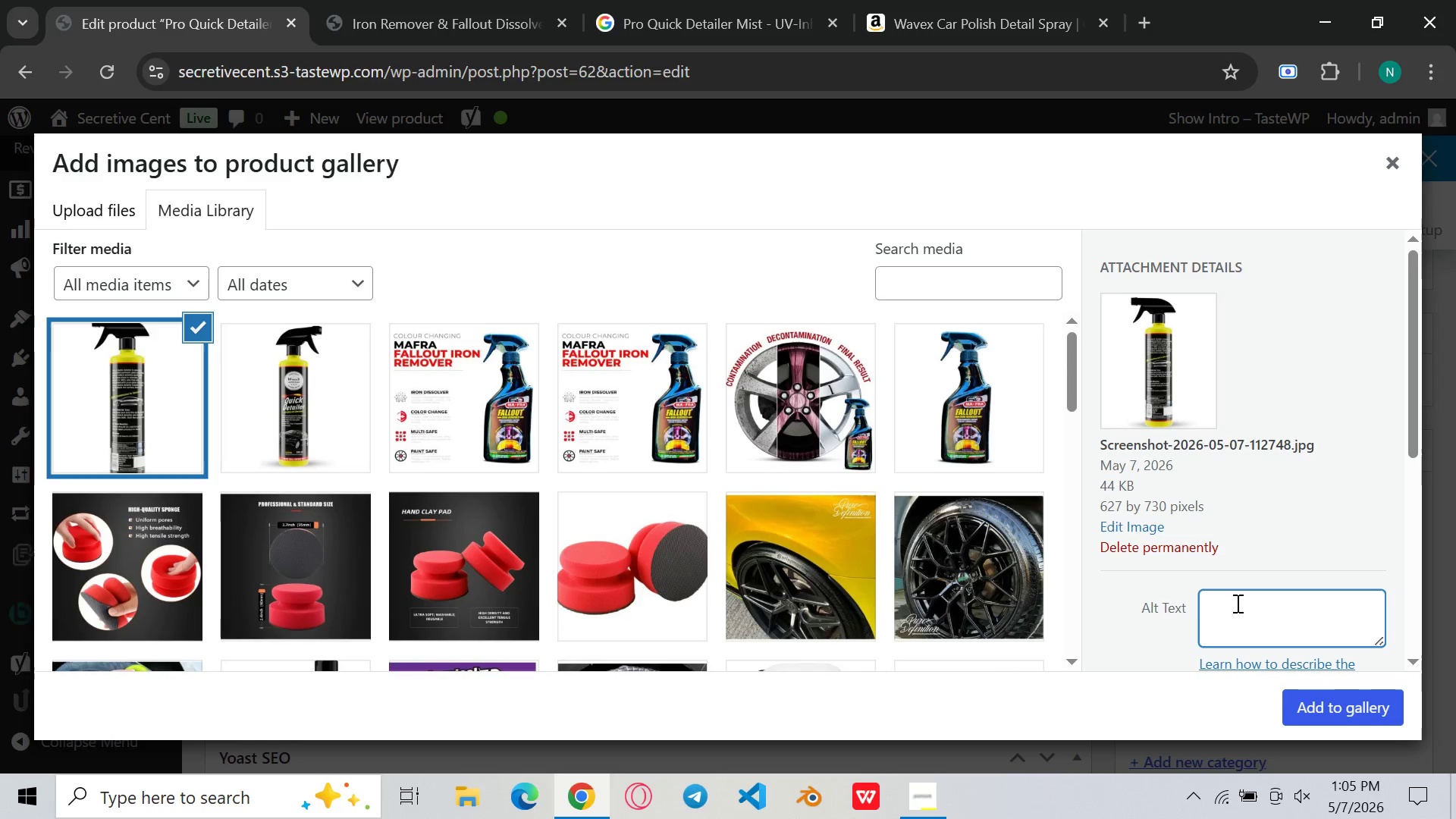 
key(Control+V)
 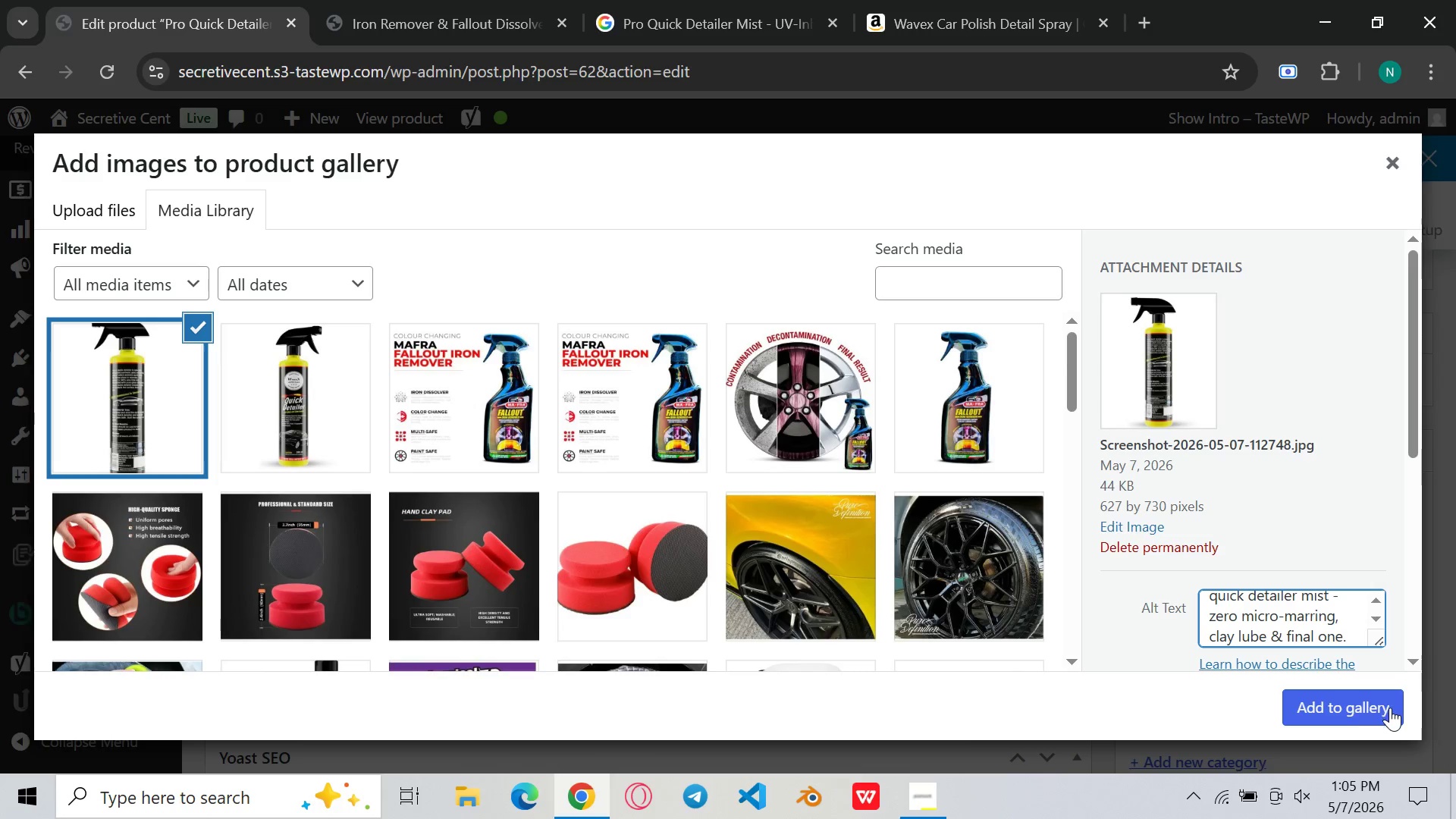 
left_click([1373, 708])
 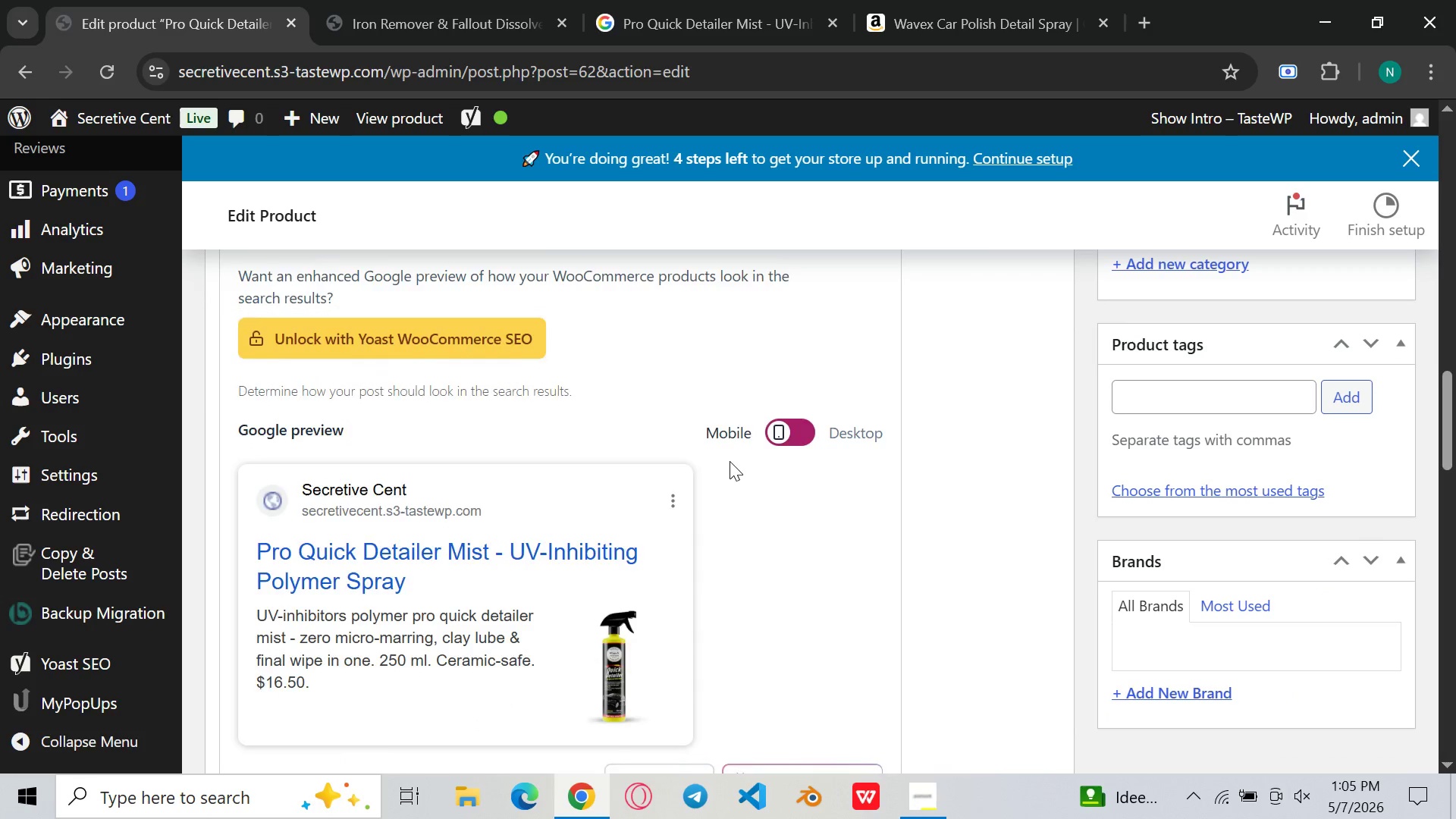 
left_click([1167, 415])
 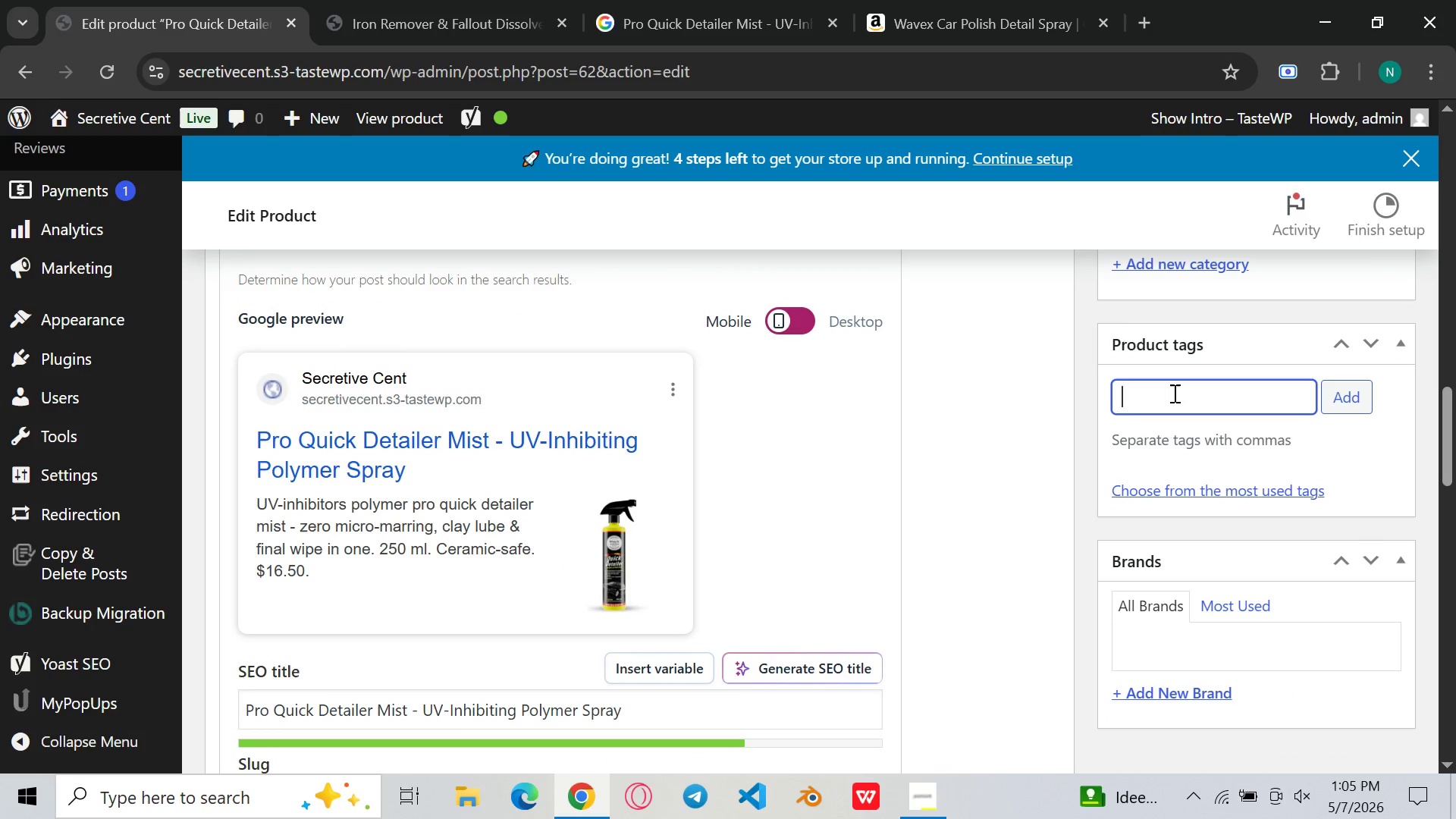 
left_click([1173, 393])
 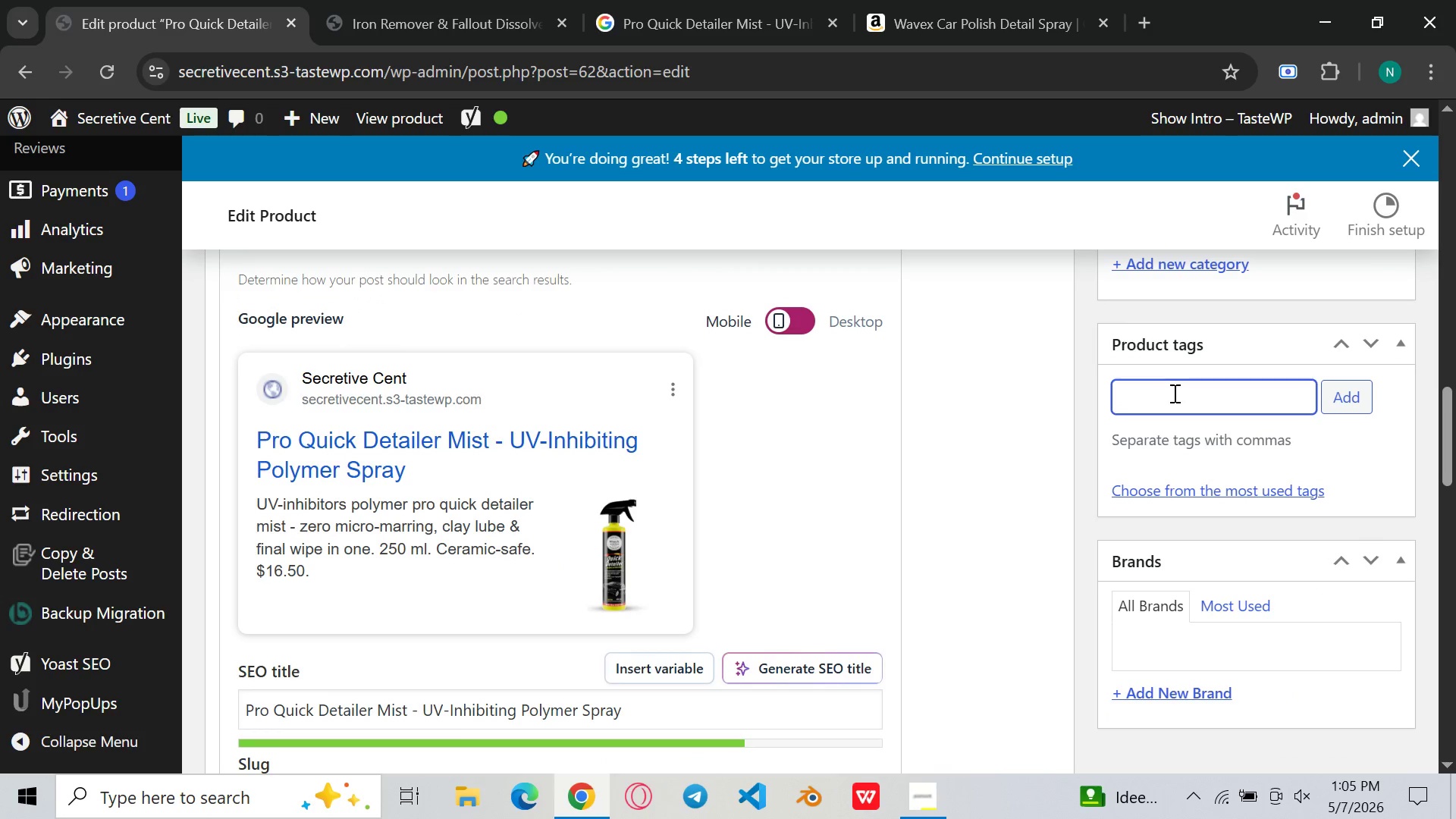 
type(Paint Correction )
key(Backspace)
type(, Mobile Detailing )
 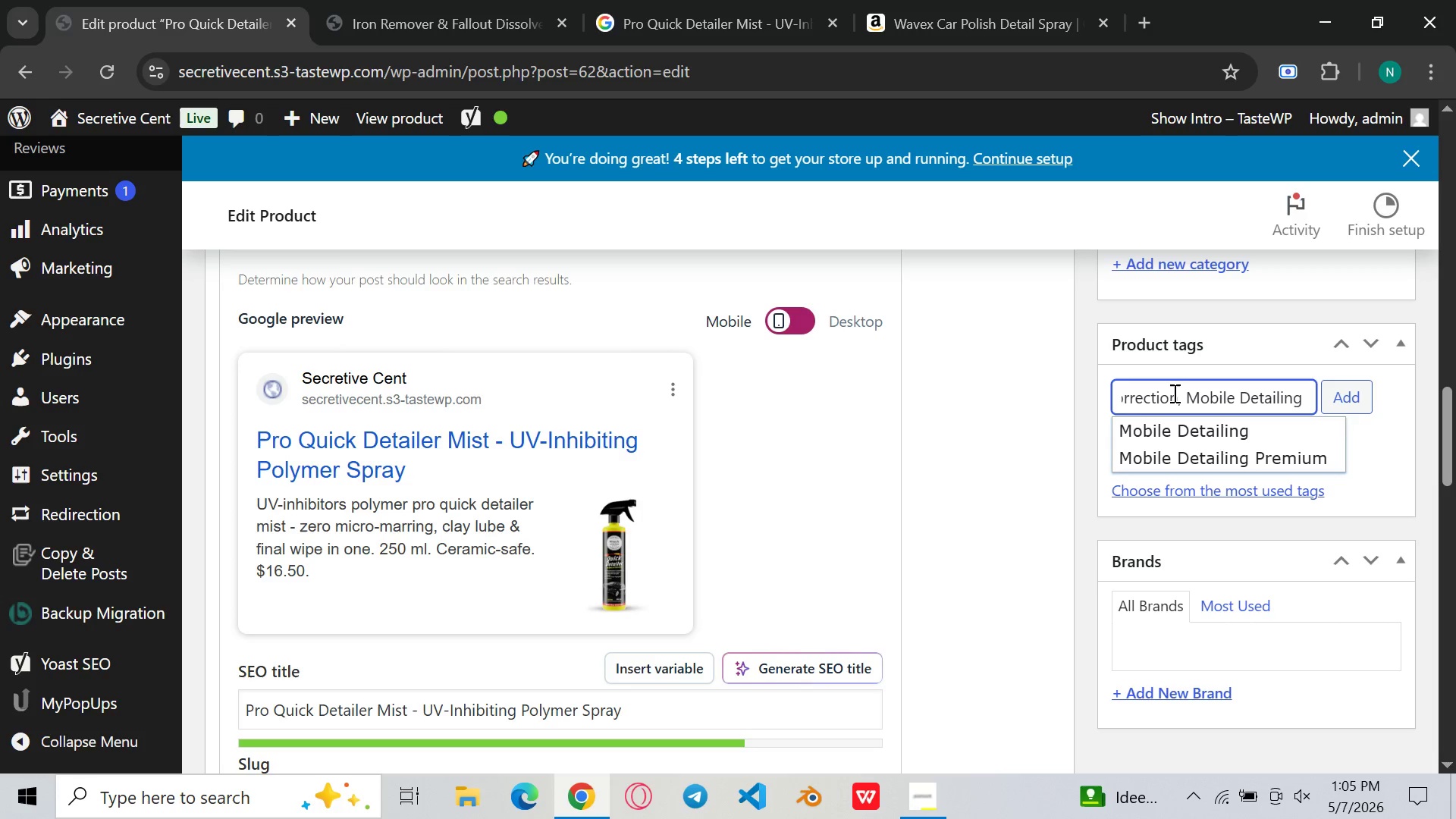 
key(Backspace)
type(, UV Proe)
key(Backspace)
type(tecction )
 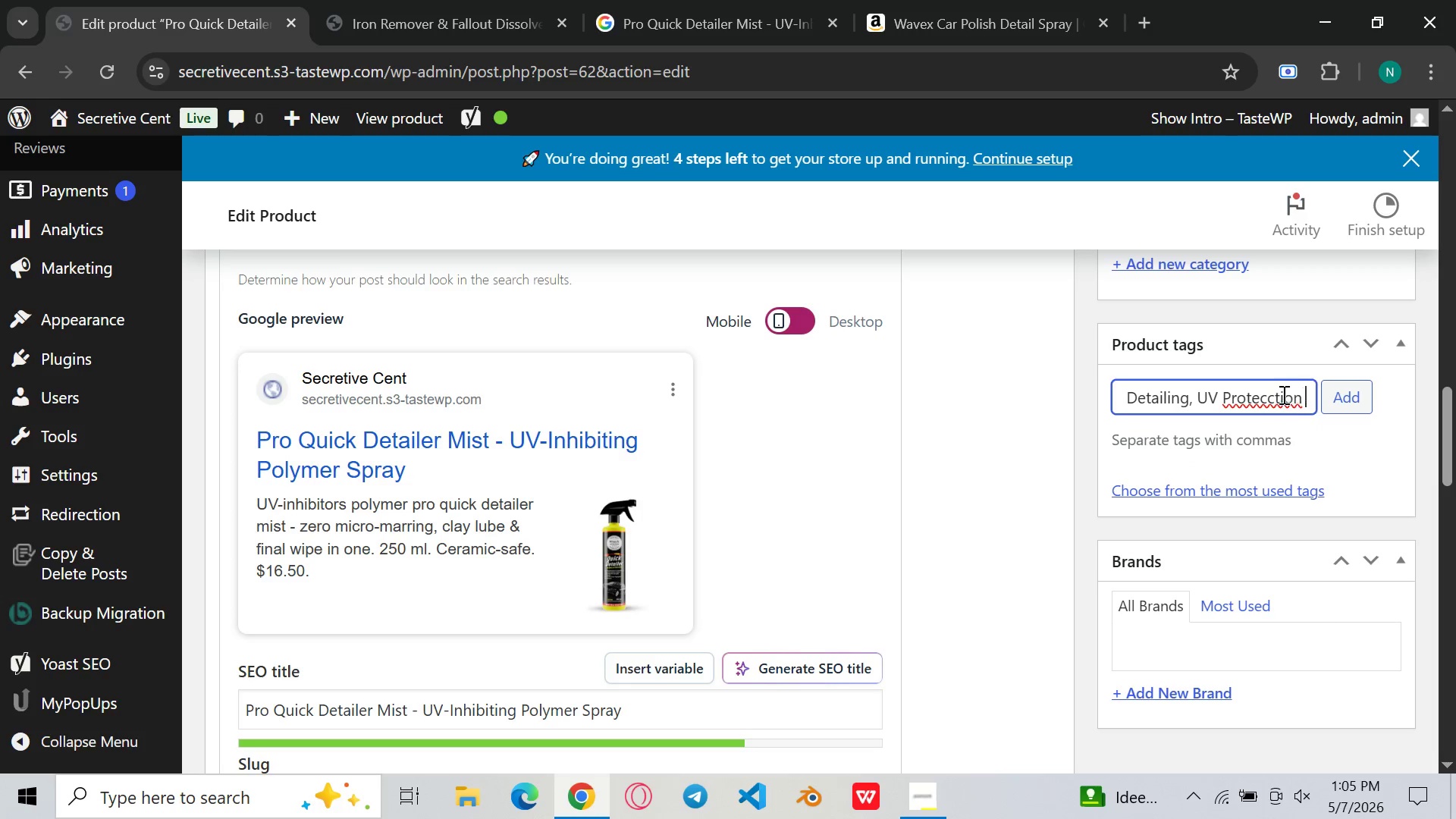 
left_click([1273, 400])
 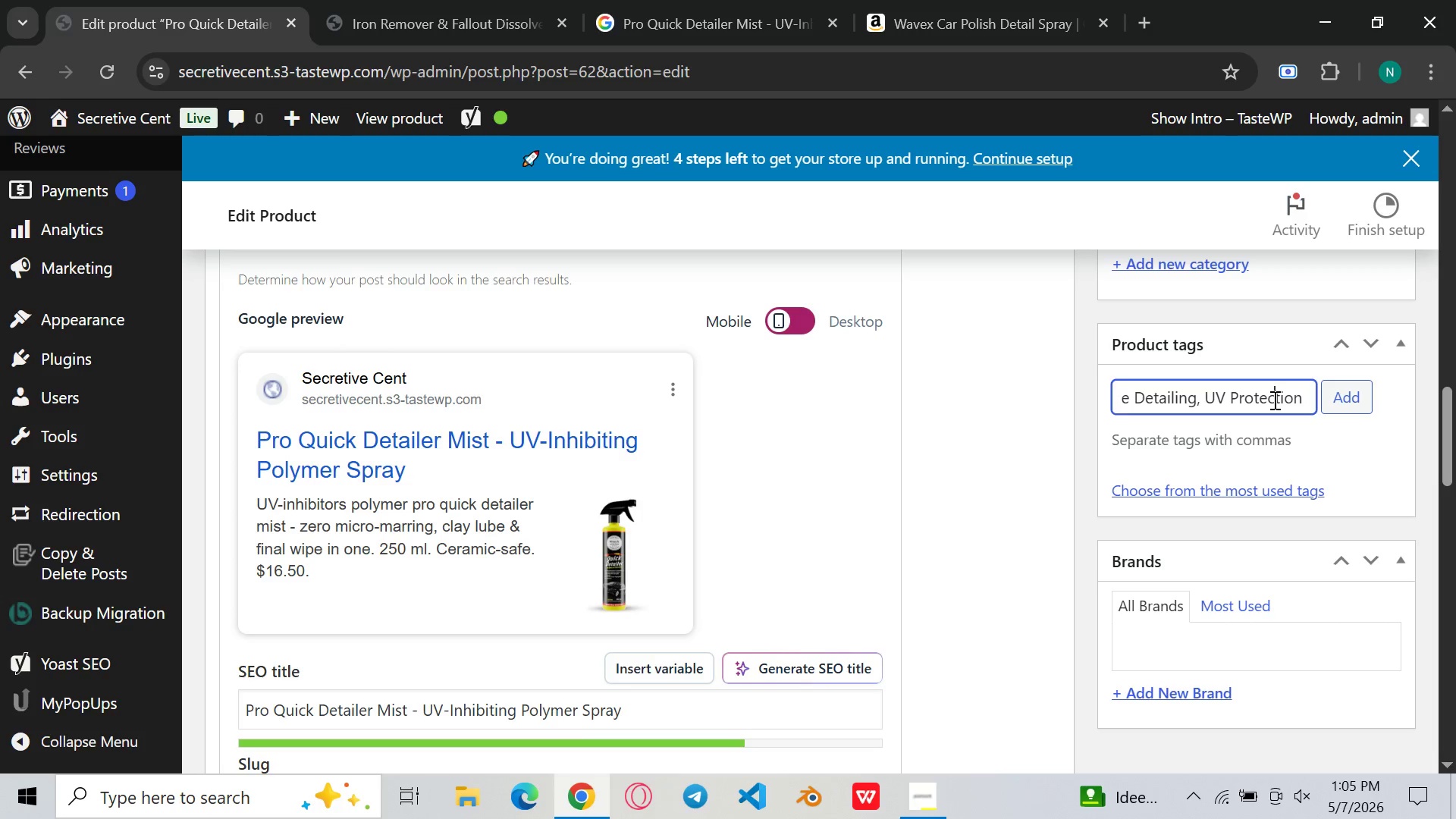 
key(Backspace)
 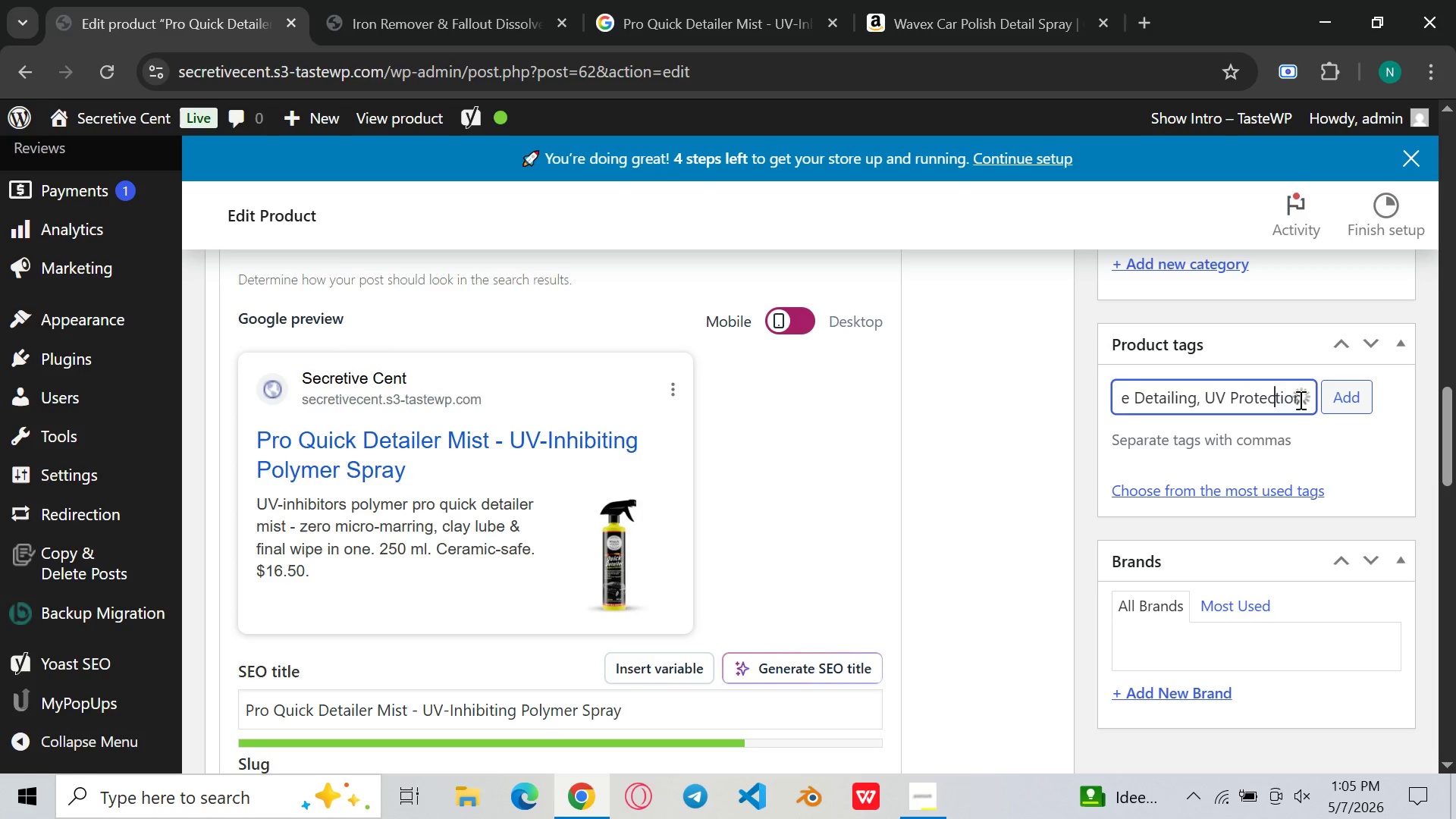 
left_click([1299, 400])
 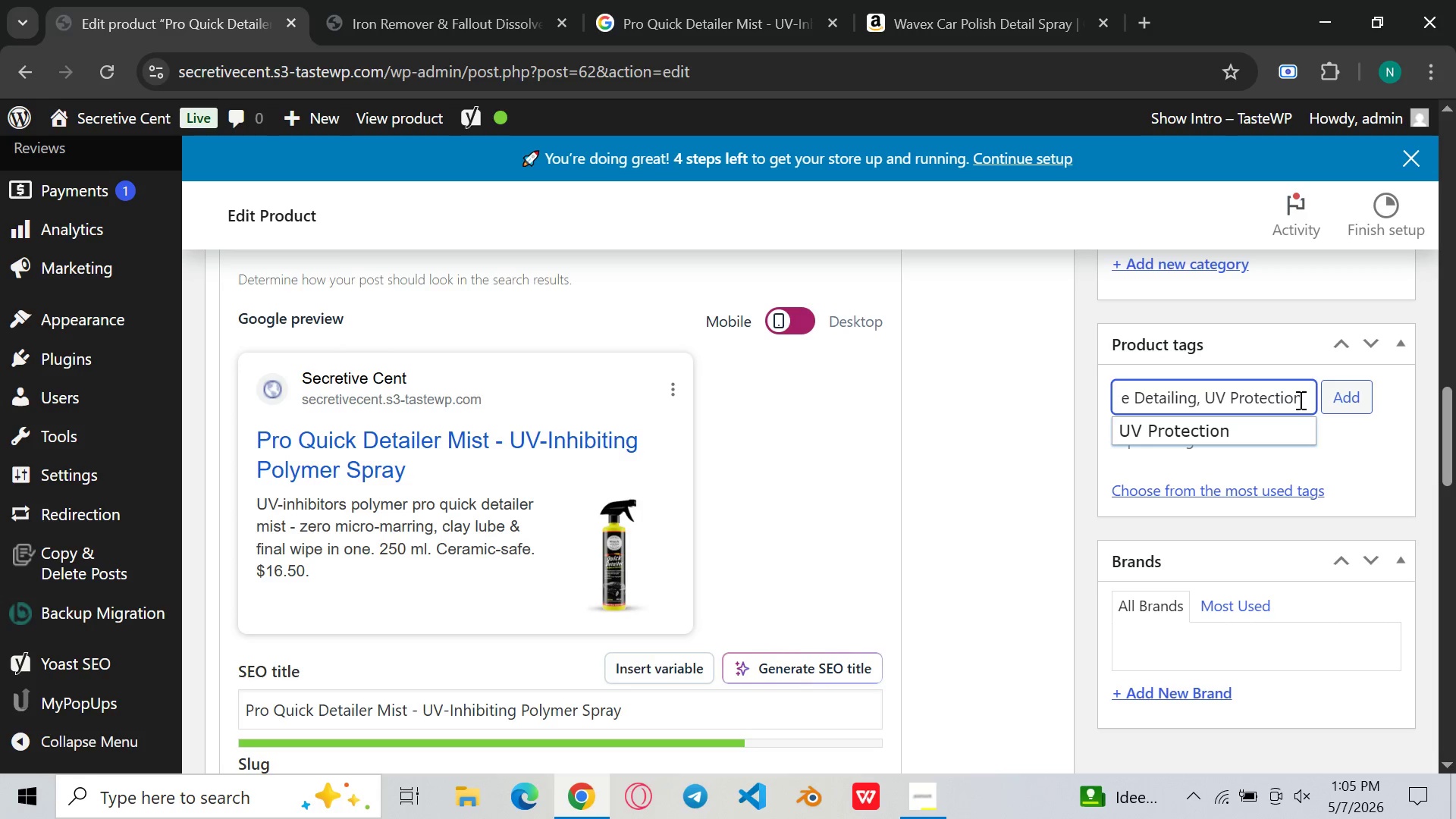 
key(Comma)
 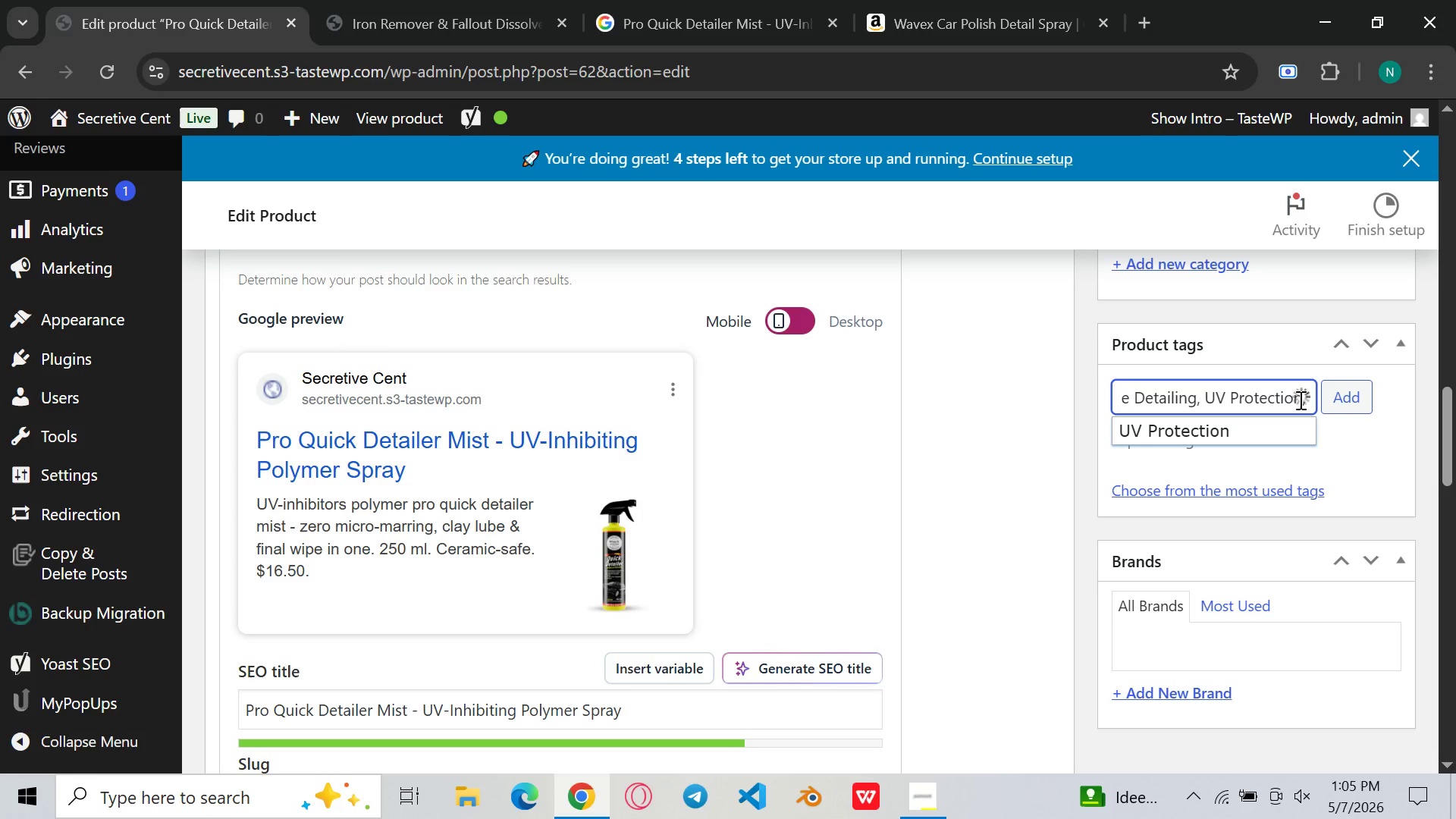 
key(Space)
 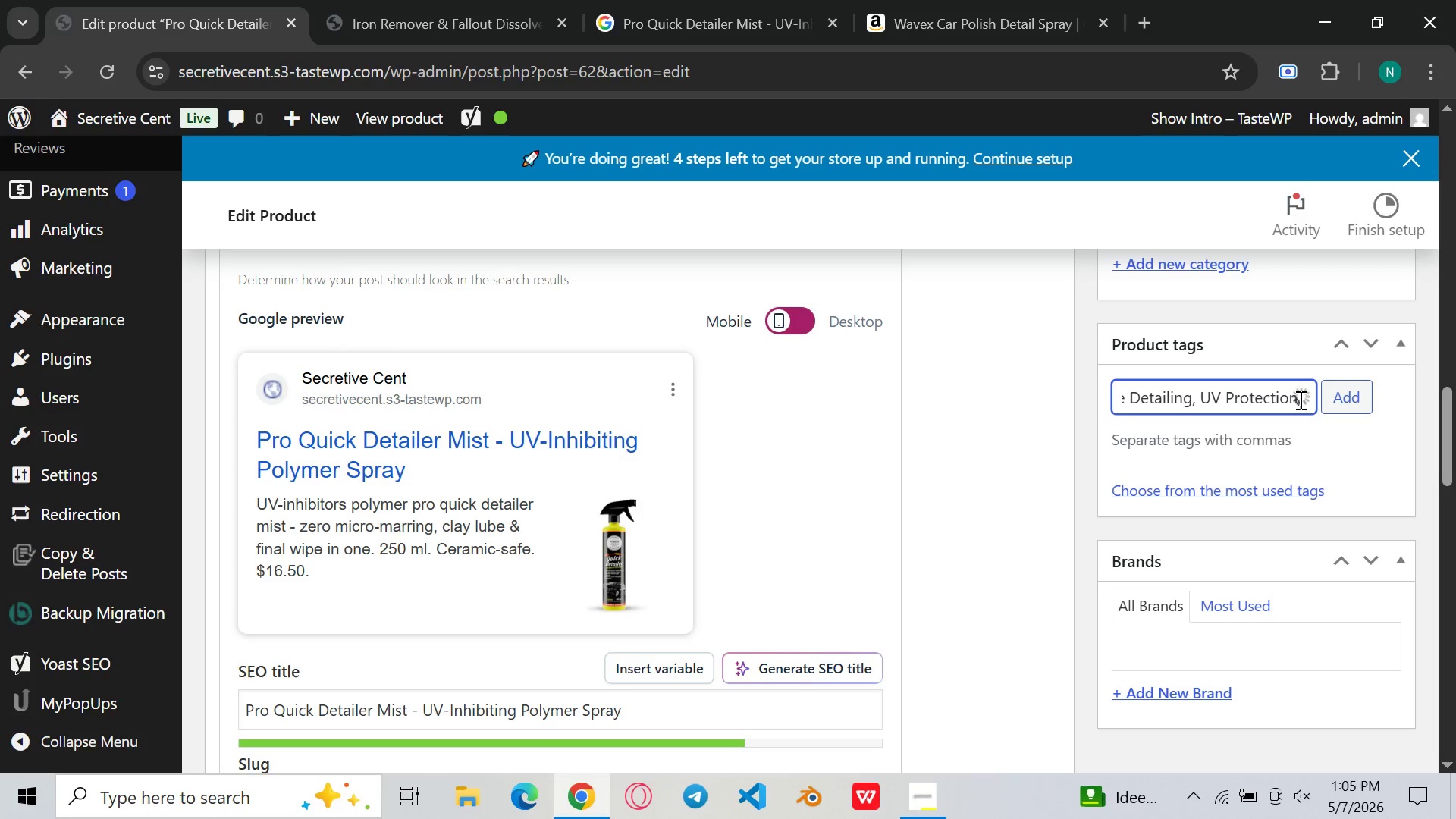 
key(Shift+ShiftLeft)
 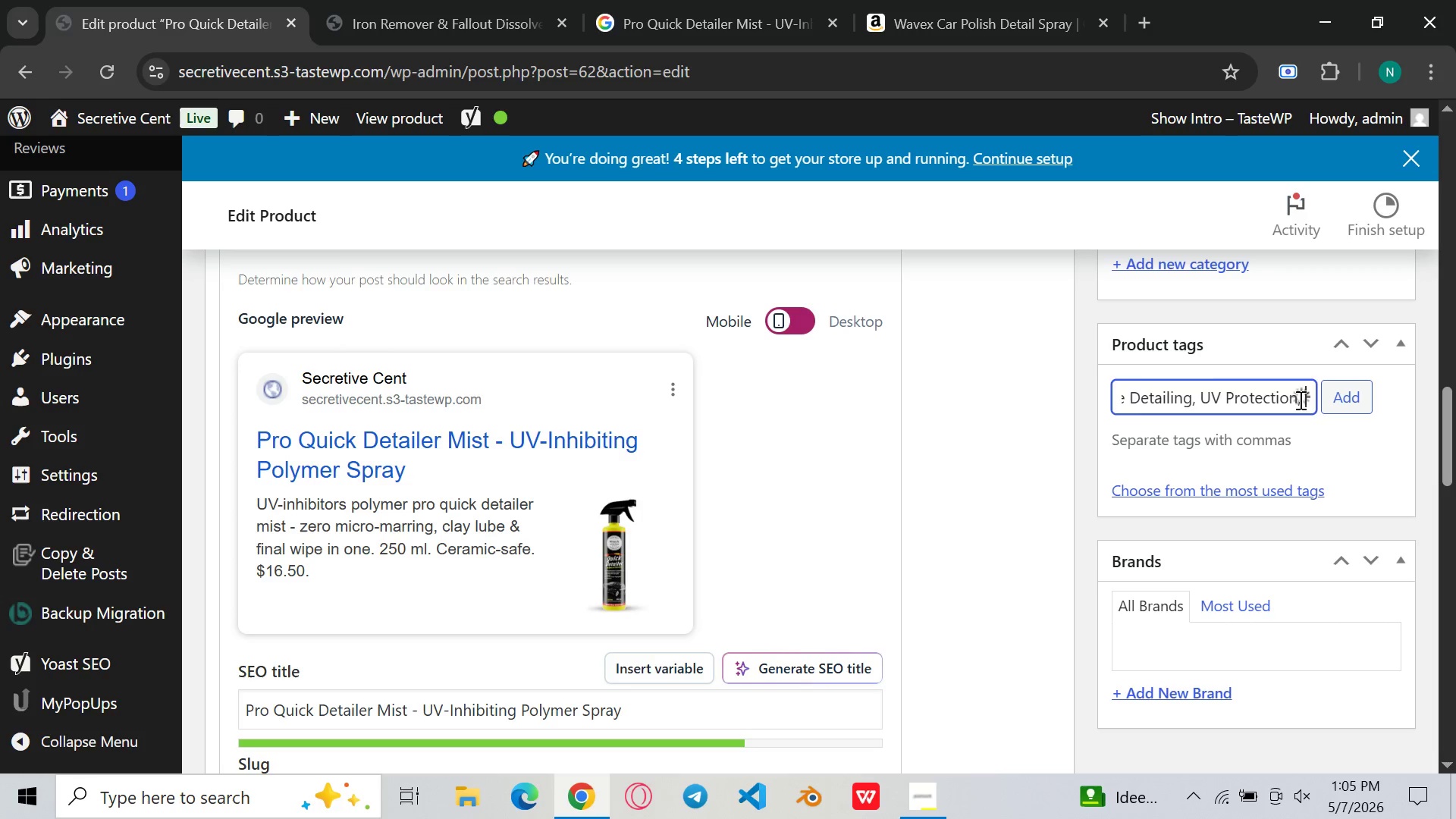 
key(Shift+ShiftLeft)
 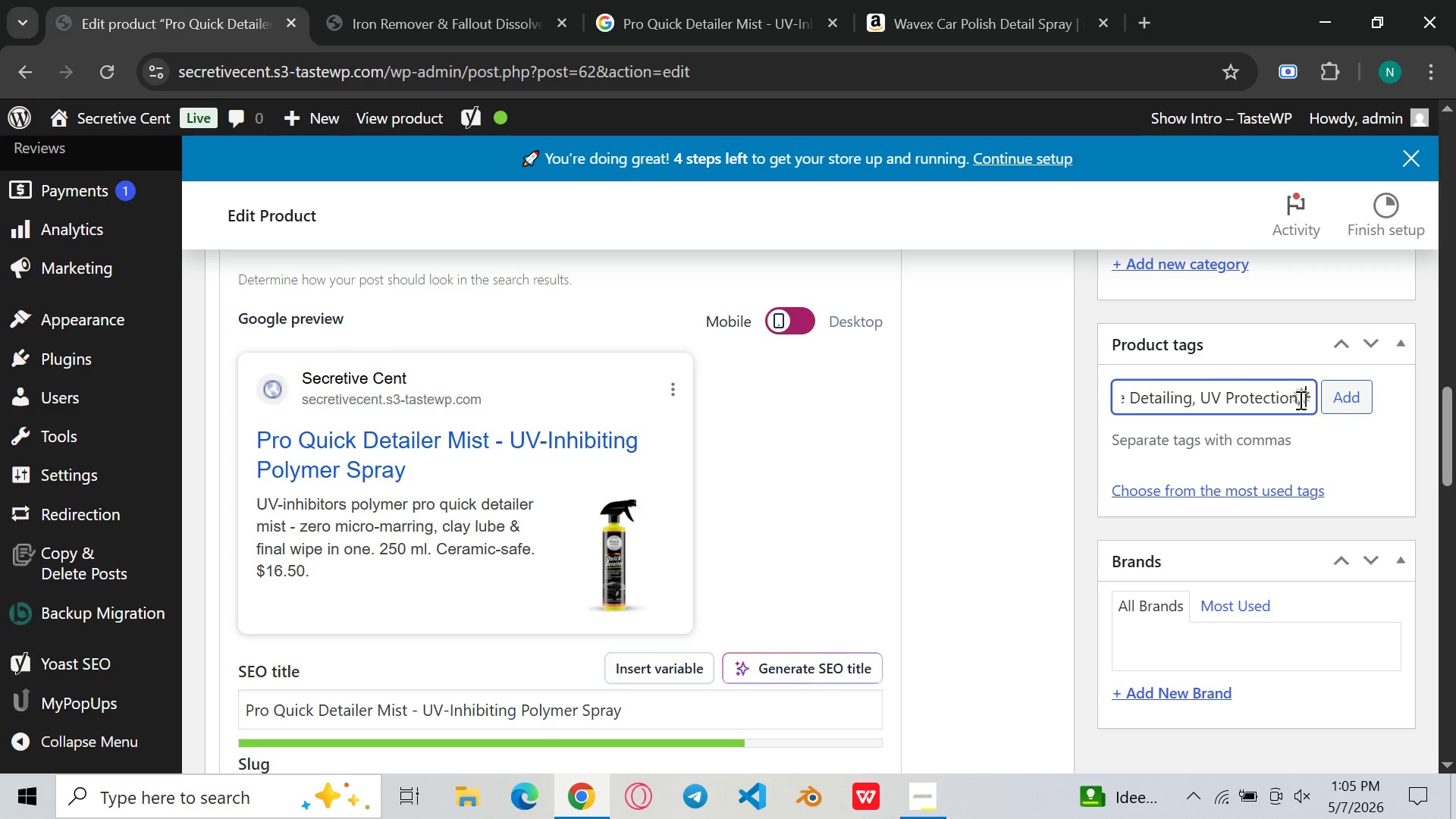 
key(Shift+Q)
 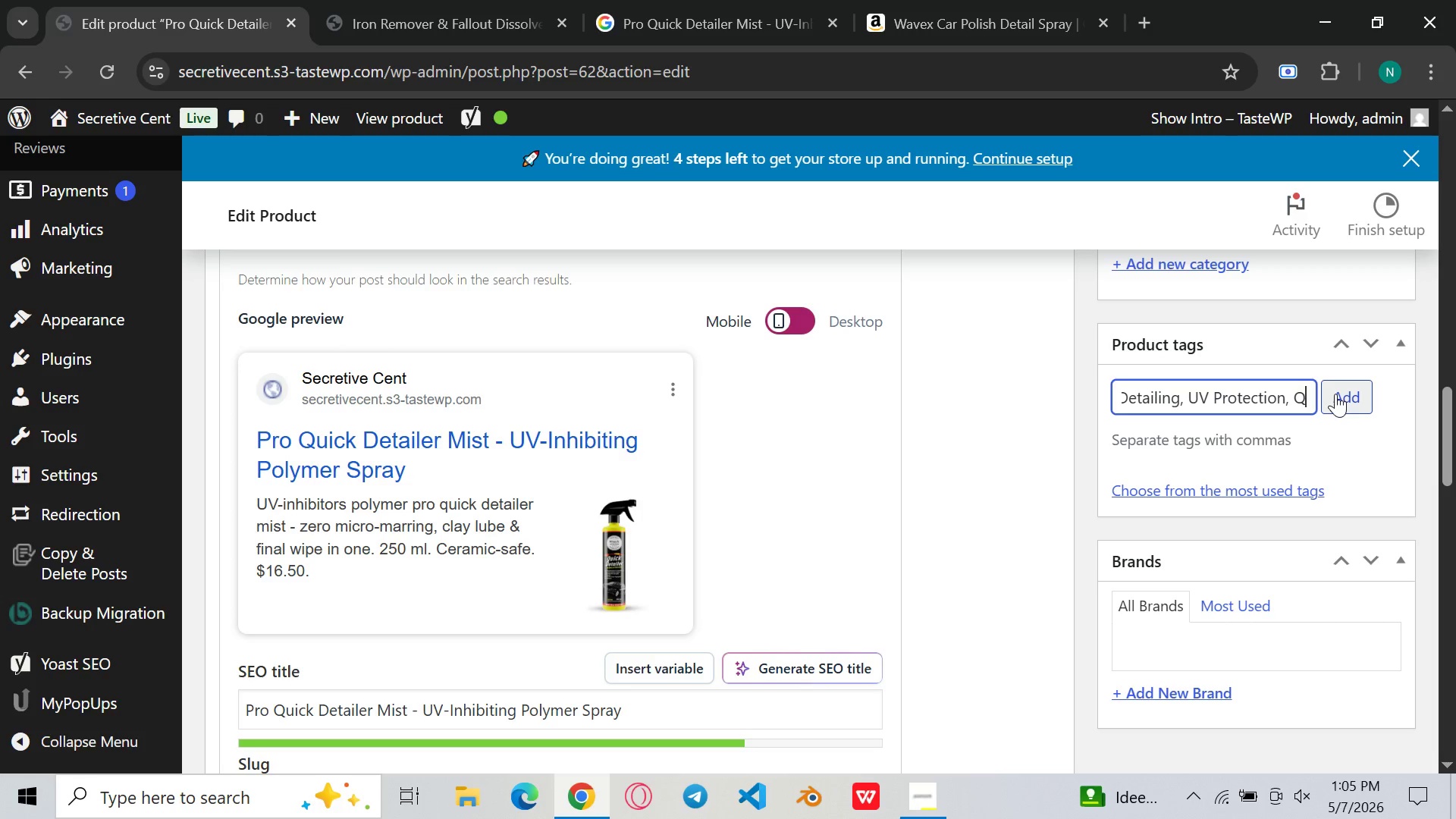 
type(uick Detailer)
 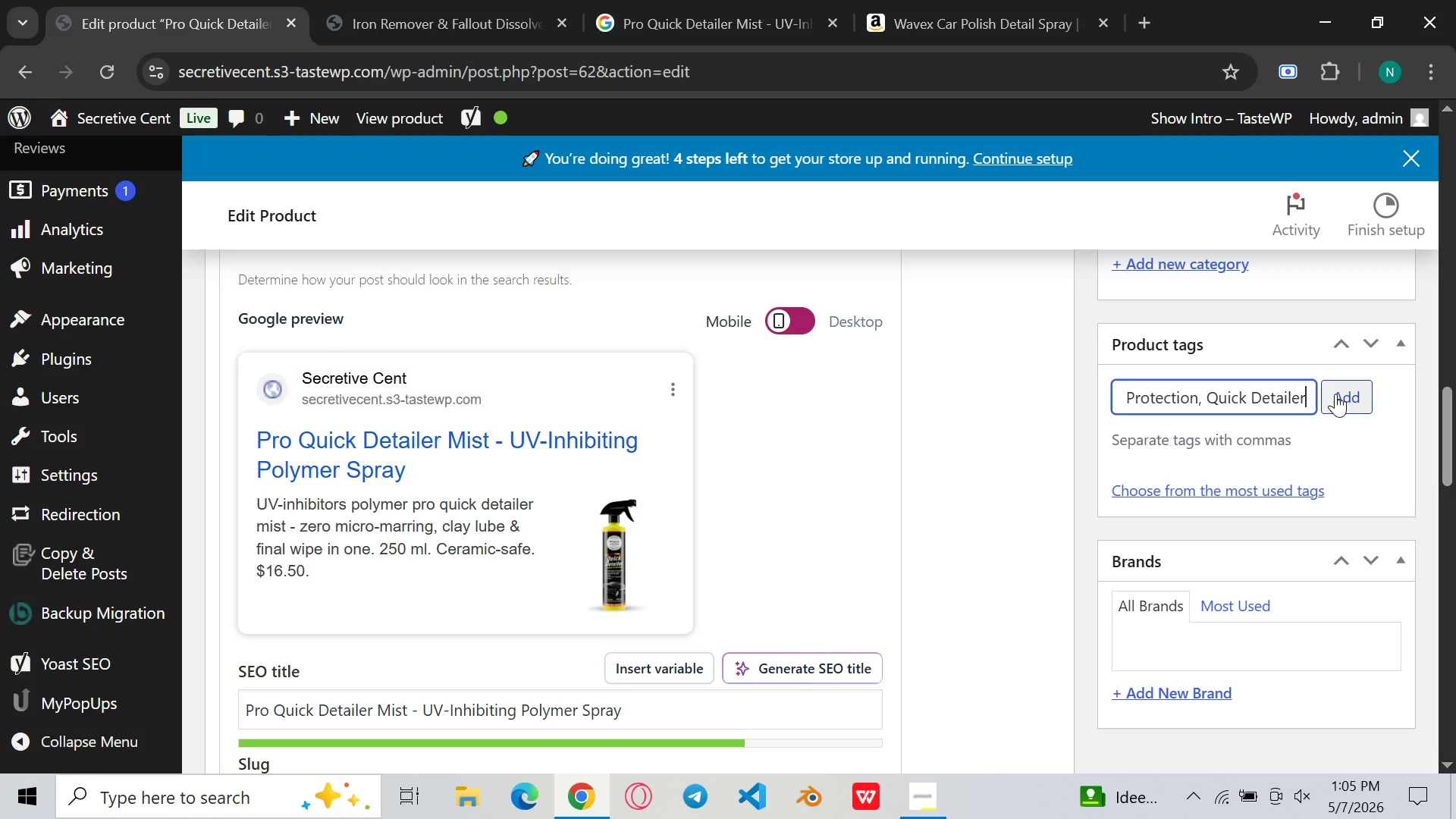 
left_click([1335, 394])
 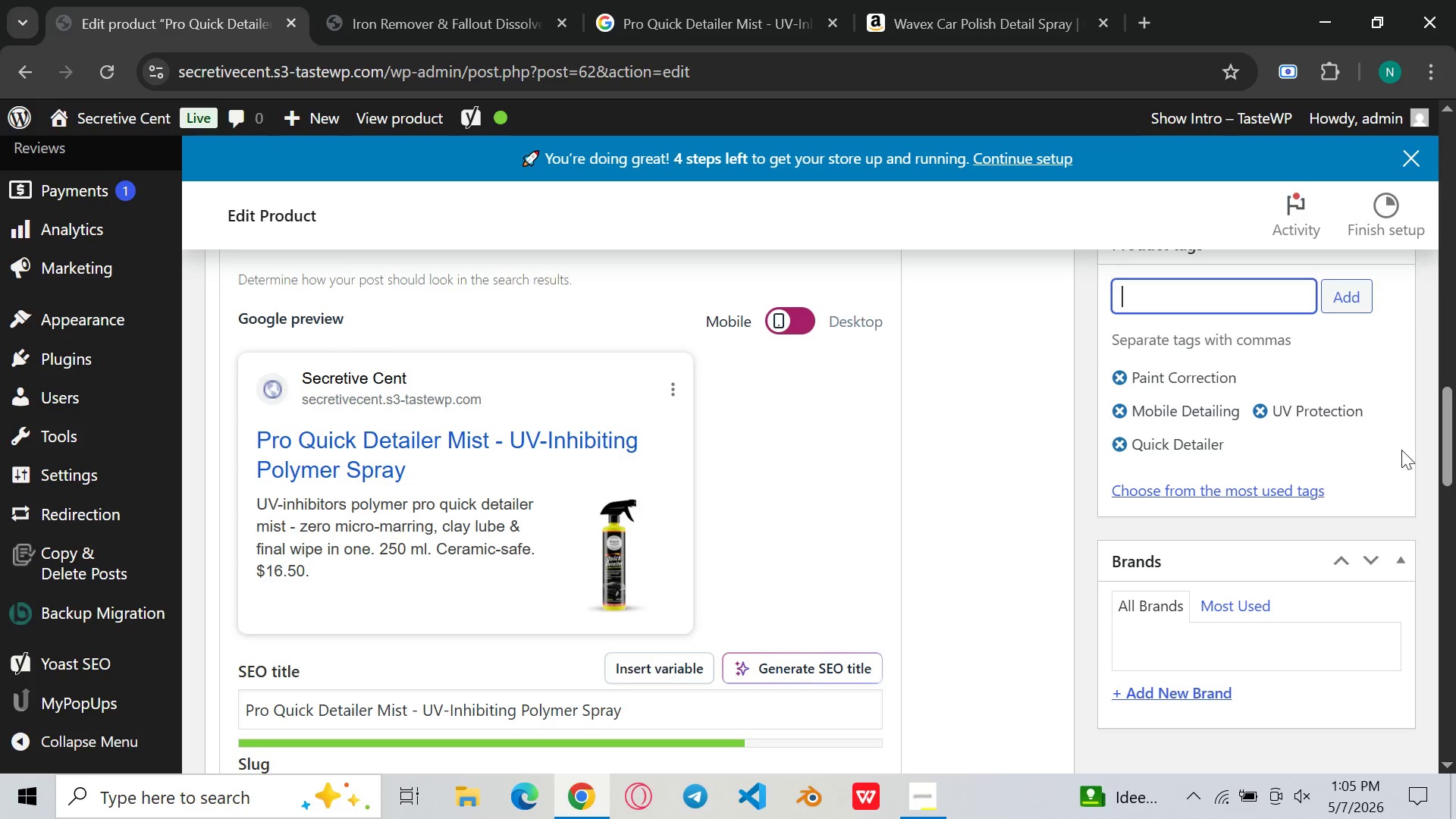 
scroll: coordinate [1330, 424], scroll_direction: up, amount: 18.0
 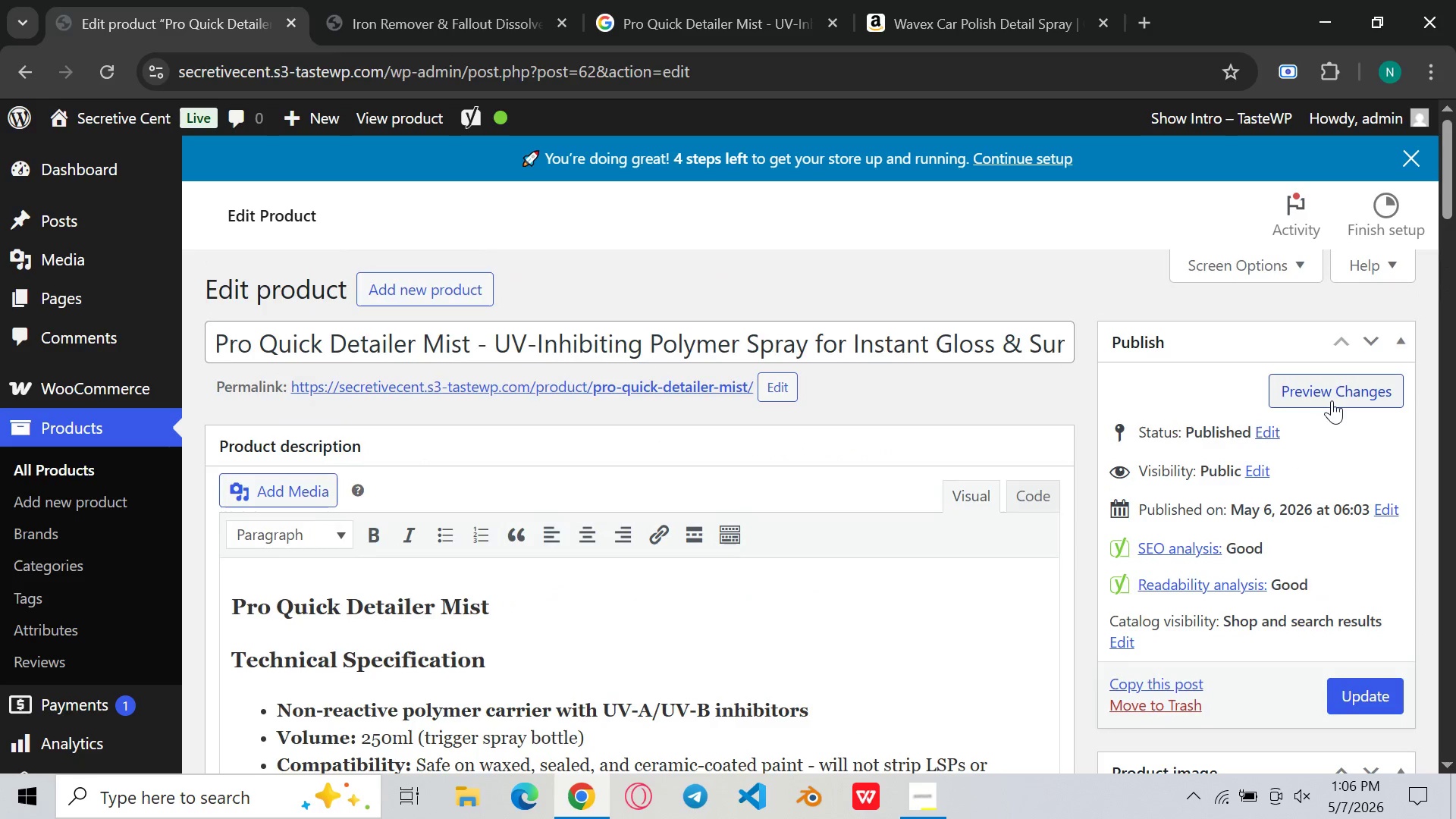 
left_click([1336, 397])
 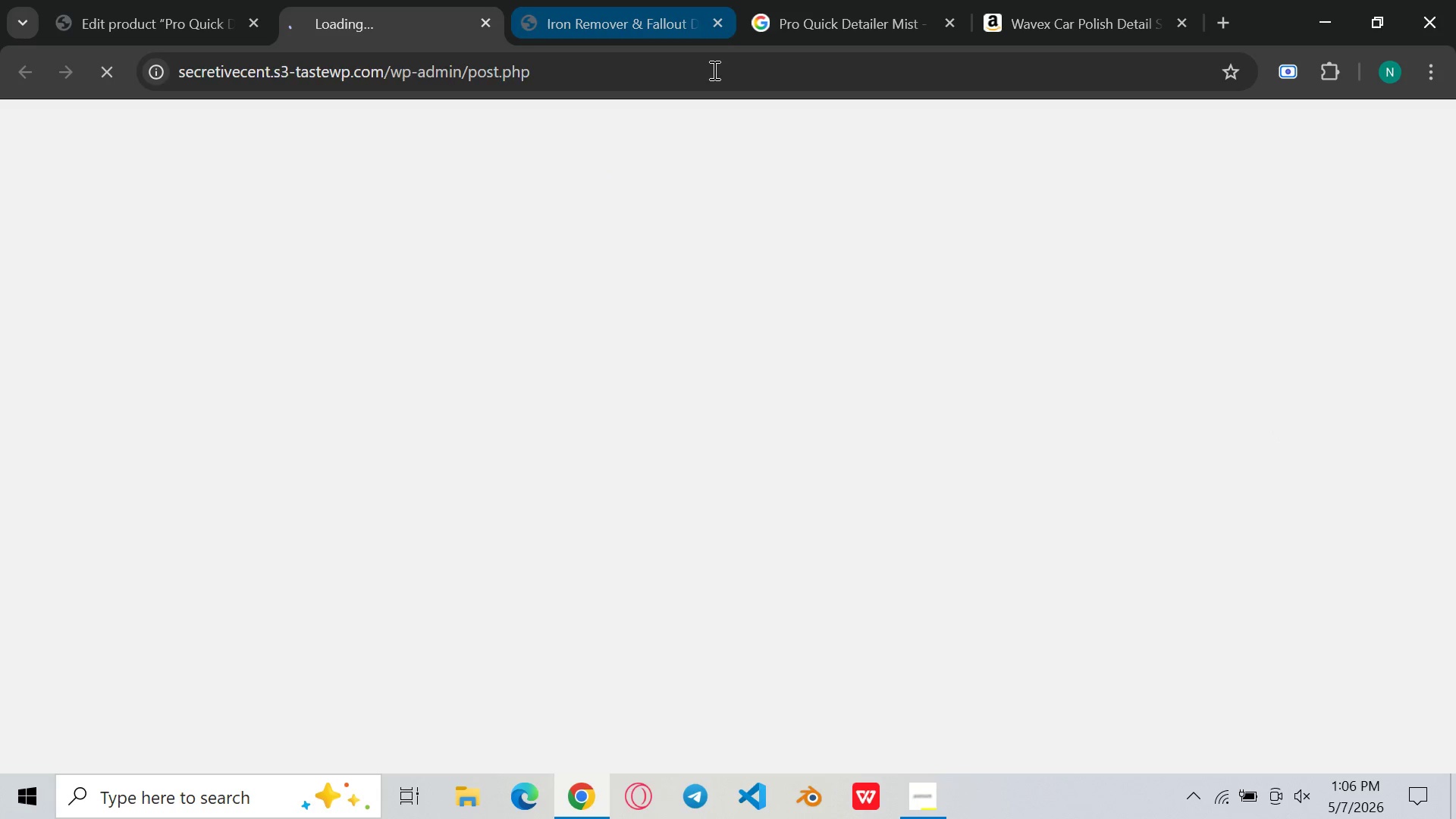 
left_click([637, 6])
 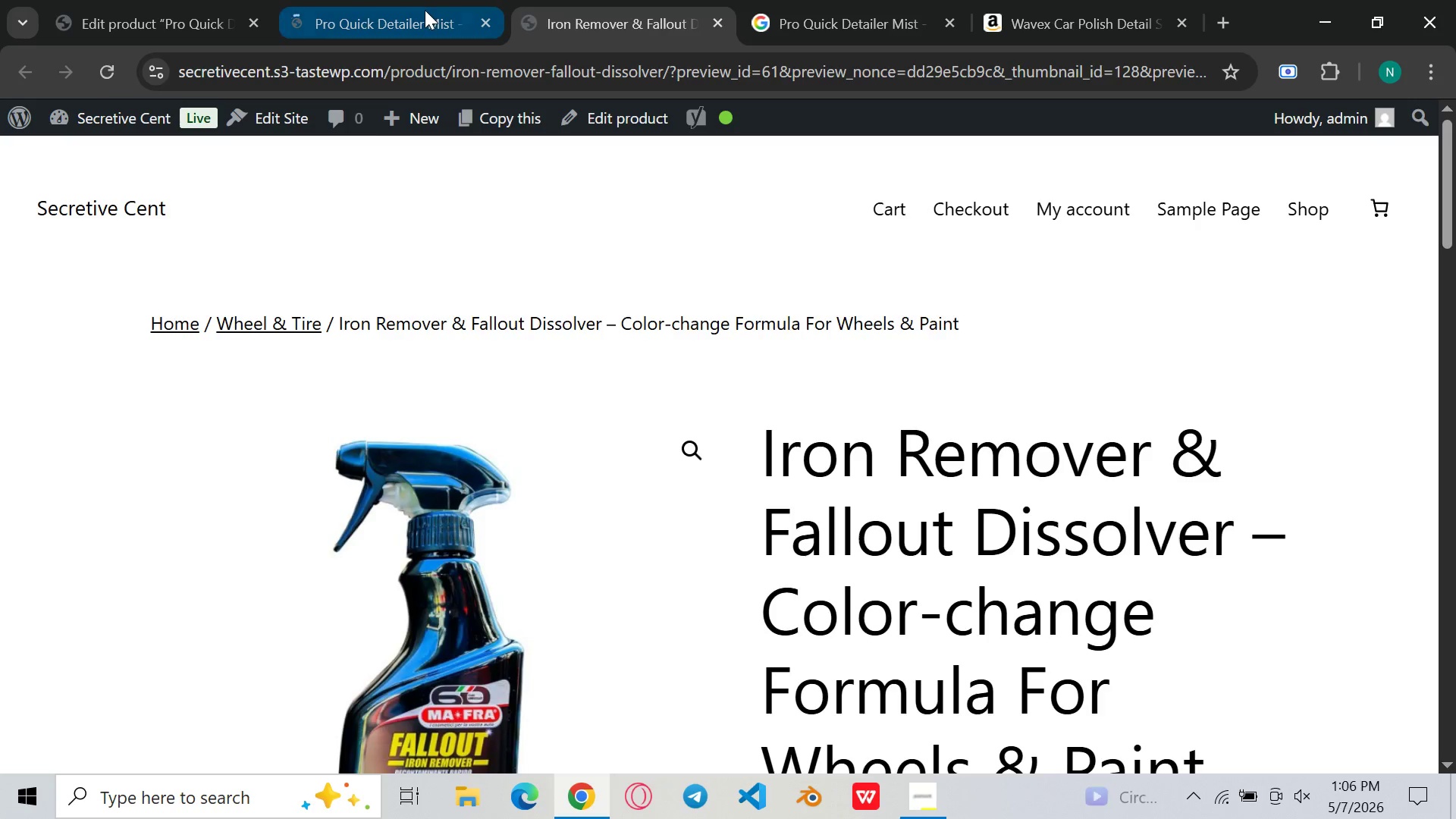 
left_click([425, 10])
 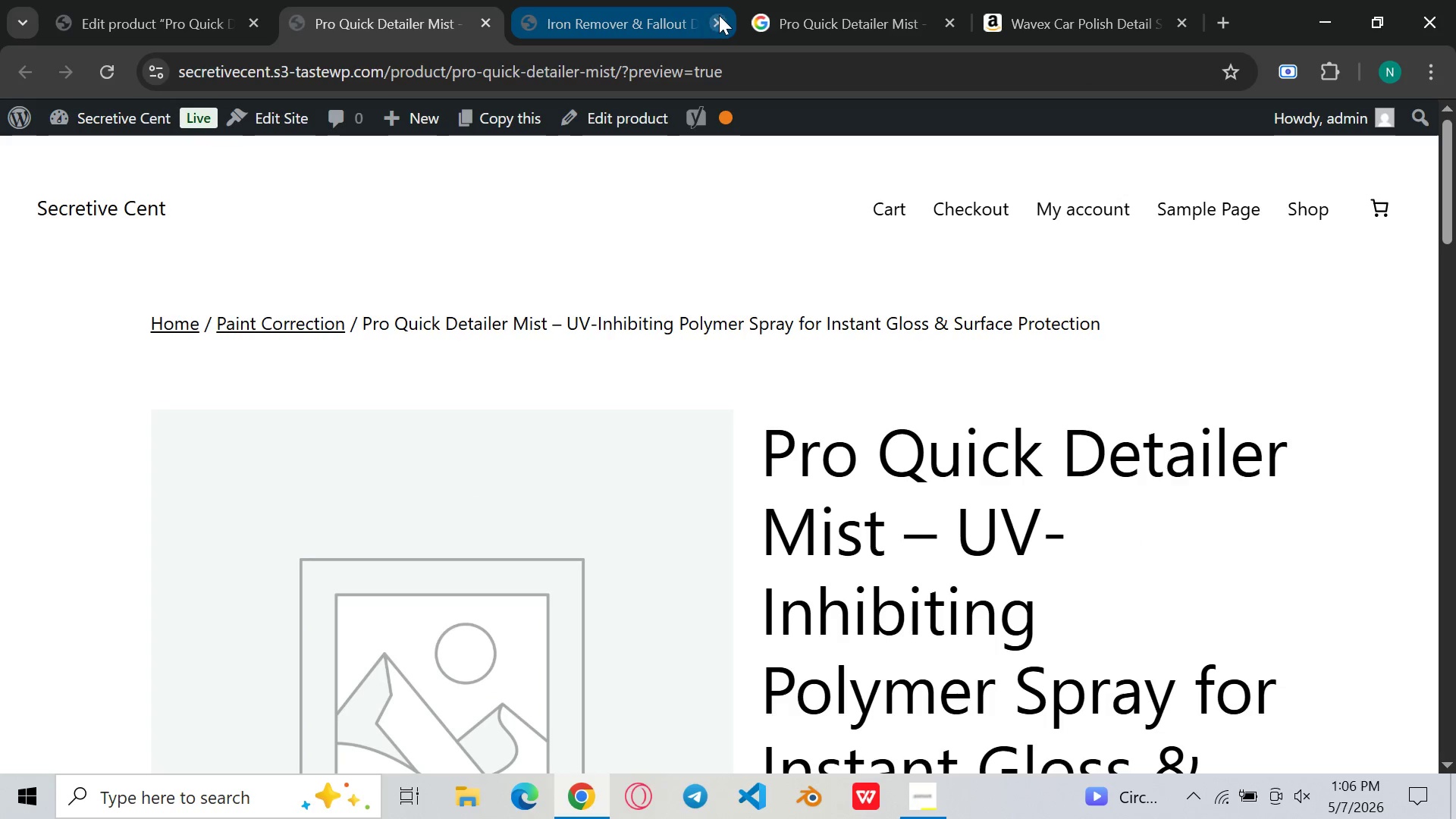 
left_click([719, 17])
 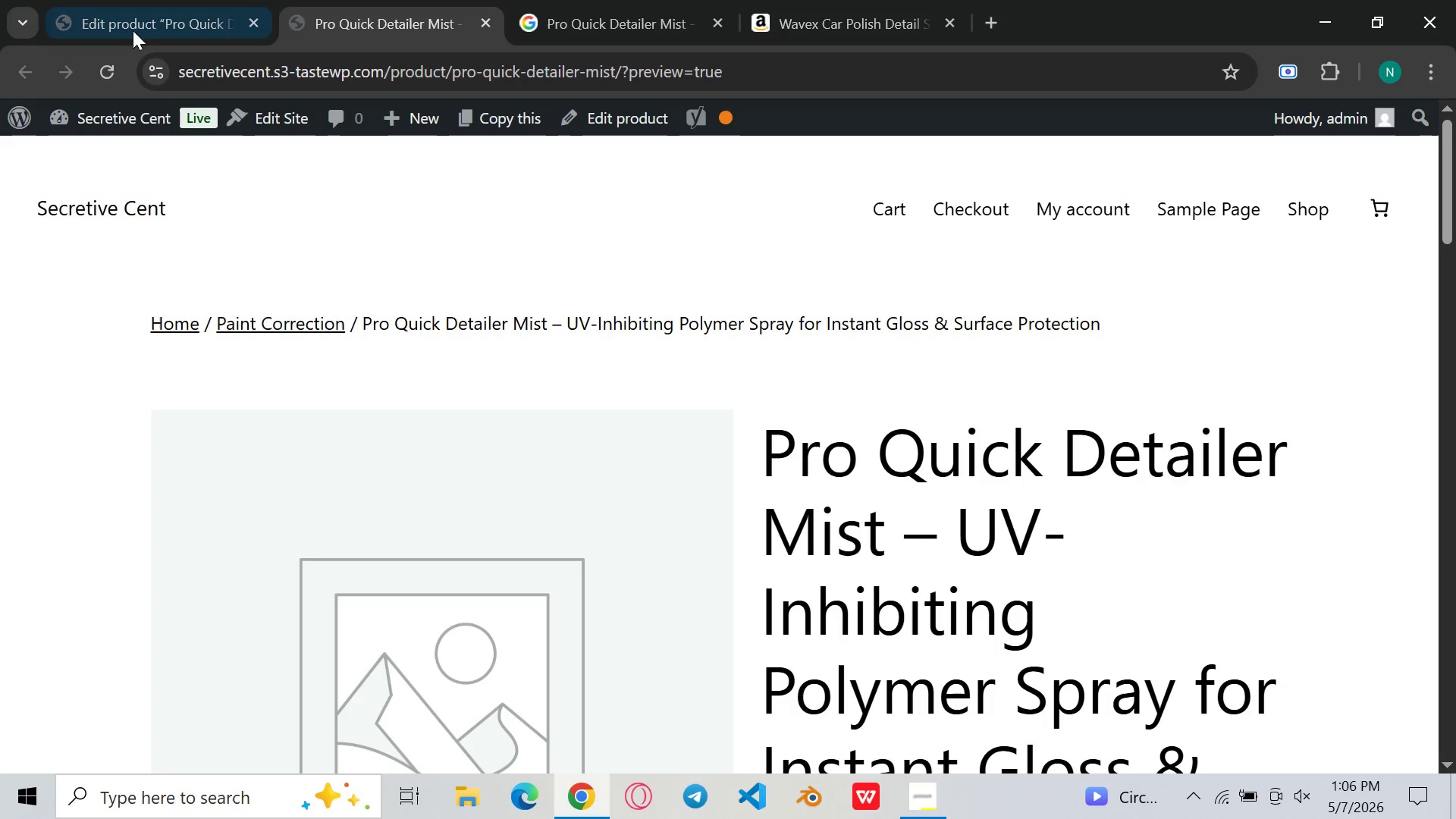 
scroll: coordinate [535, 312], scroll_direction: none, amount: 0.0
 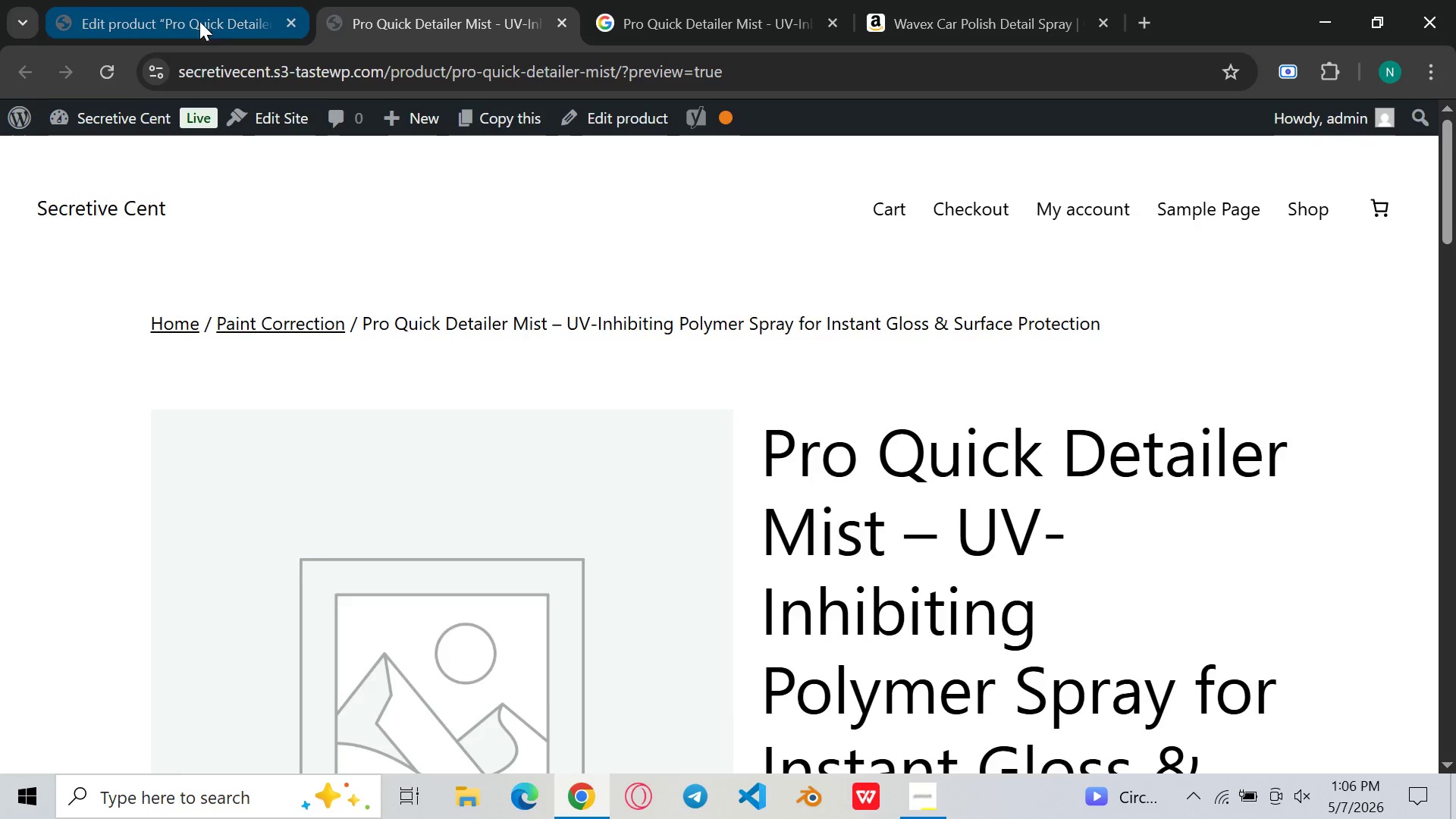 
left_click([160, 0])
 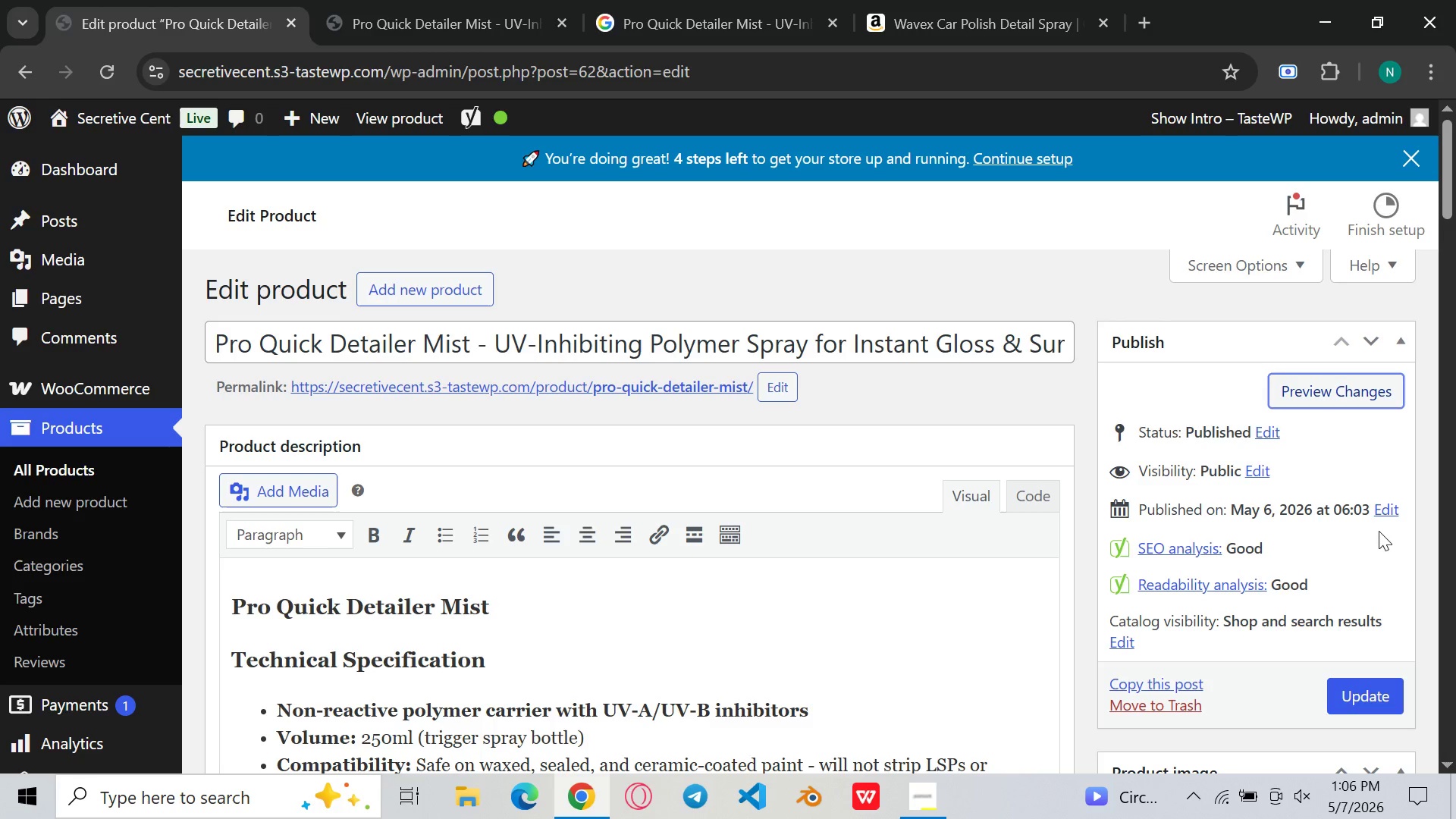 
scroll: coordinate [1166, 536], scroll_direction: down, amount: 2.0
 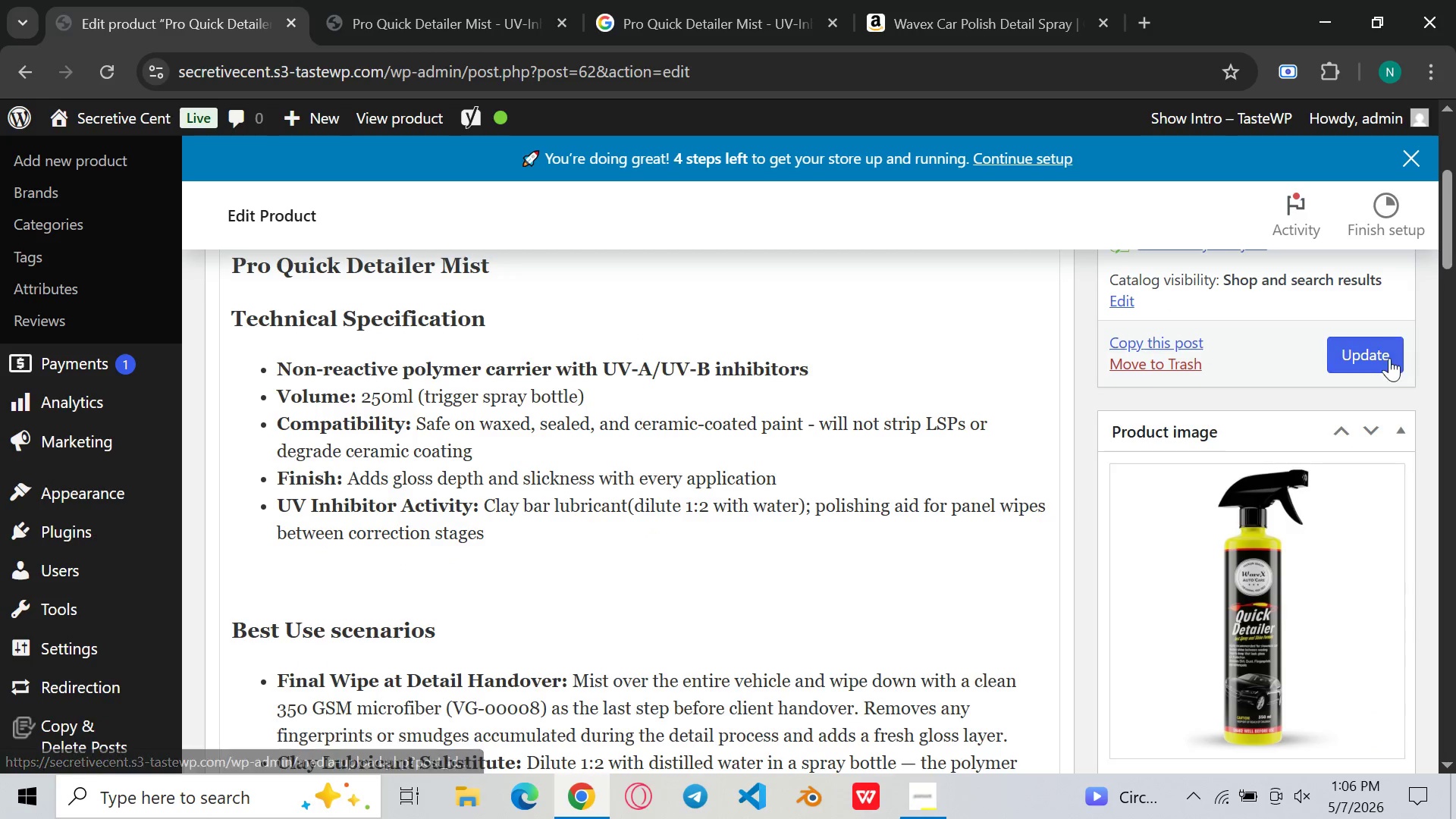 
left_click([1385, 359])
 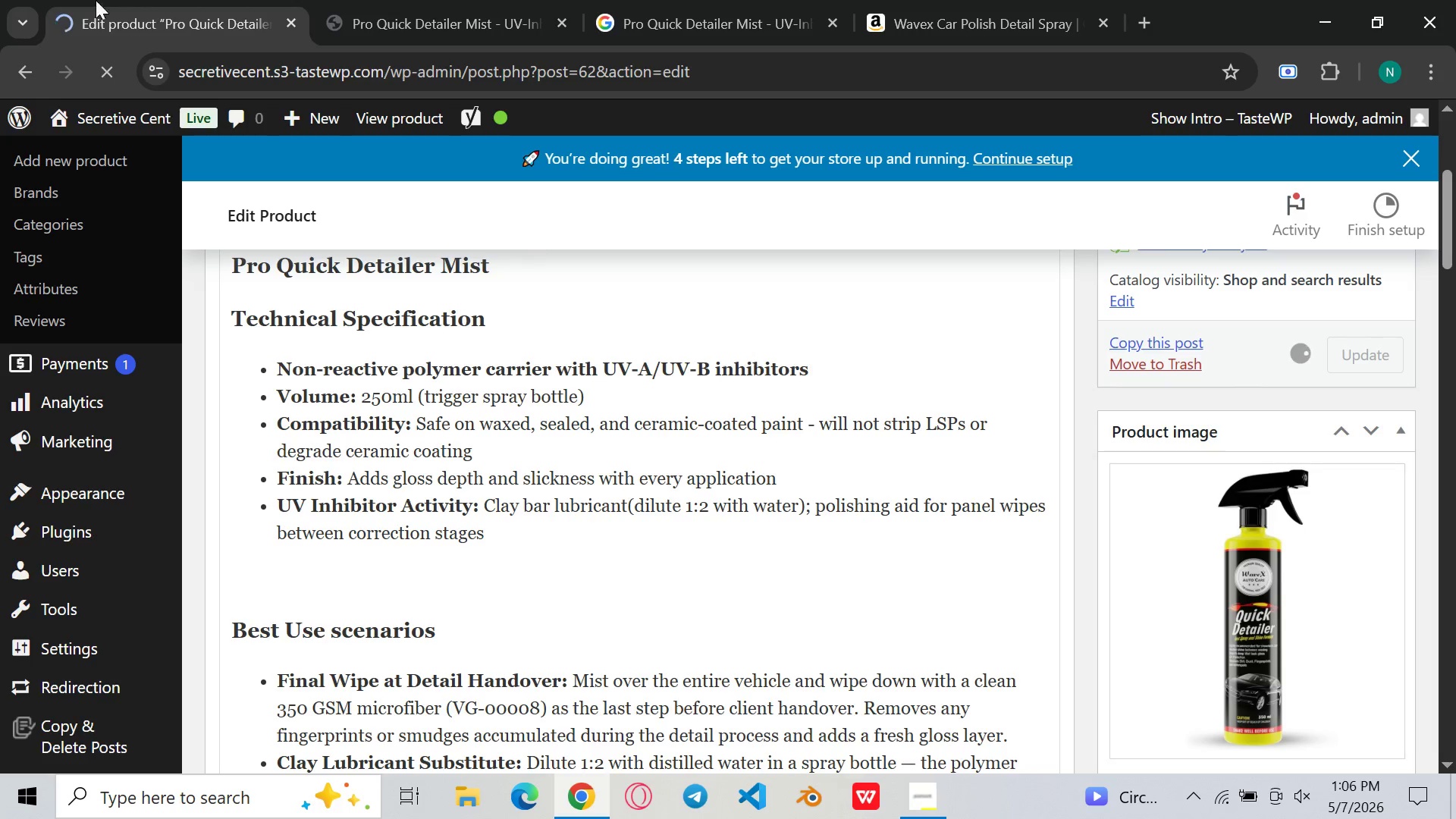 
scroll: coordinate [1248, 438], scroll_direction: up, amount: 2.0
 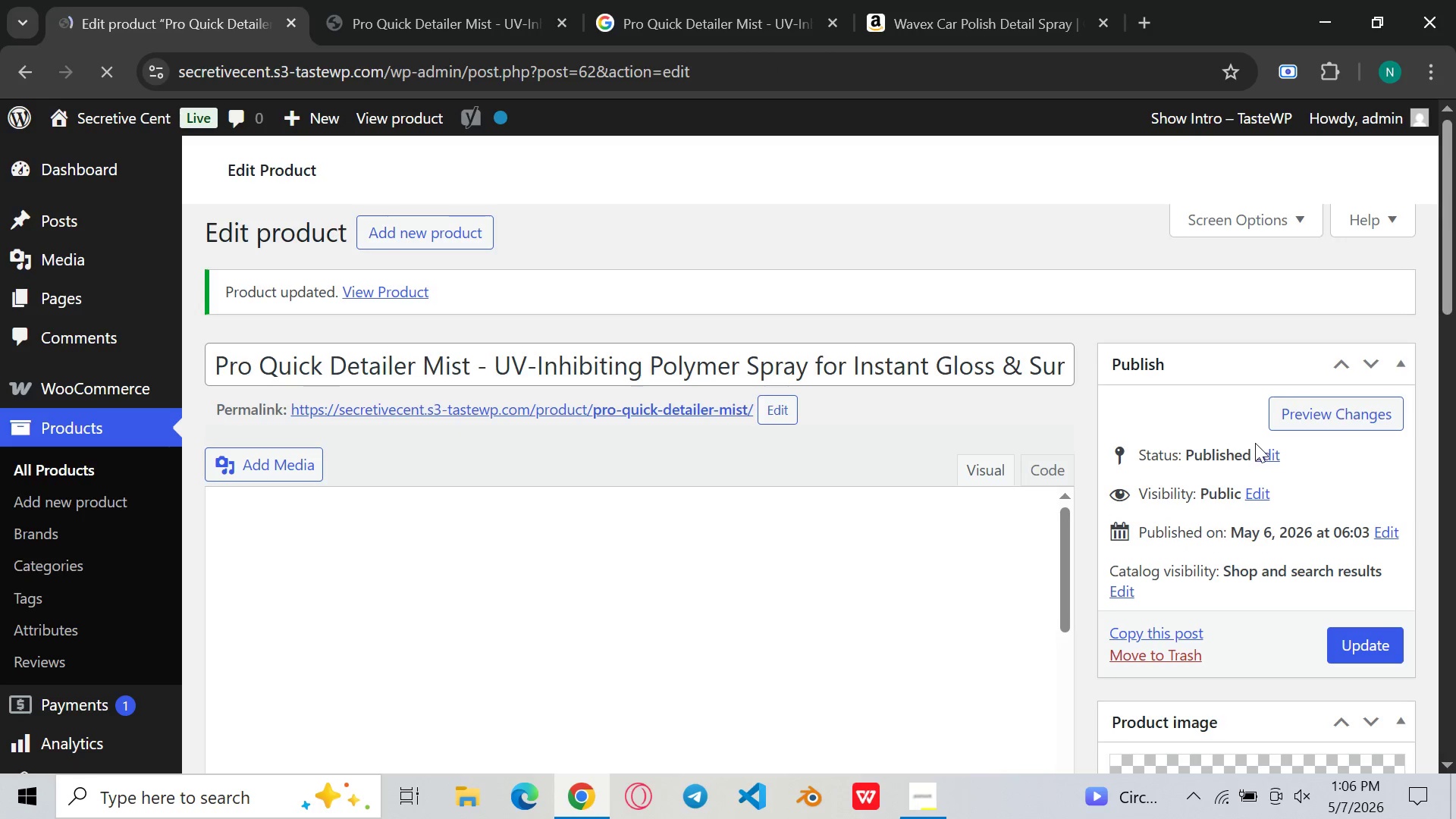 
left_click([1312, 418])
 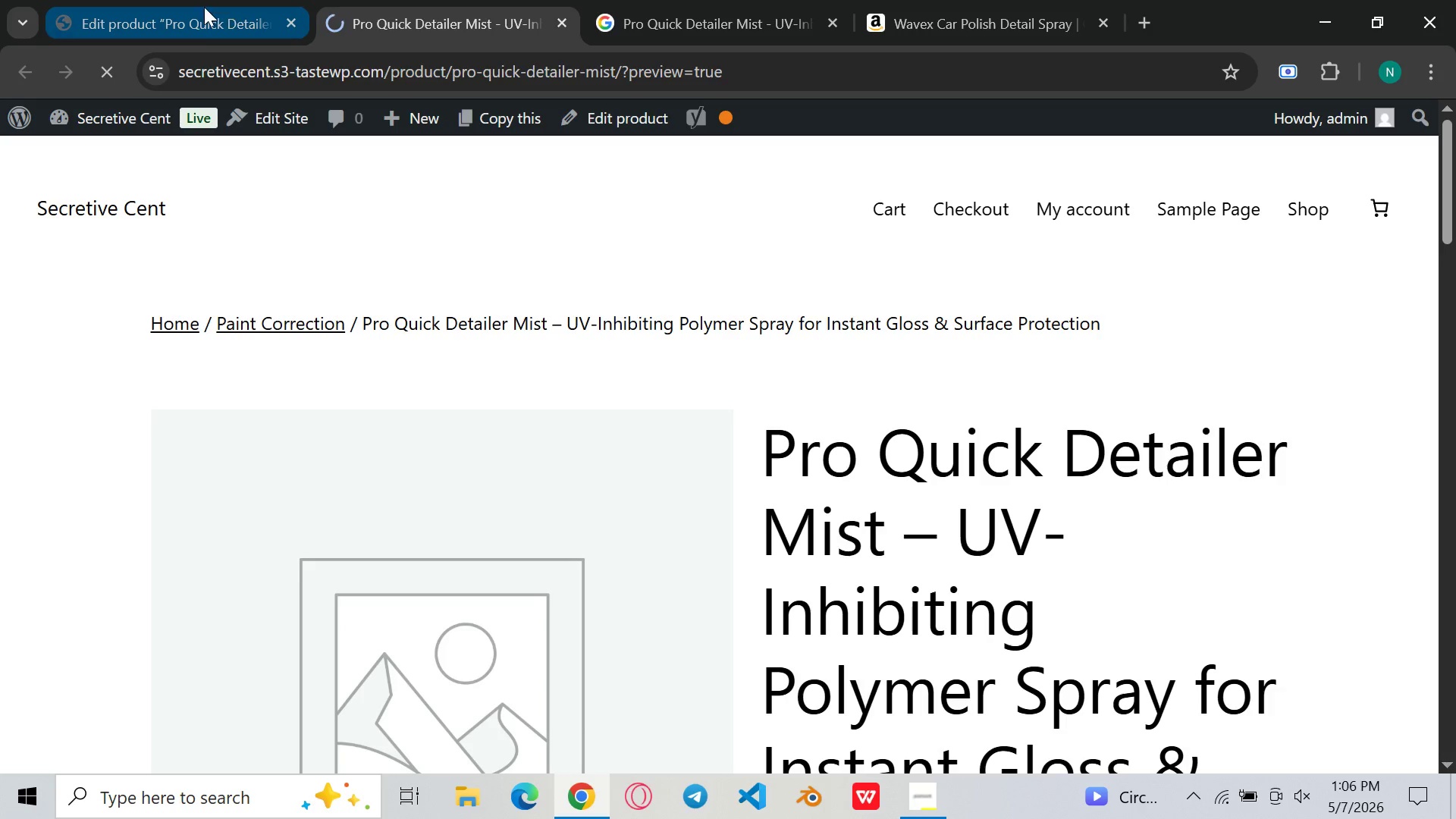 
wait(6.41)
 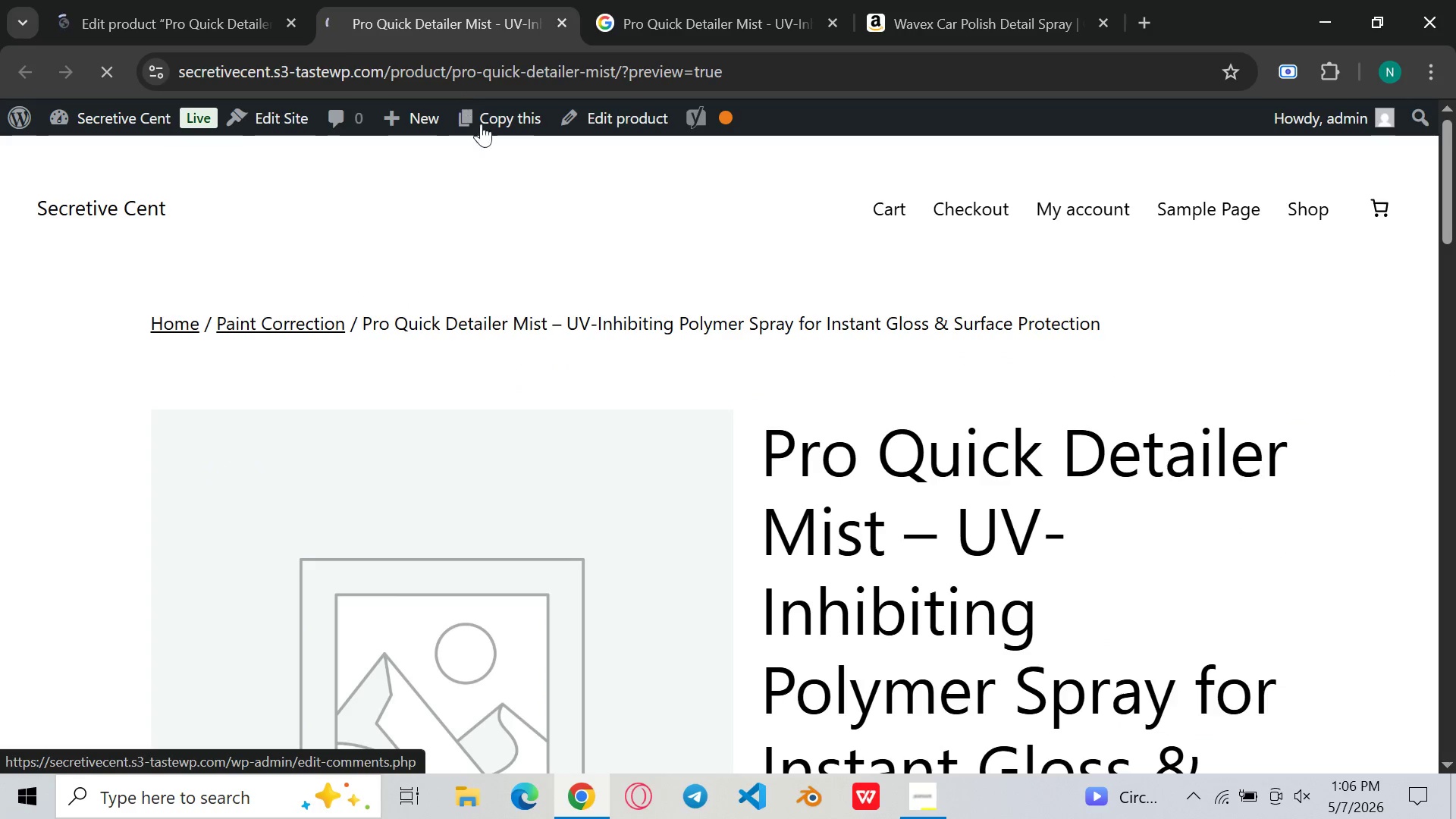 
scroll: coordinate [1411, 484], scroll_direction: down, amount: 3.0
 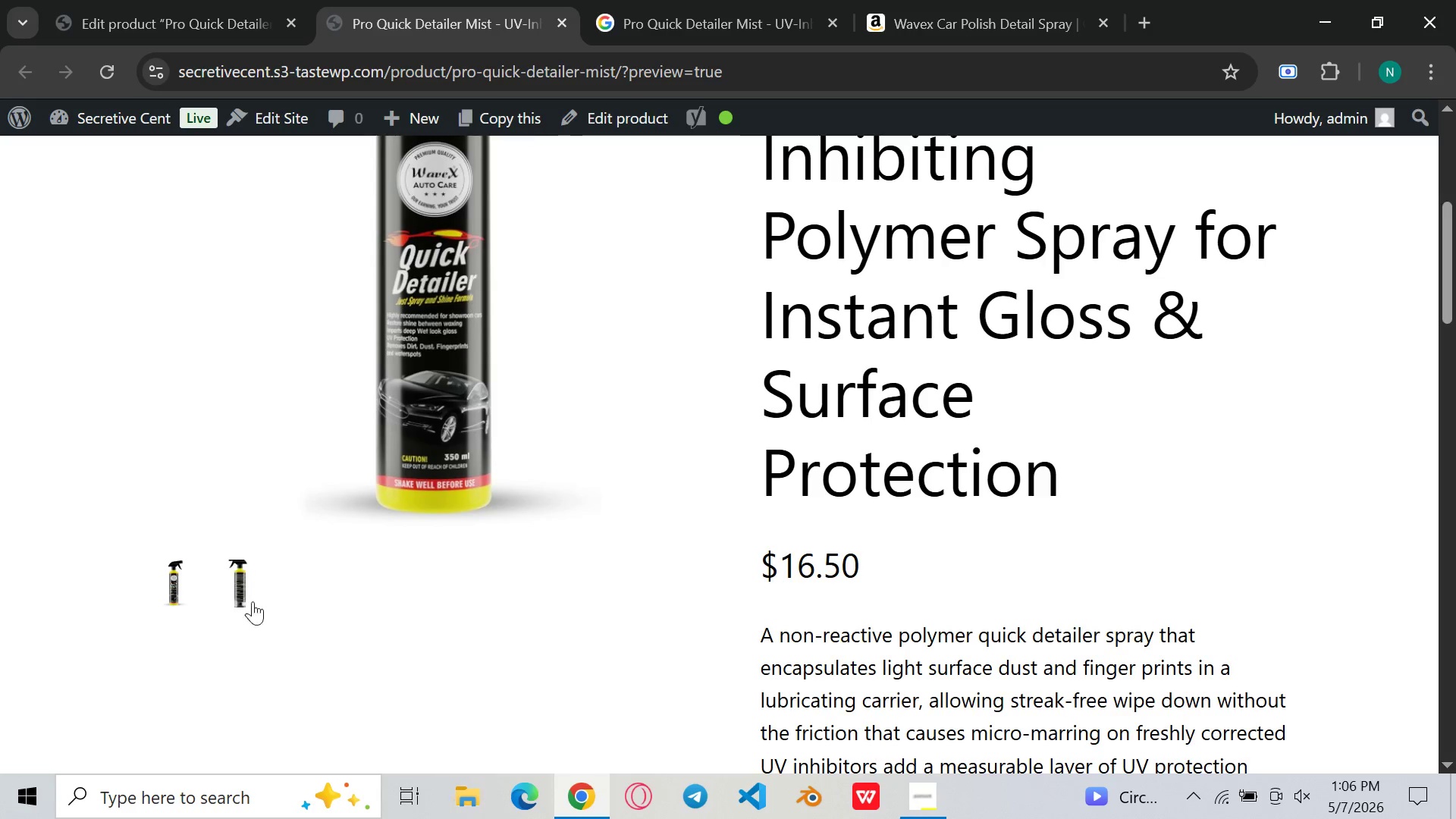 
left_click([240, 573])
 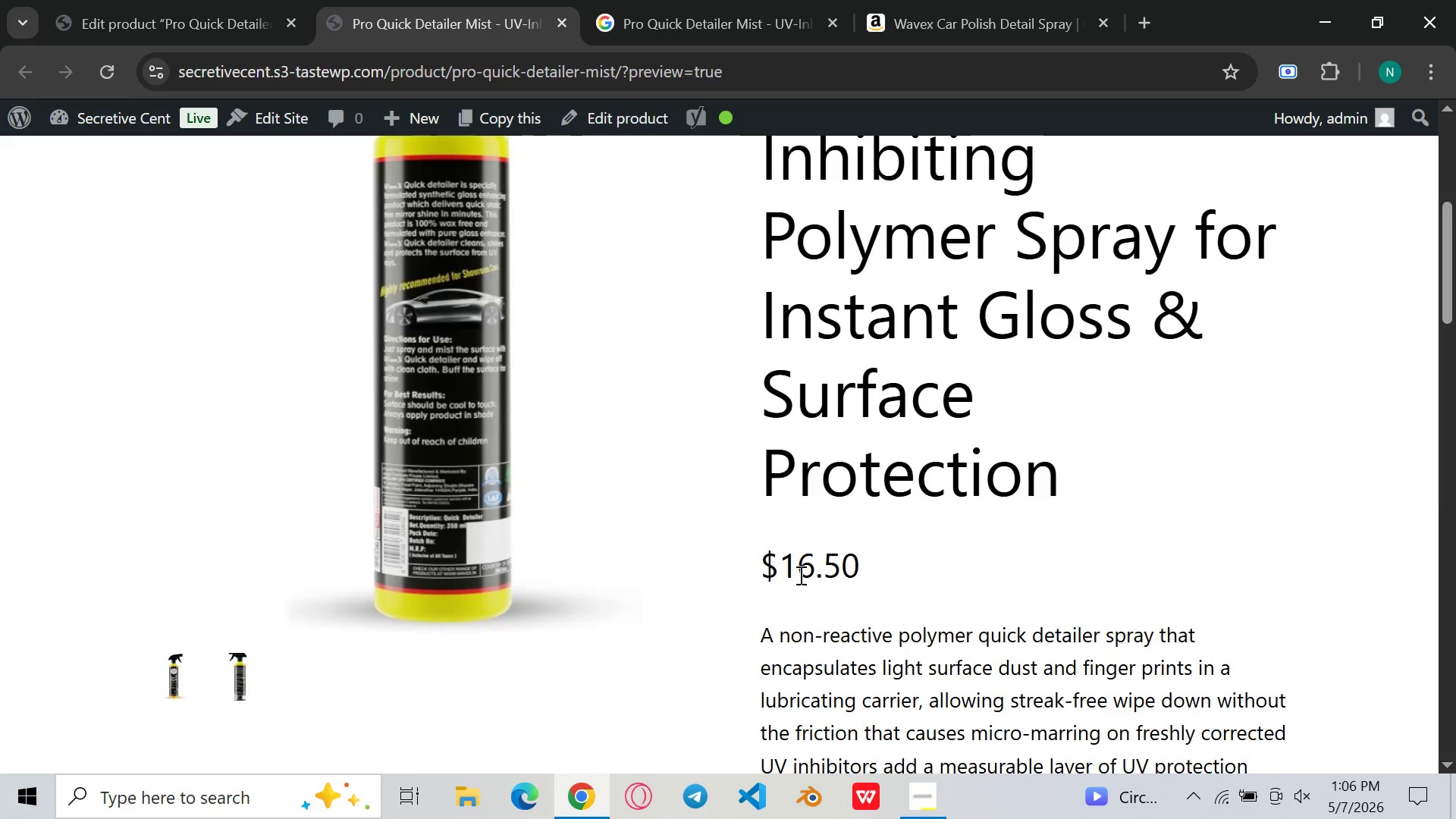 
scroll: coordinate [799, 575], scroll_direction: up, amount: 1.0
 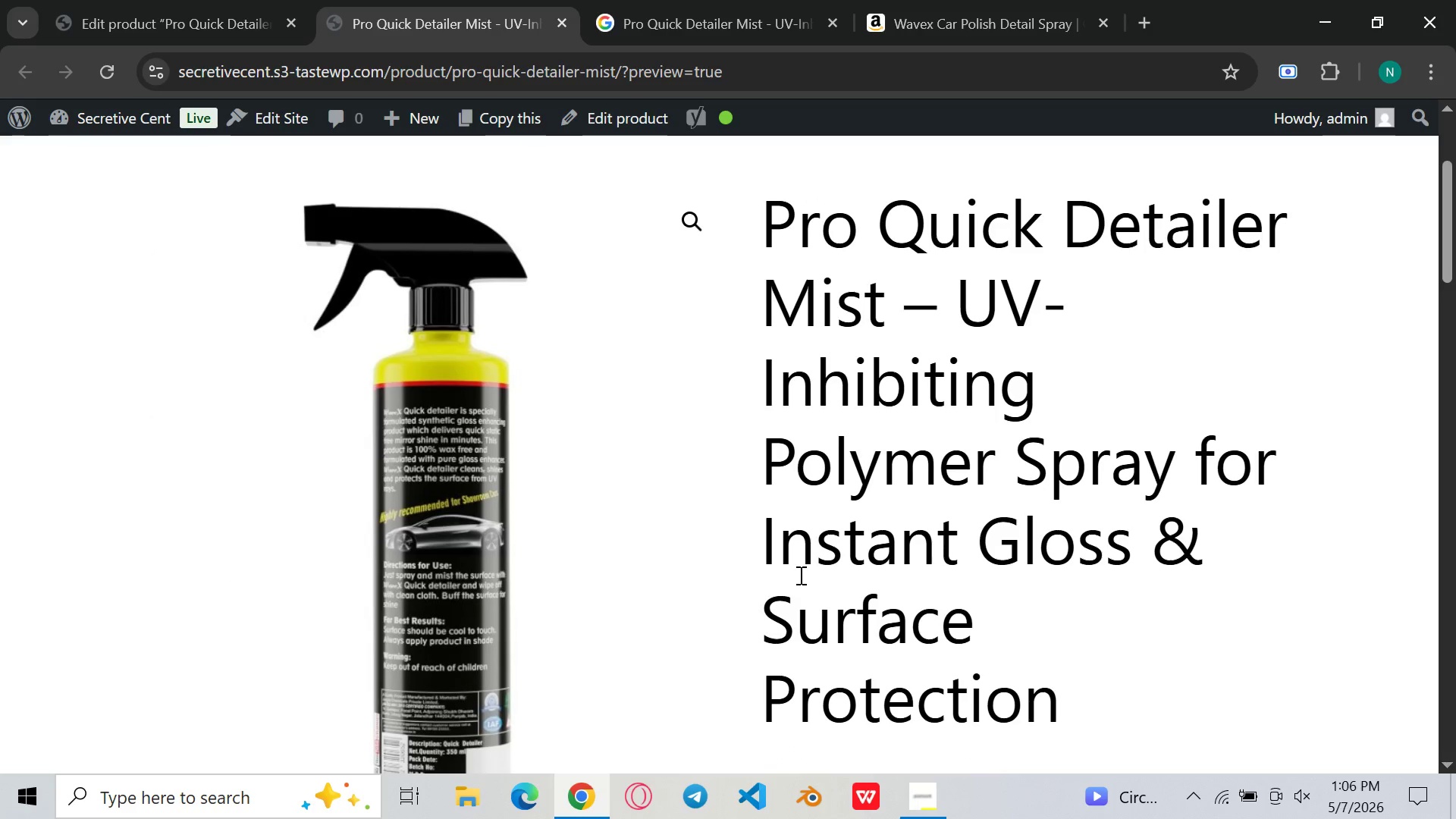 
scroll: coordinate [799, 575], scroll_direction: none, amount: 0.0
 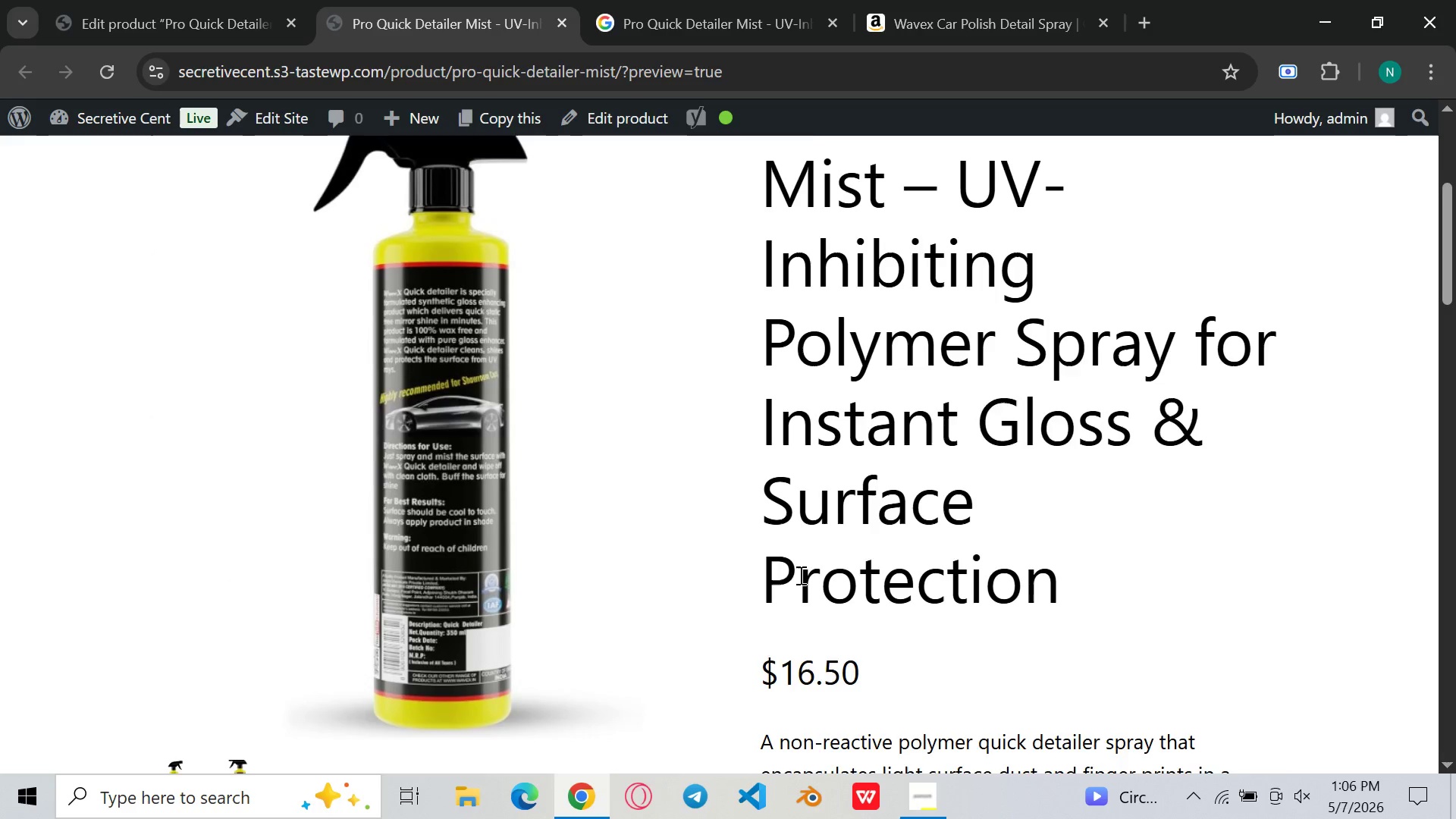 
scroll: coordinate [799, 575], scroll_direction: down, amount: 10.0
 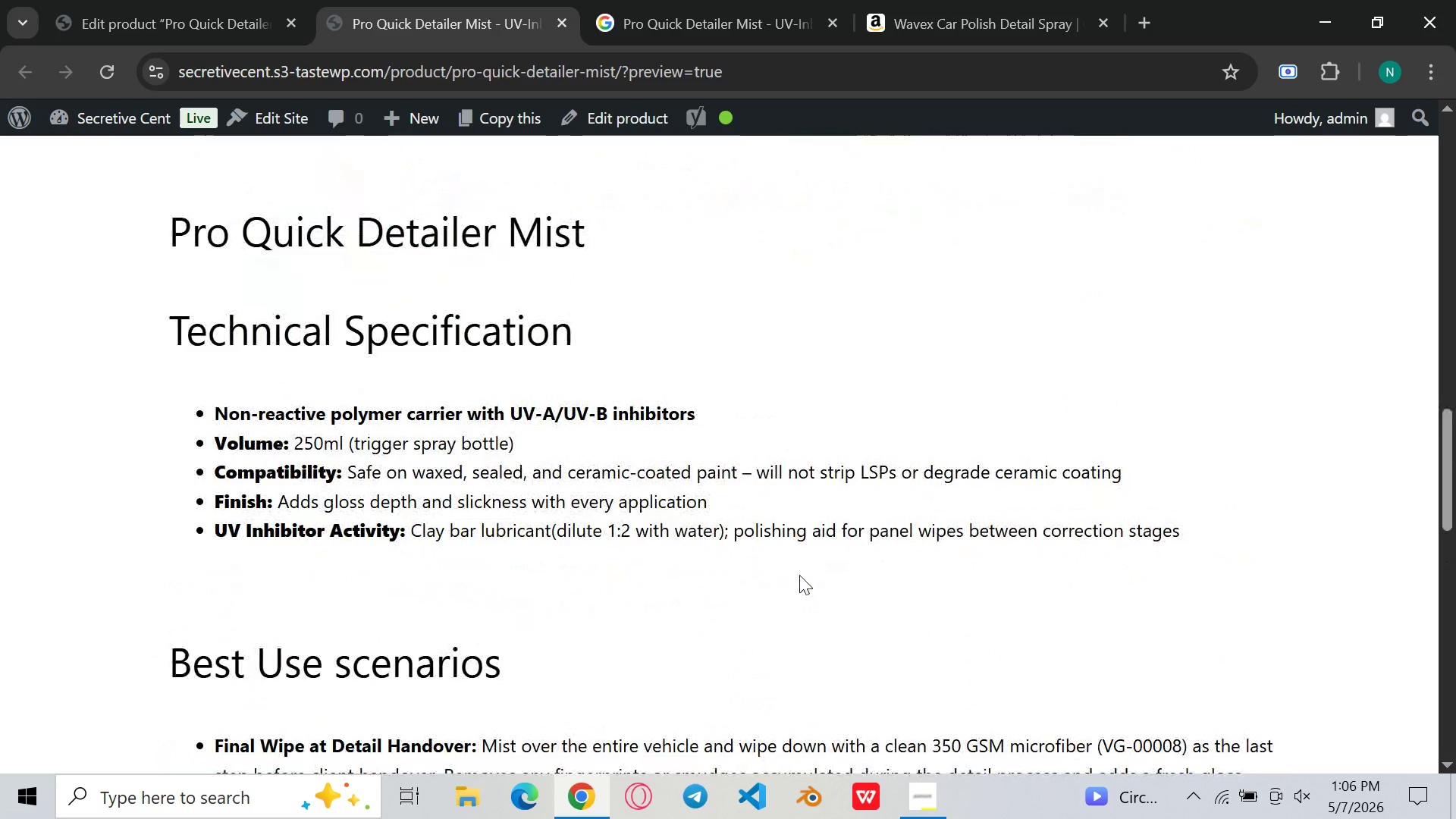 
wait(7.64)
 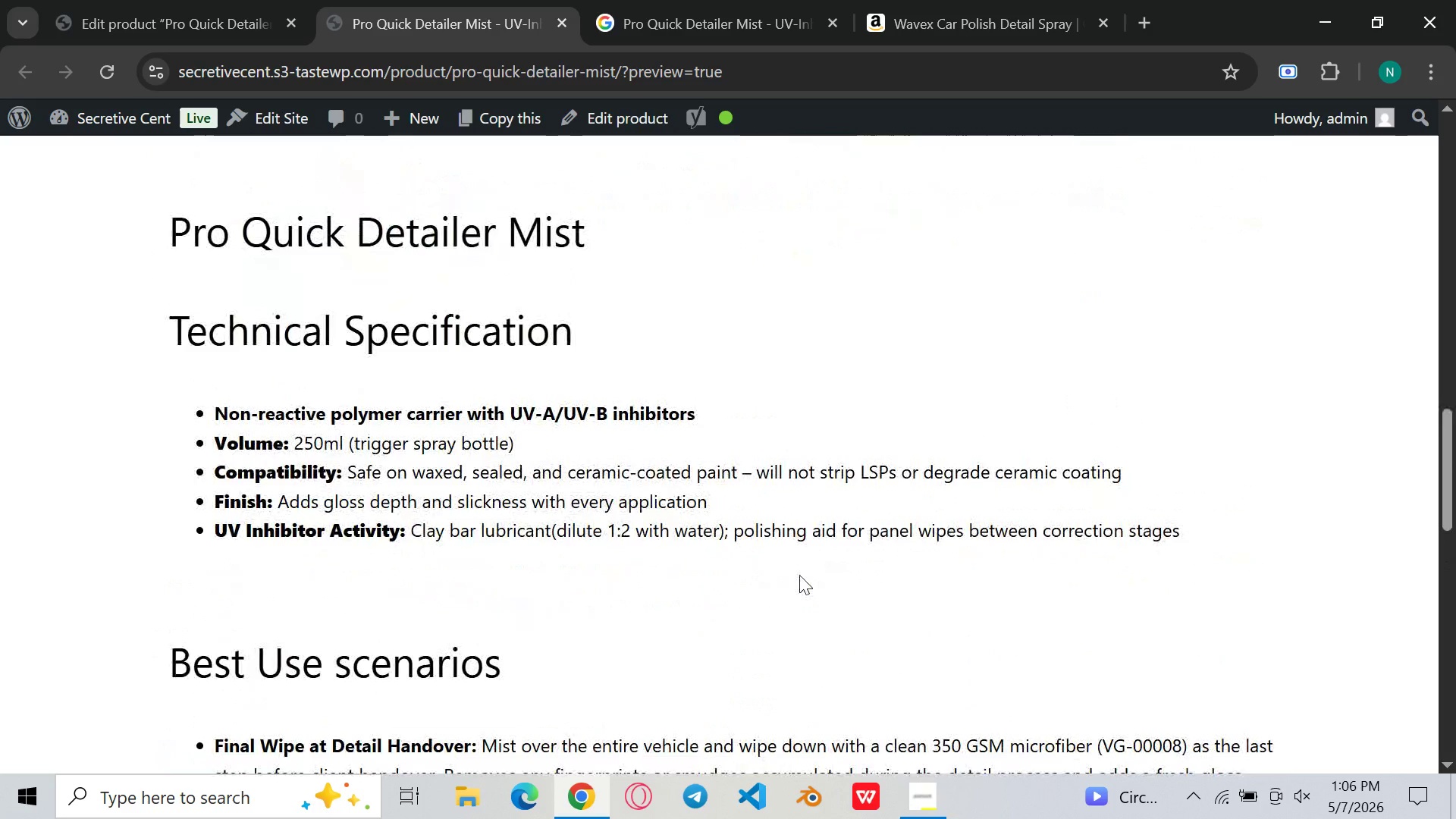 
scroll: coordinate [801, 575], scroll_direction: down, amount: 10.0
 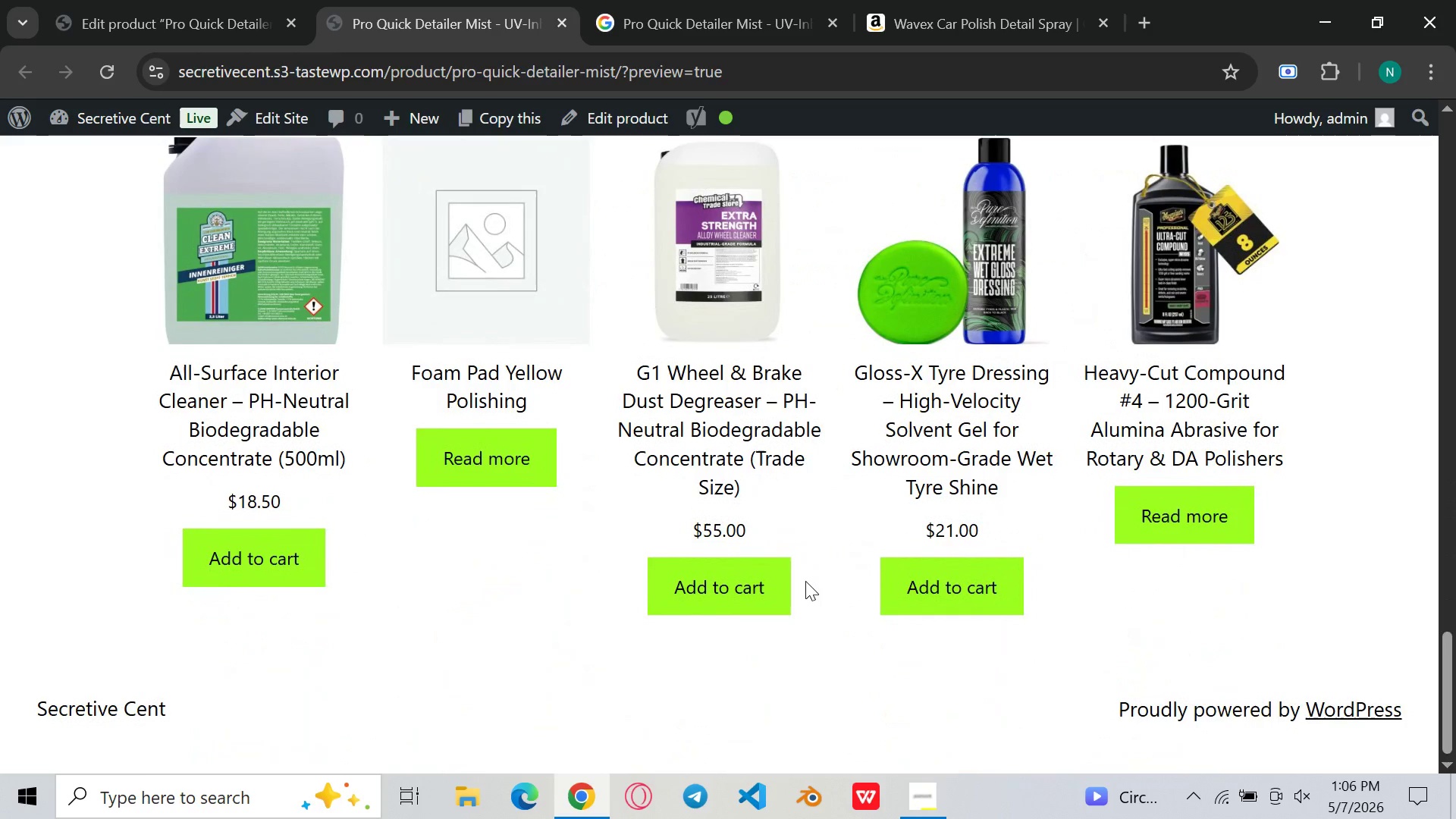 
scroll: coordinate [805, 581], scroll_direction: up, amount: 28.0
 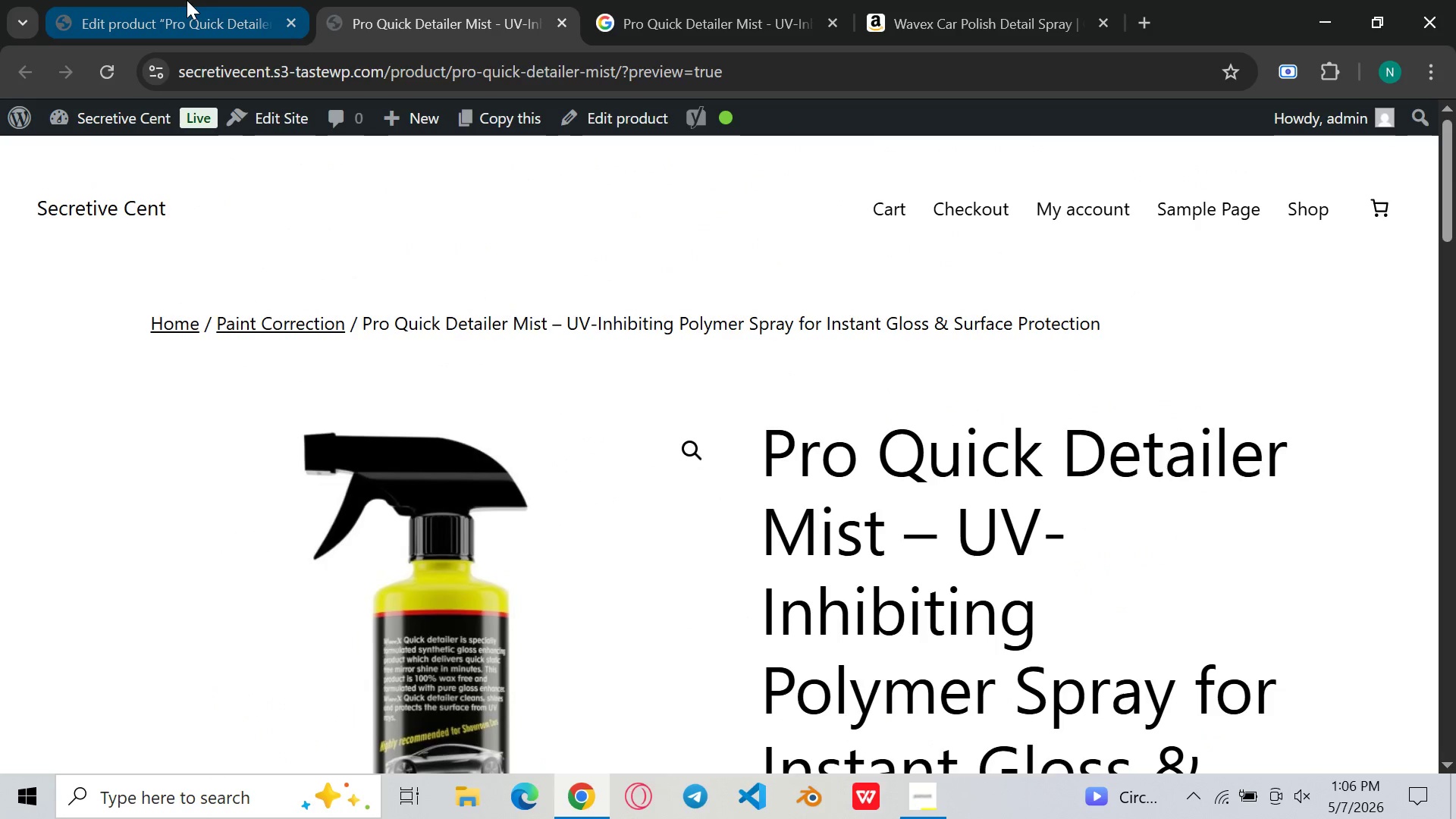 
left_click([187, 0])
 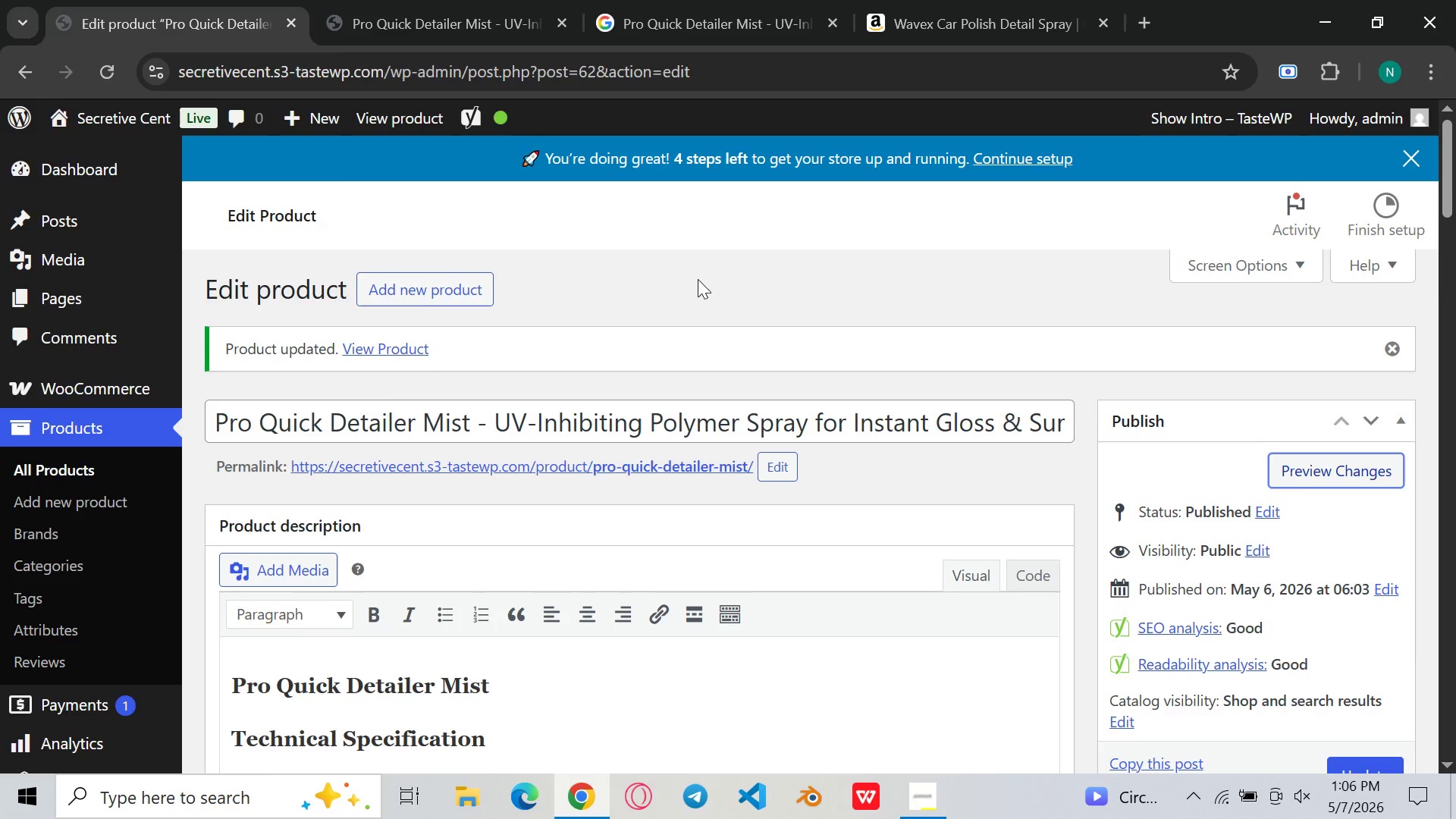 
scroll: coordinate [699, 279], scroll_direction: down, amount: 1.0
 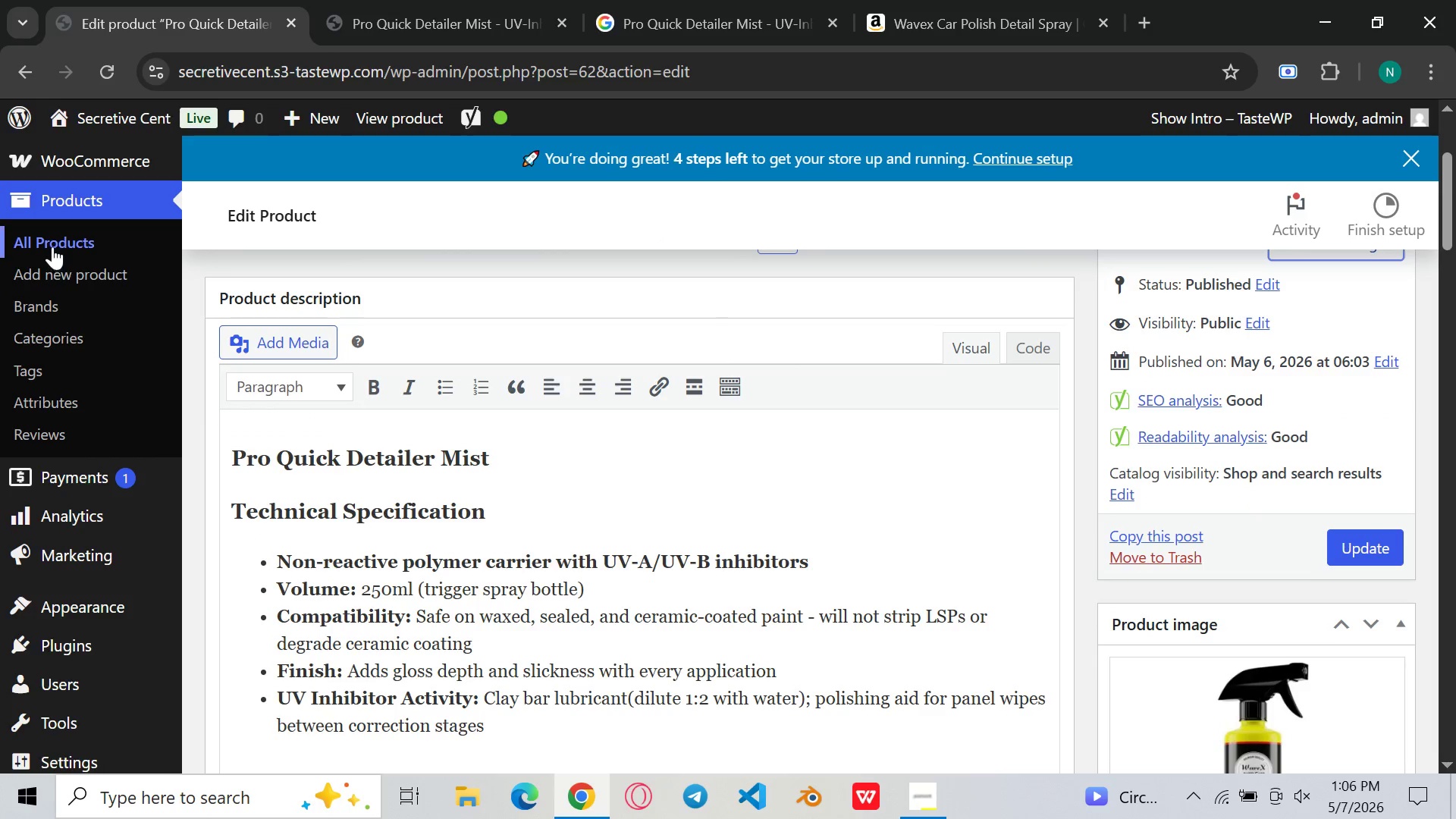 
left_click([55, 246])
 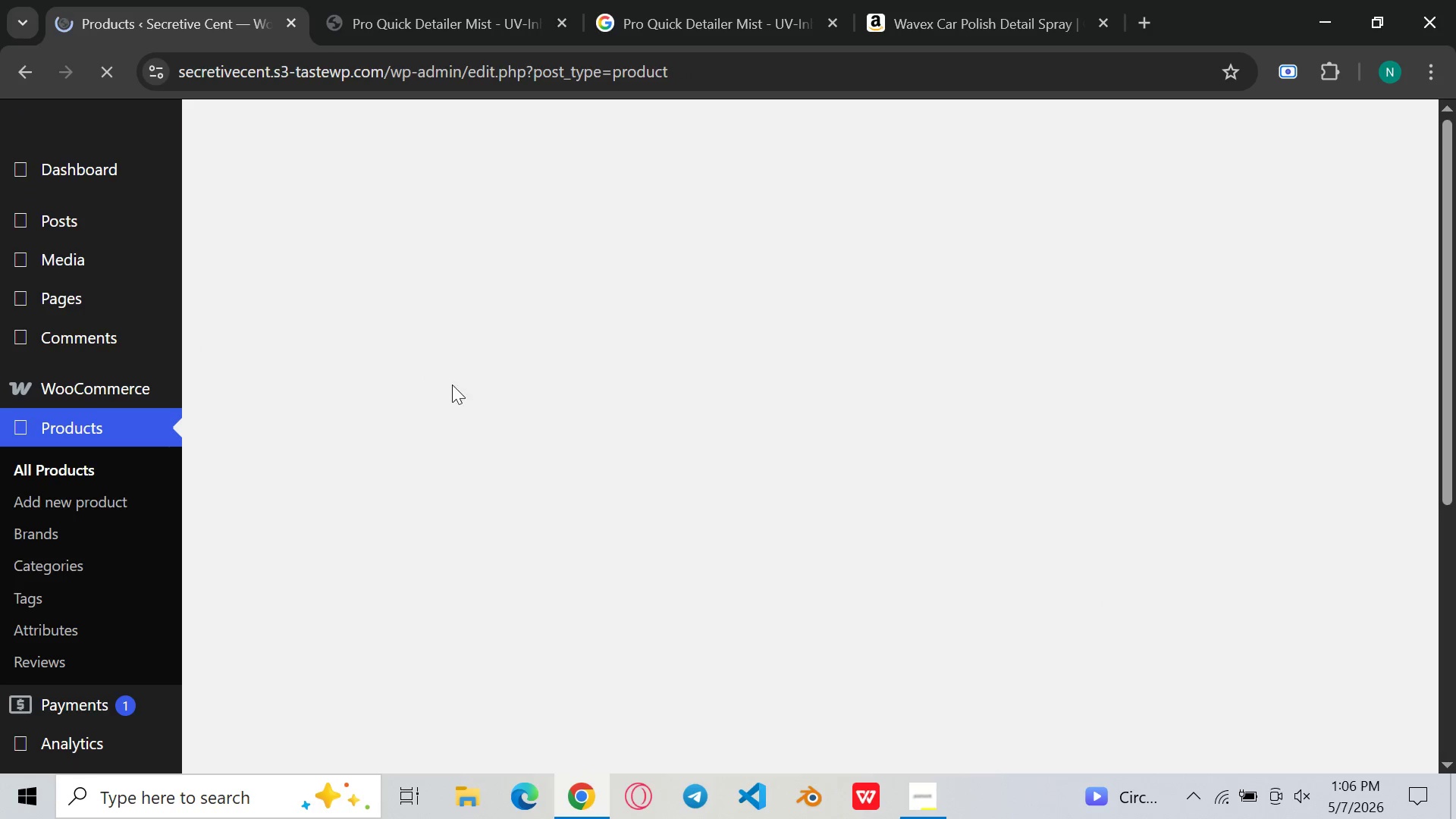 
scroll: coordinate [542, 411], scroll_direction: down, amount: 8.0
 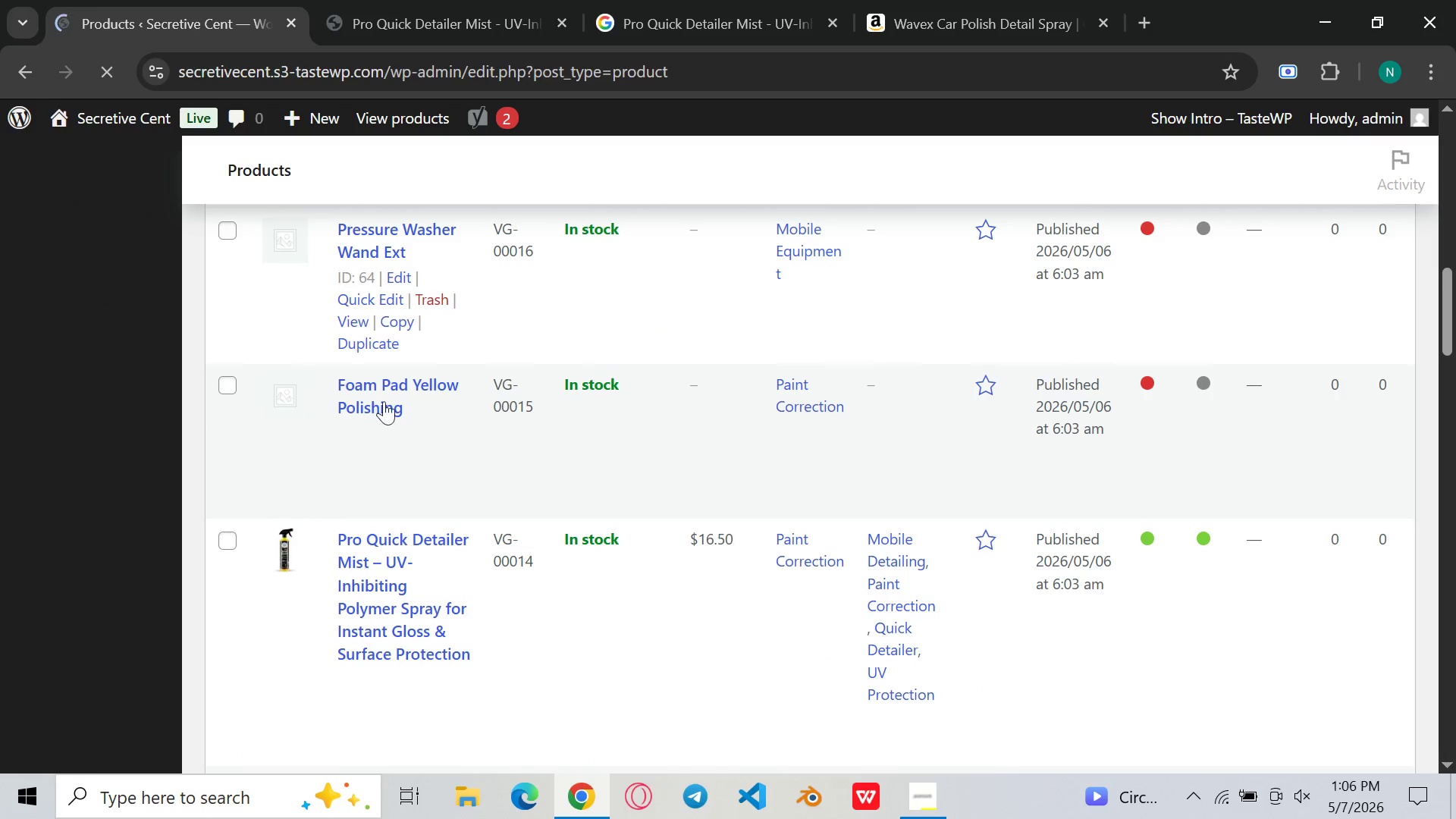 
left_click([375, 398])
 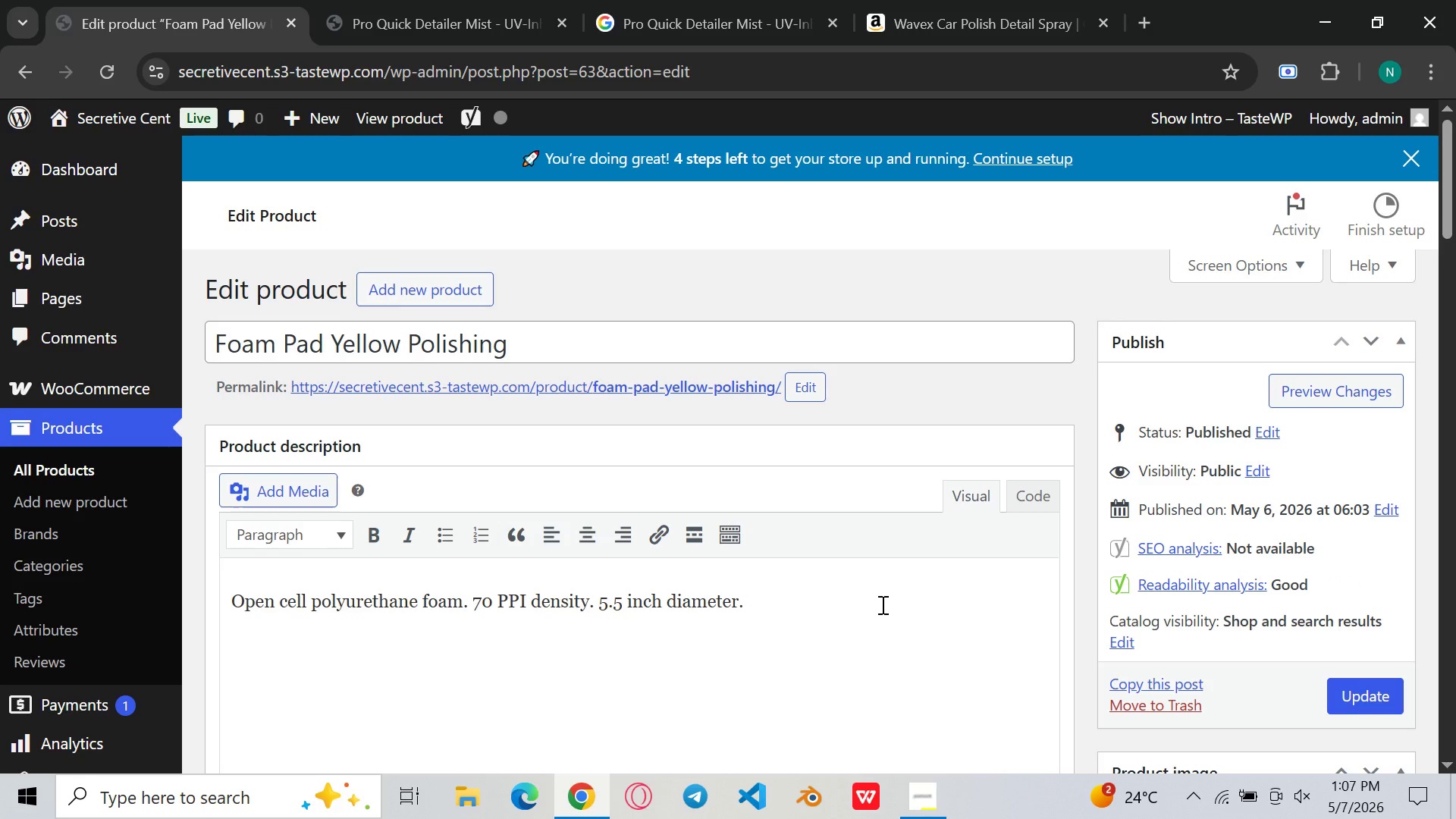 
wait(21.22)
 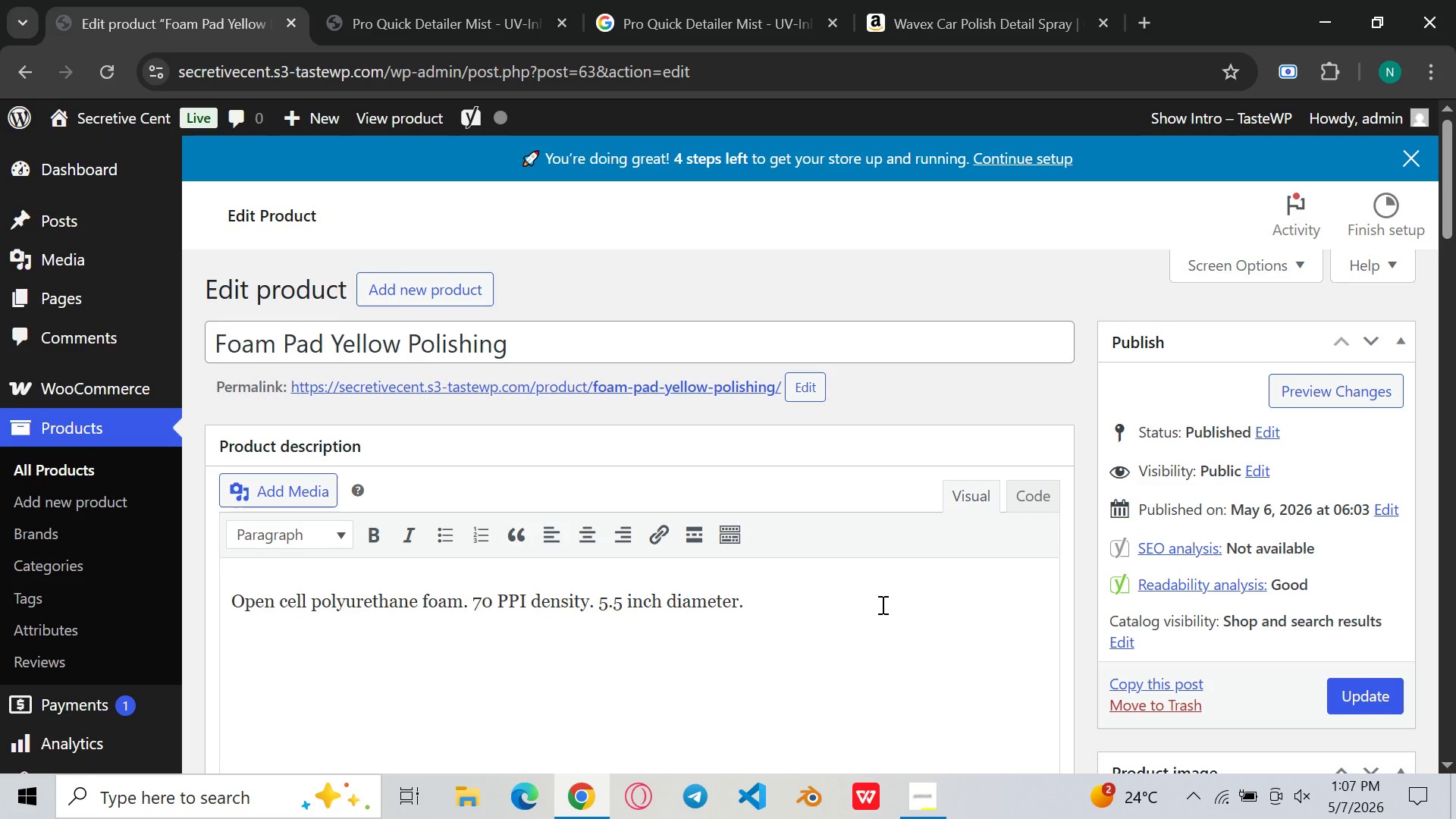 
left_click([674, 344])
 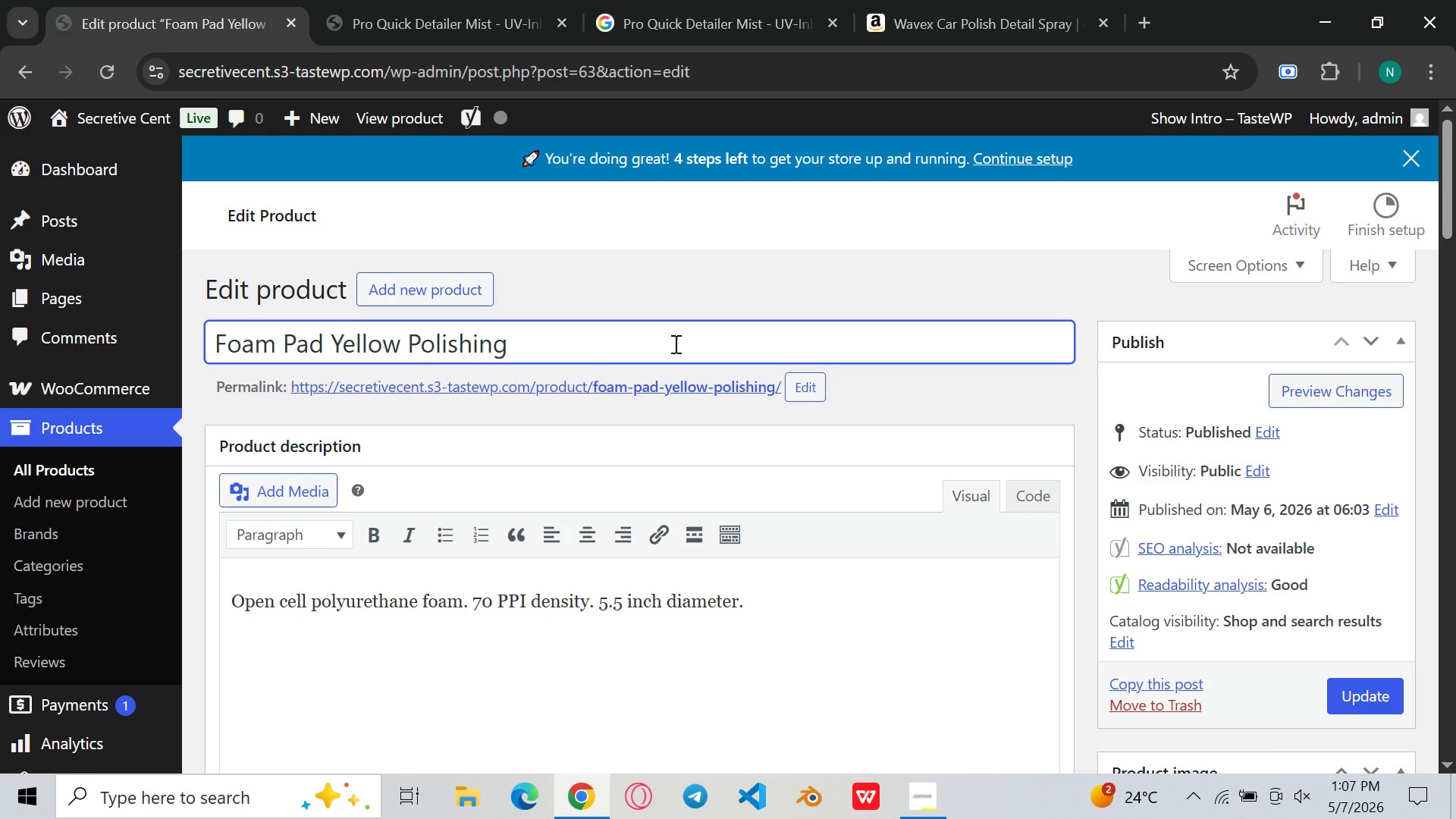 
hold_key(key=ControlLeft, duration=1.3)
 